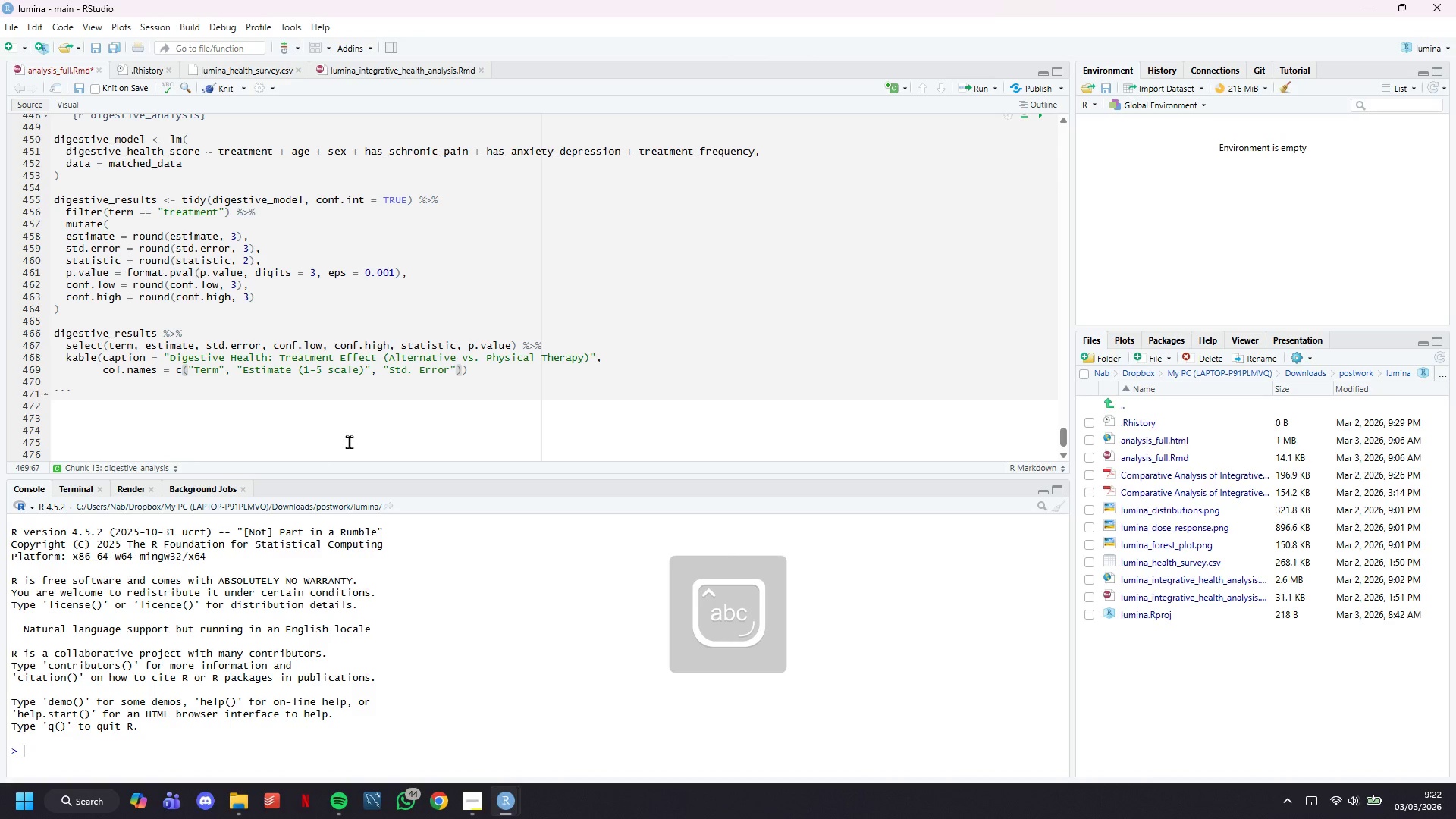 
key(Comma)
 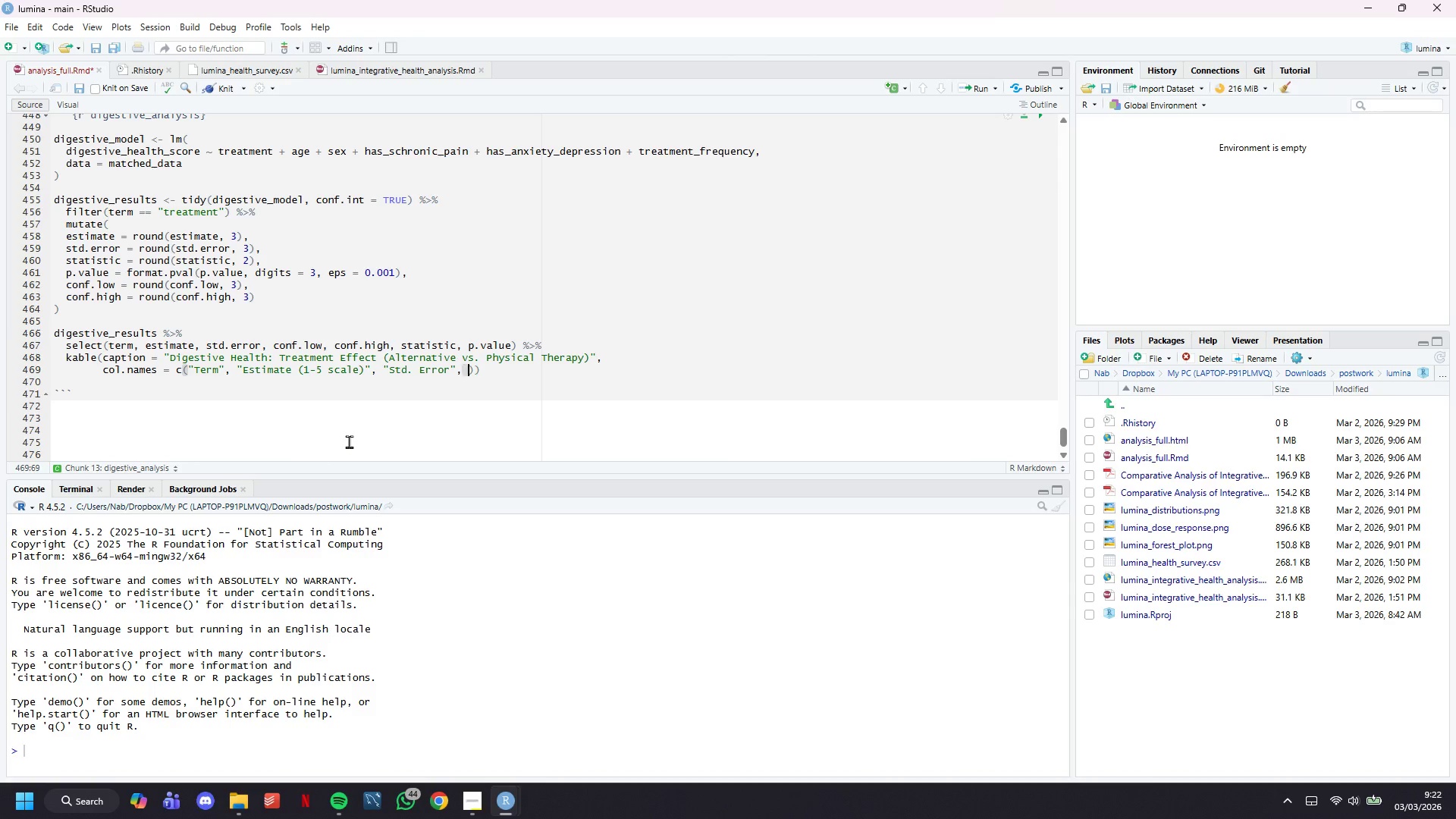 
key(Space)
 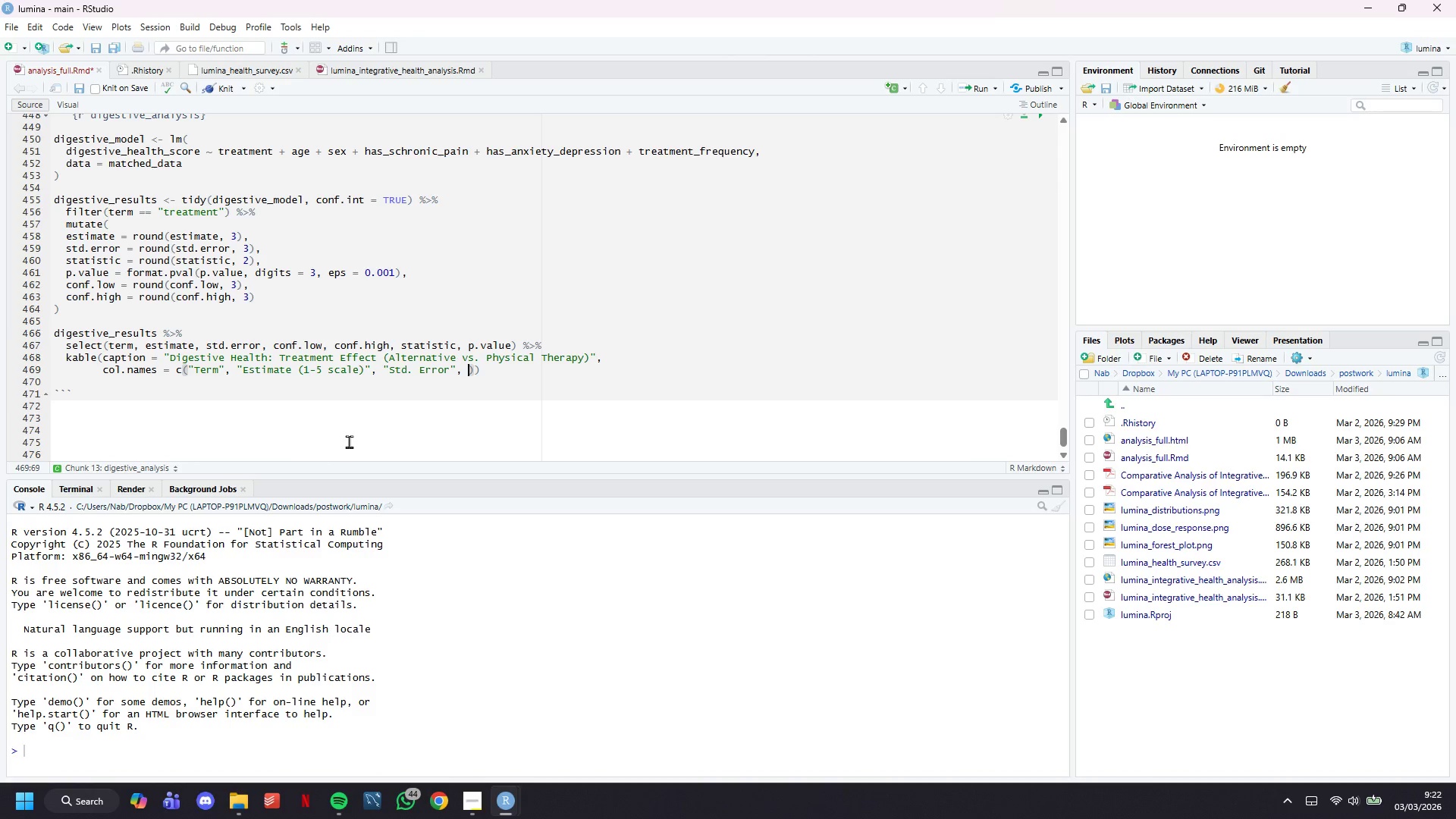 
key(Shift+ShiftLeft)
 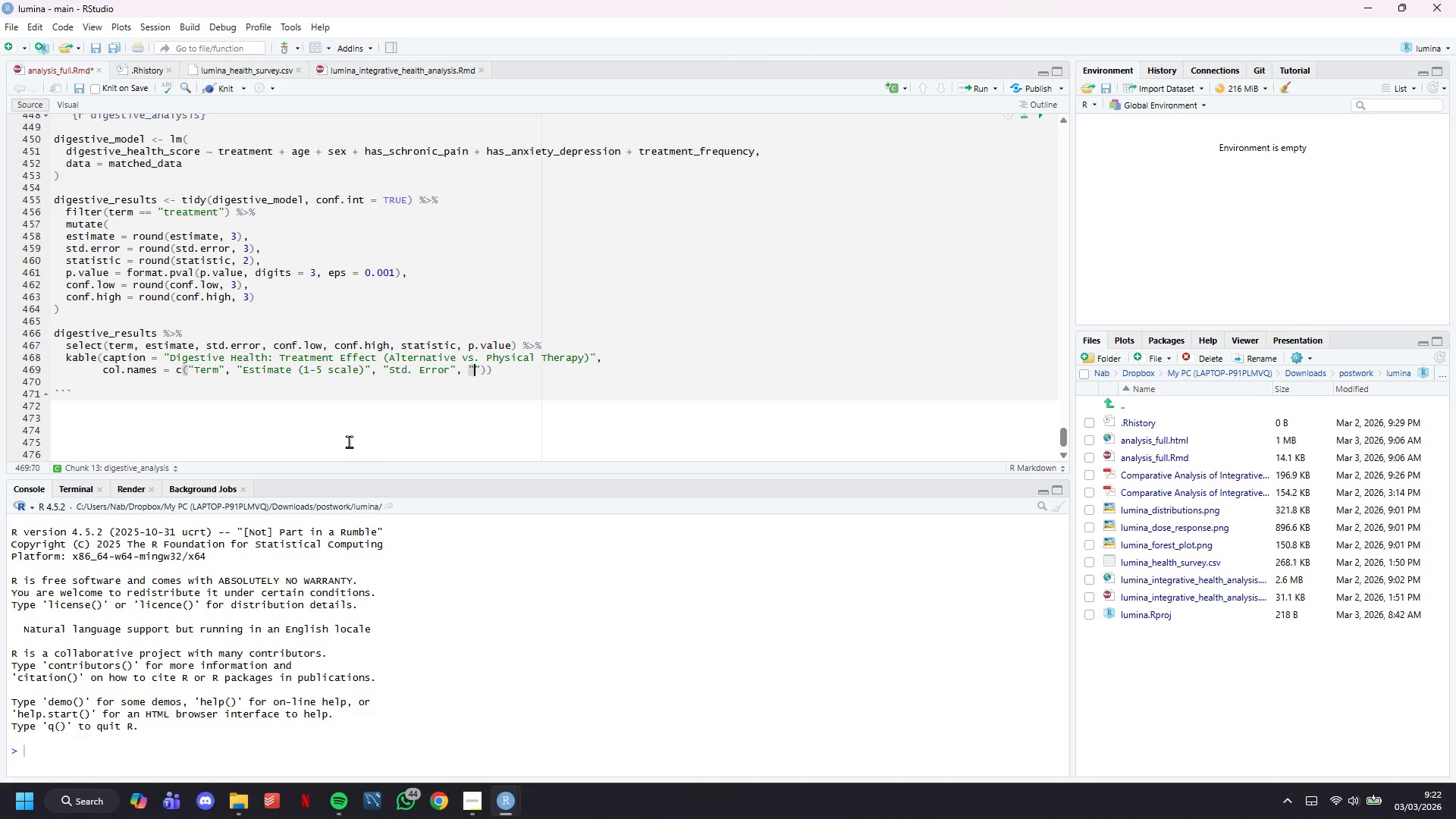 
key(Shift+Quote)
 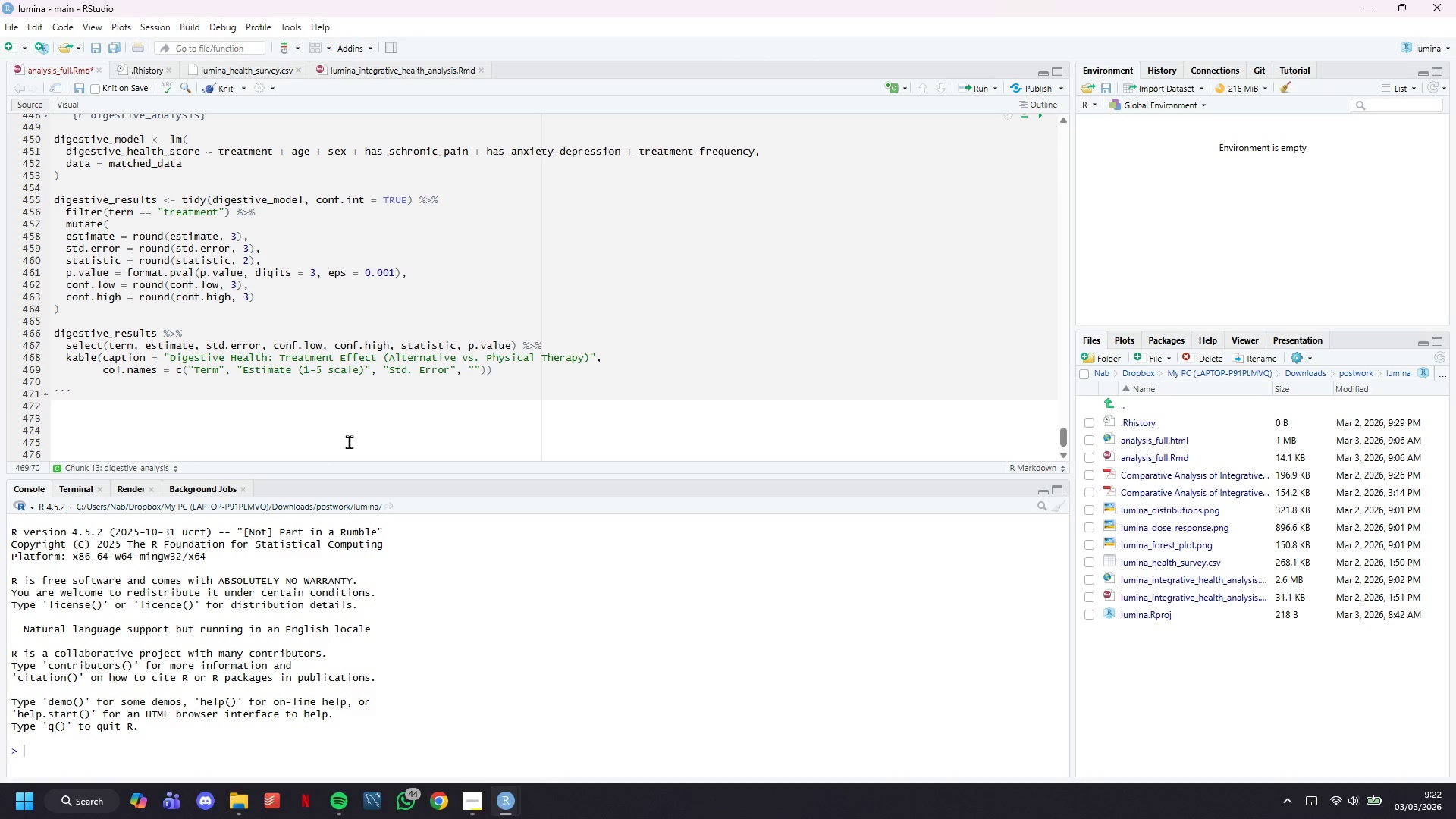 
type(95% )
 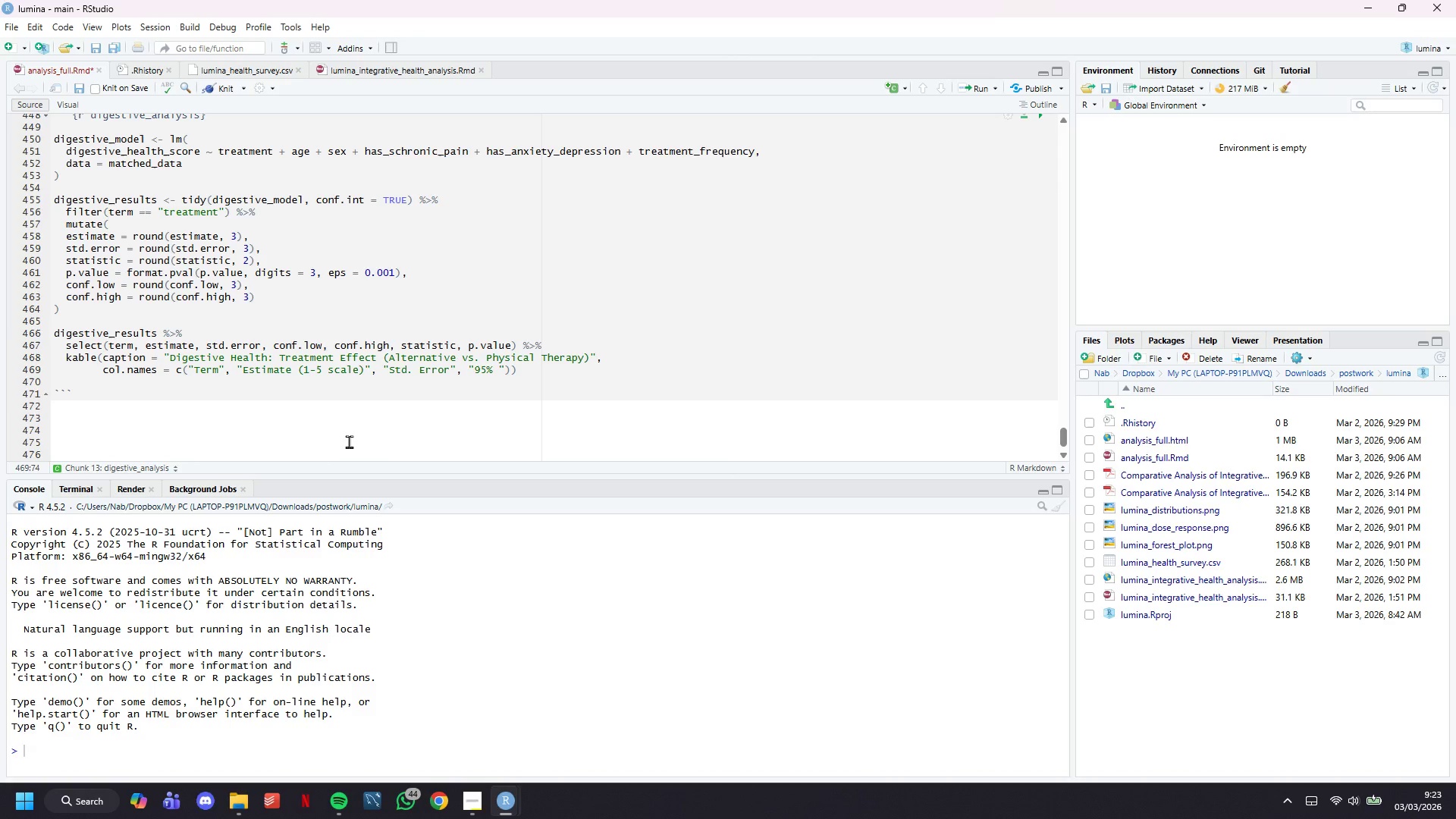 
wait(7.19)
 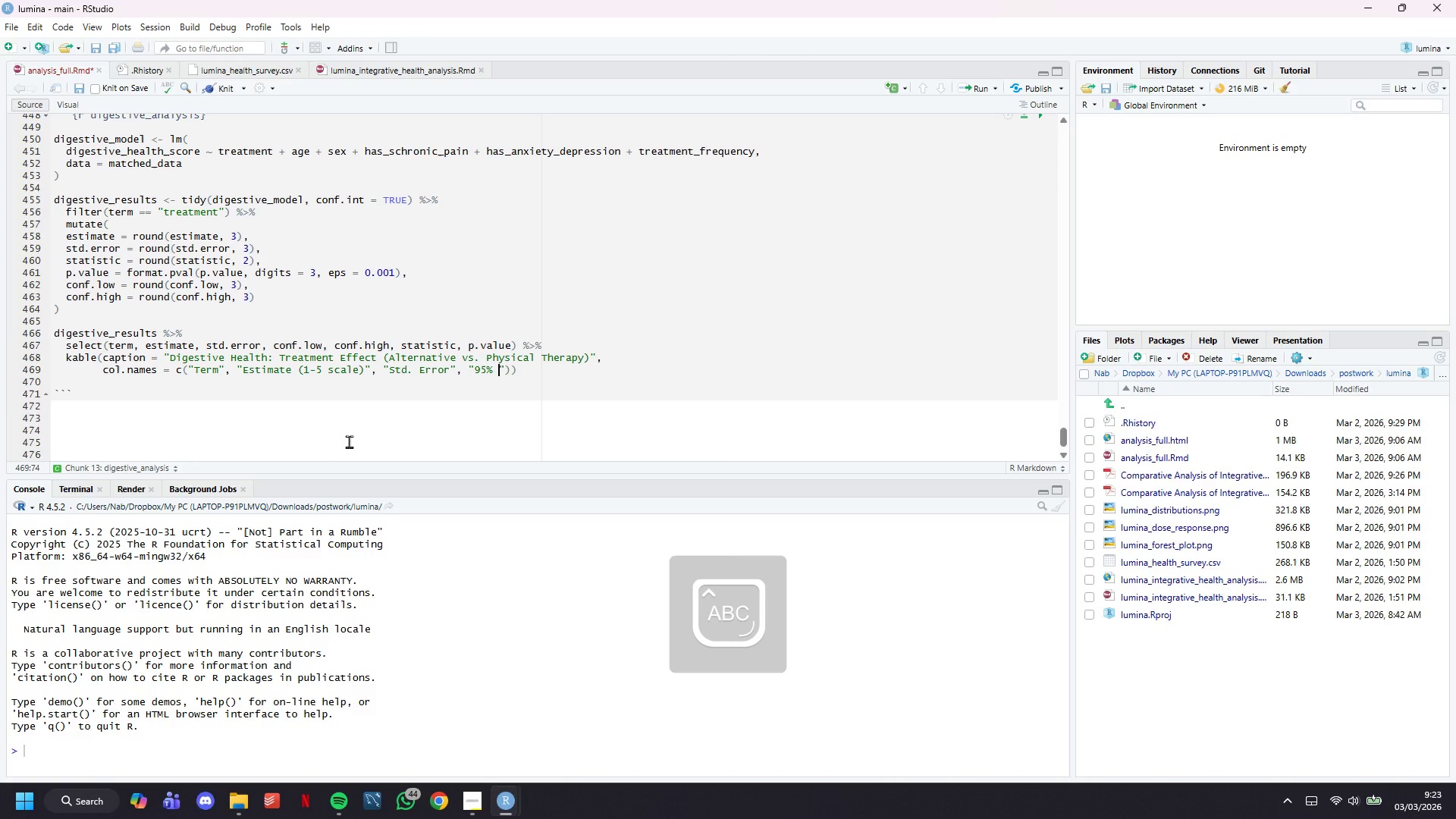 
type(CI Upper)
 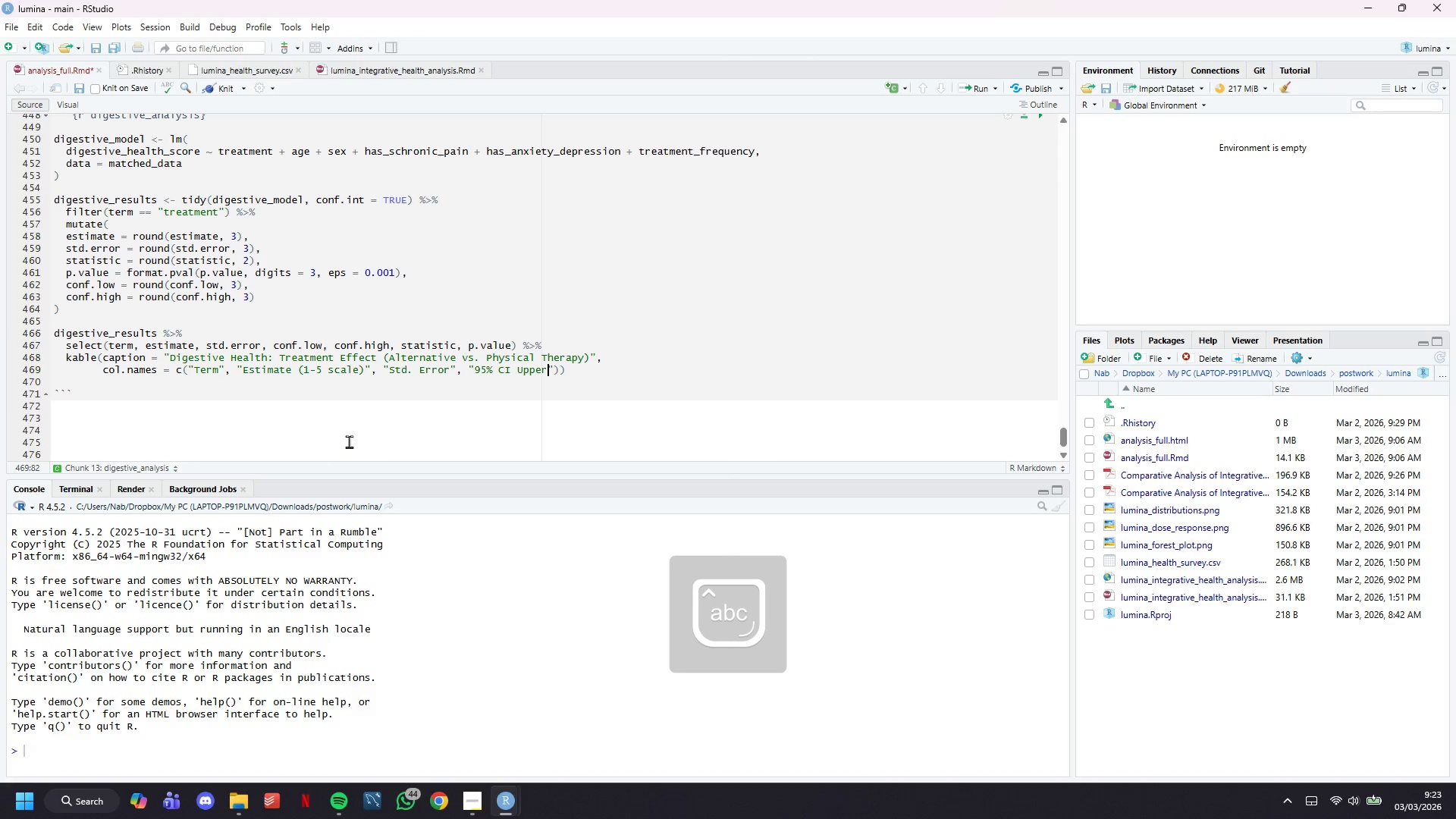 
key(ArrowRight)
 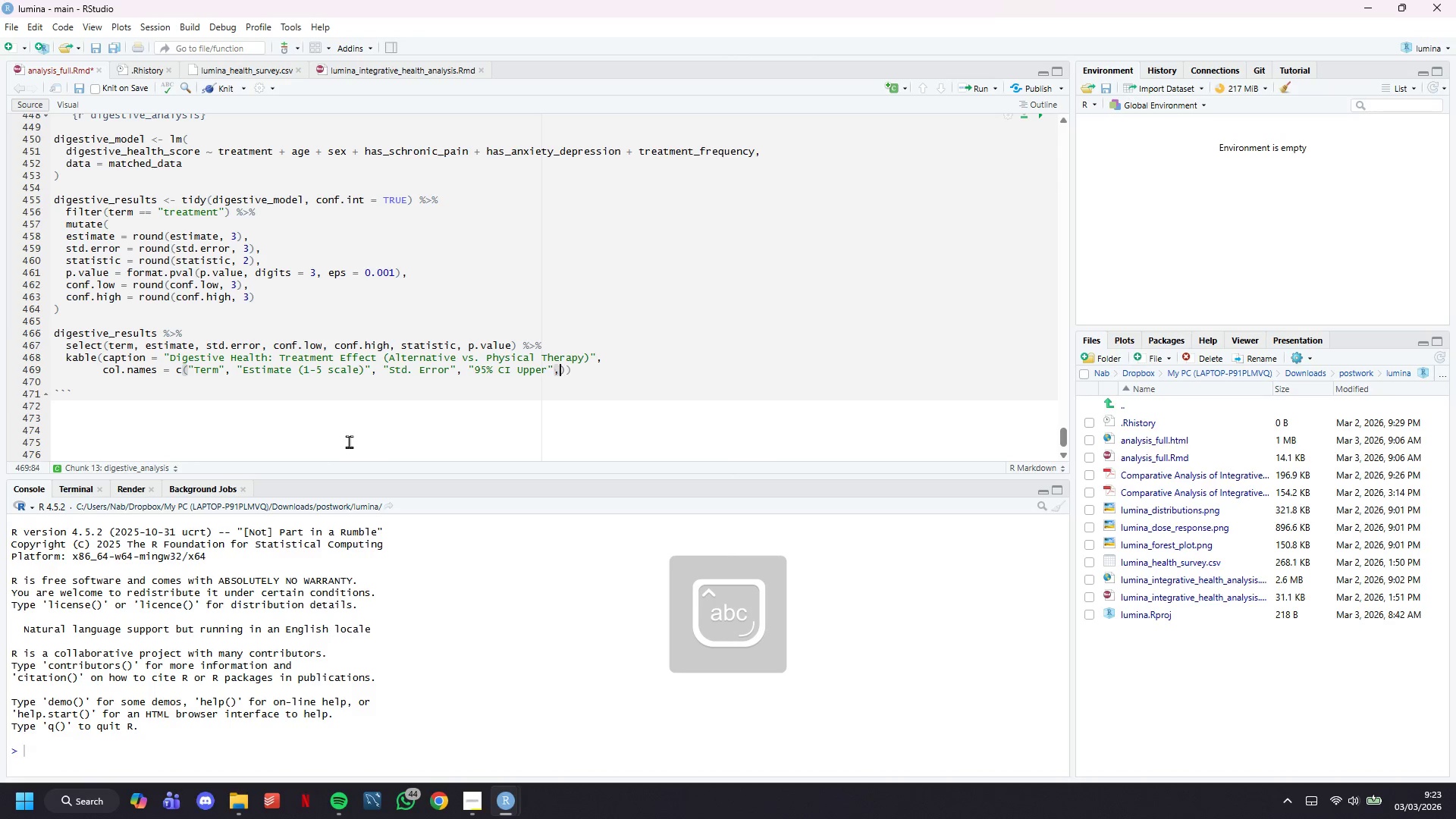 
type(, "t-statistic)
 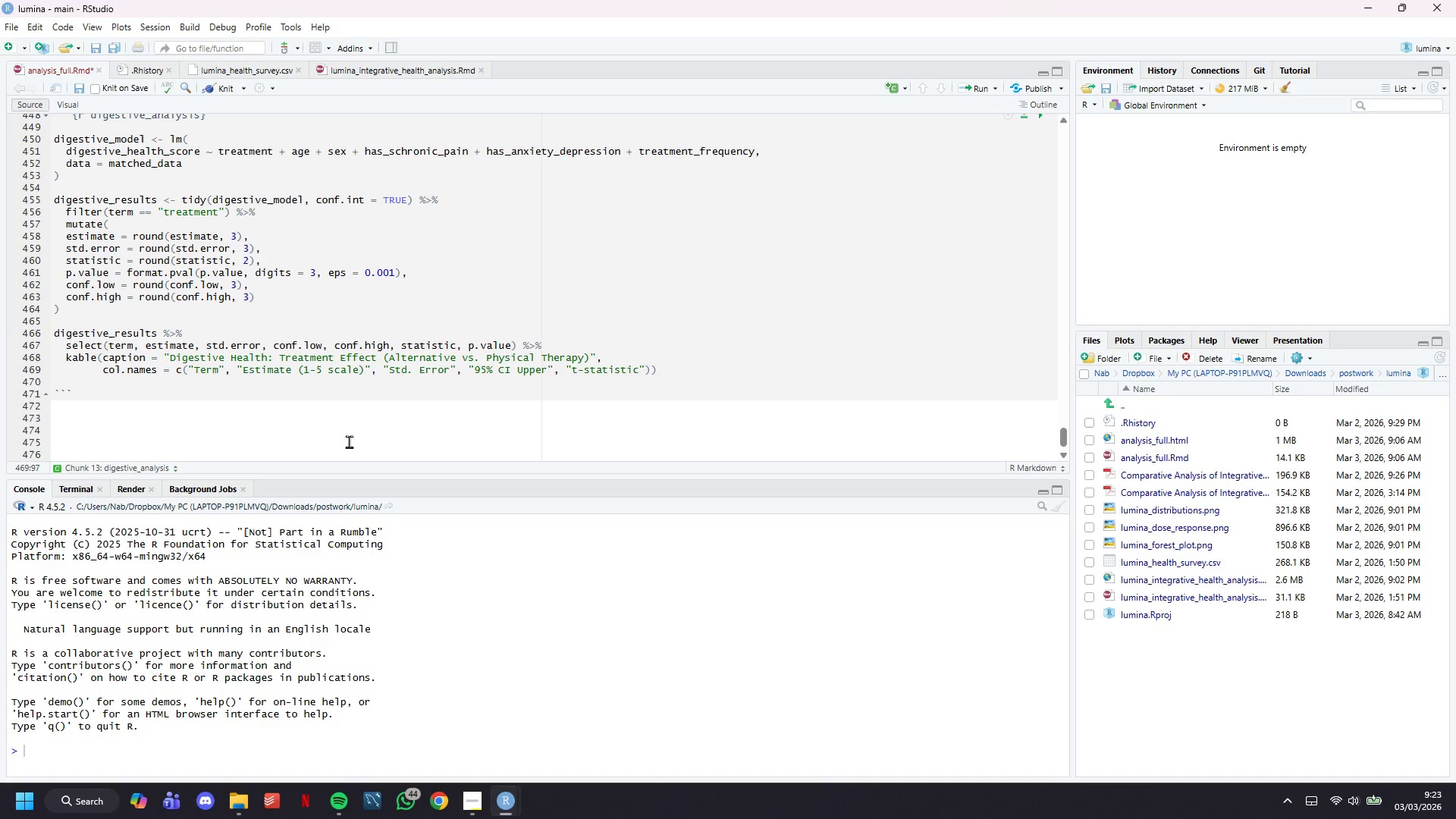 
key(ArrowRight)
 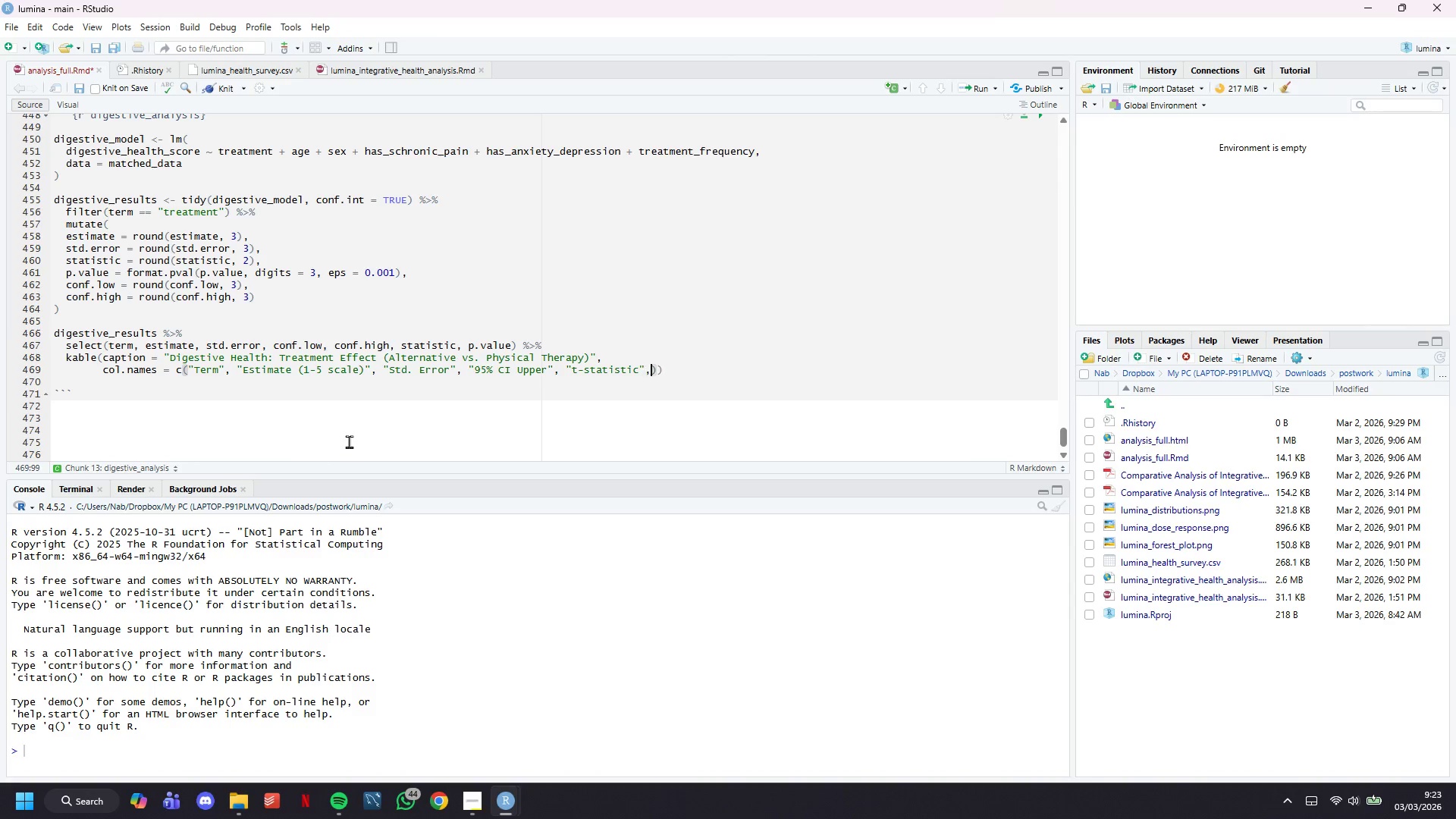 
type(, "p-value)
 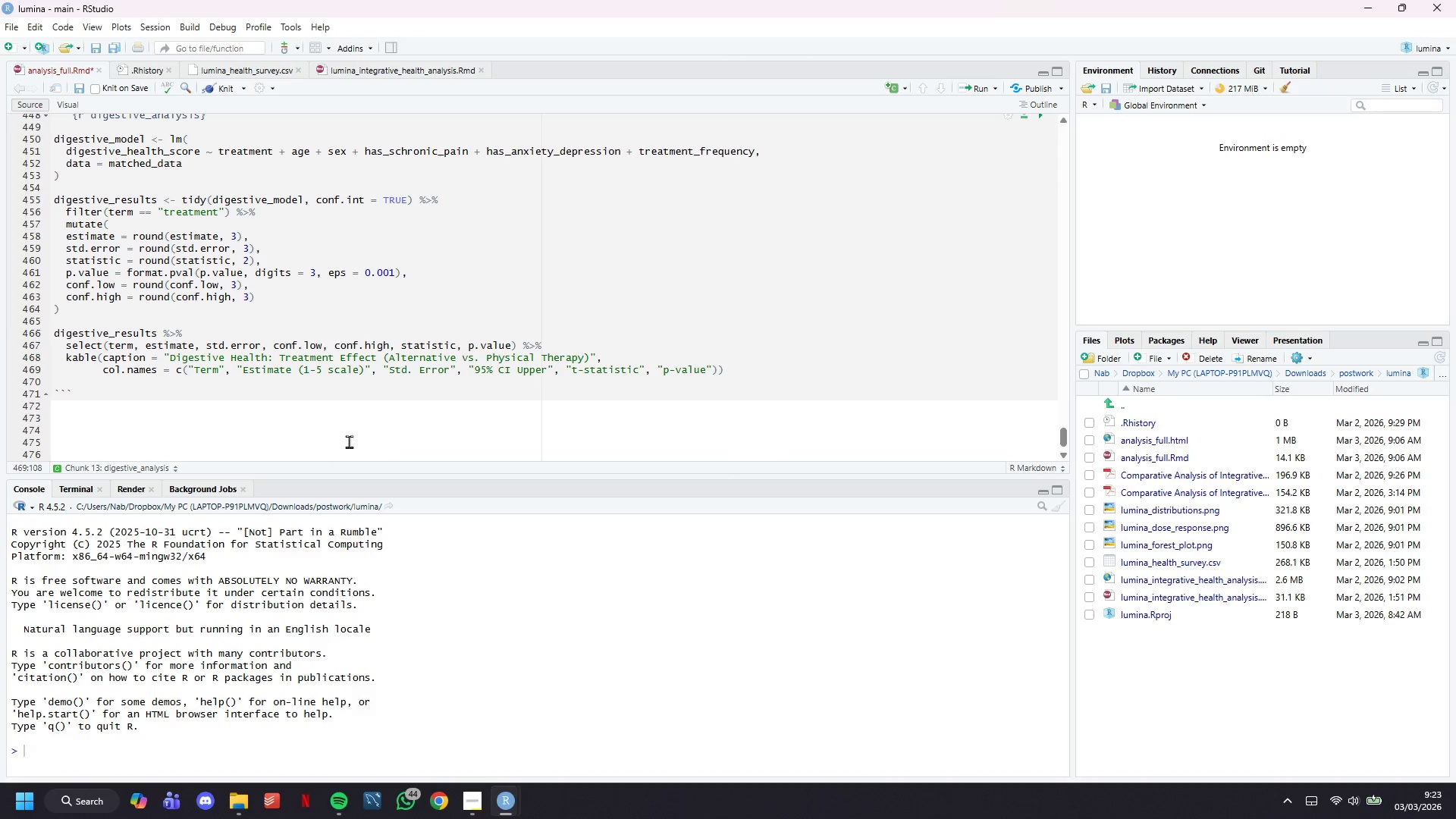 
wait(19.59)
 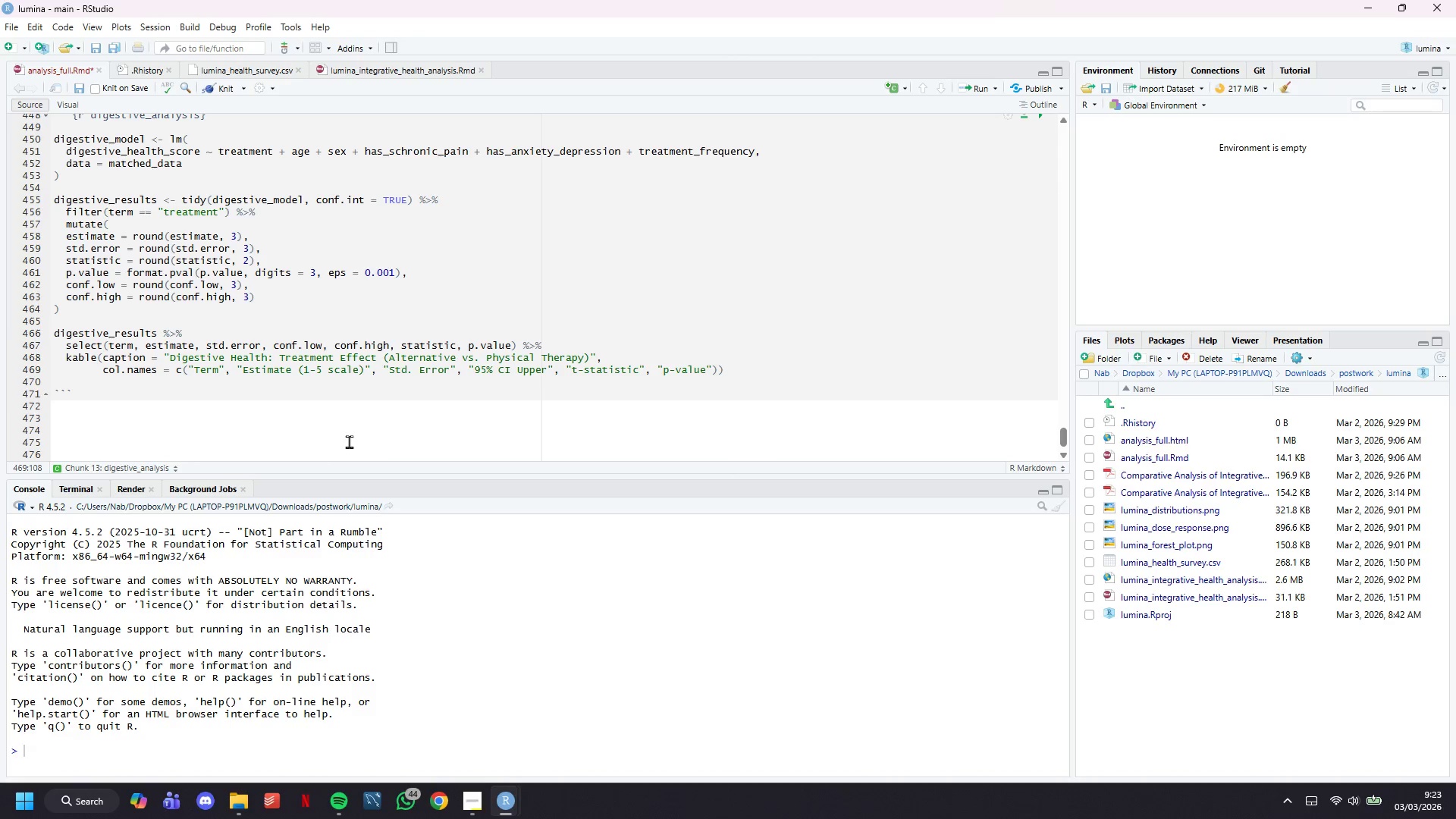 
key(ArrowRight)
 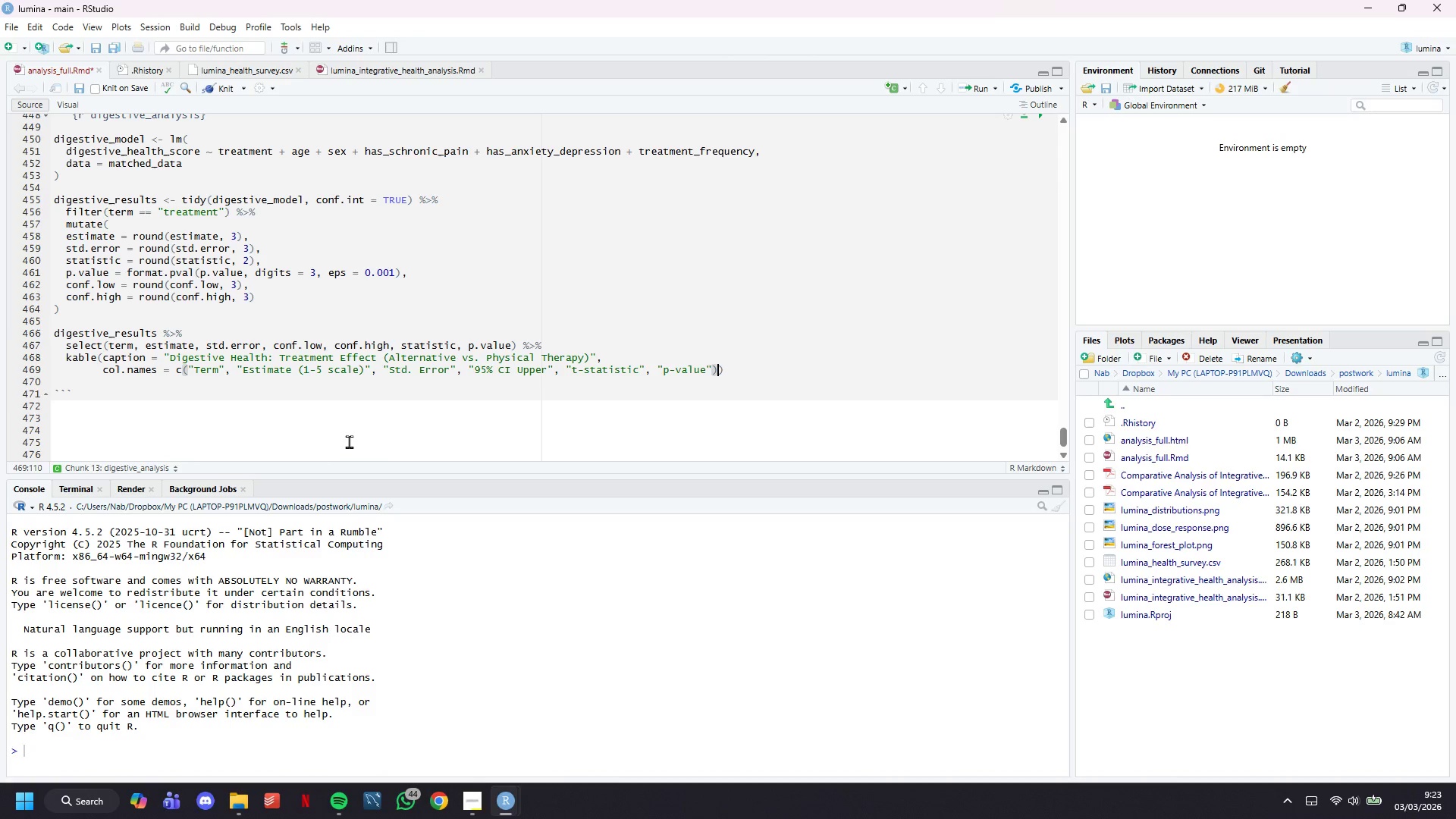 
key(ArrowRight)
 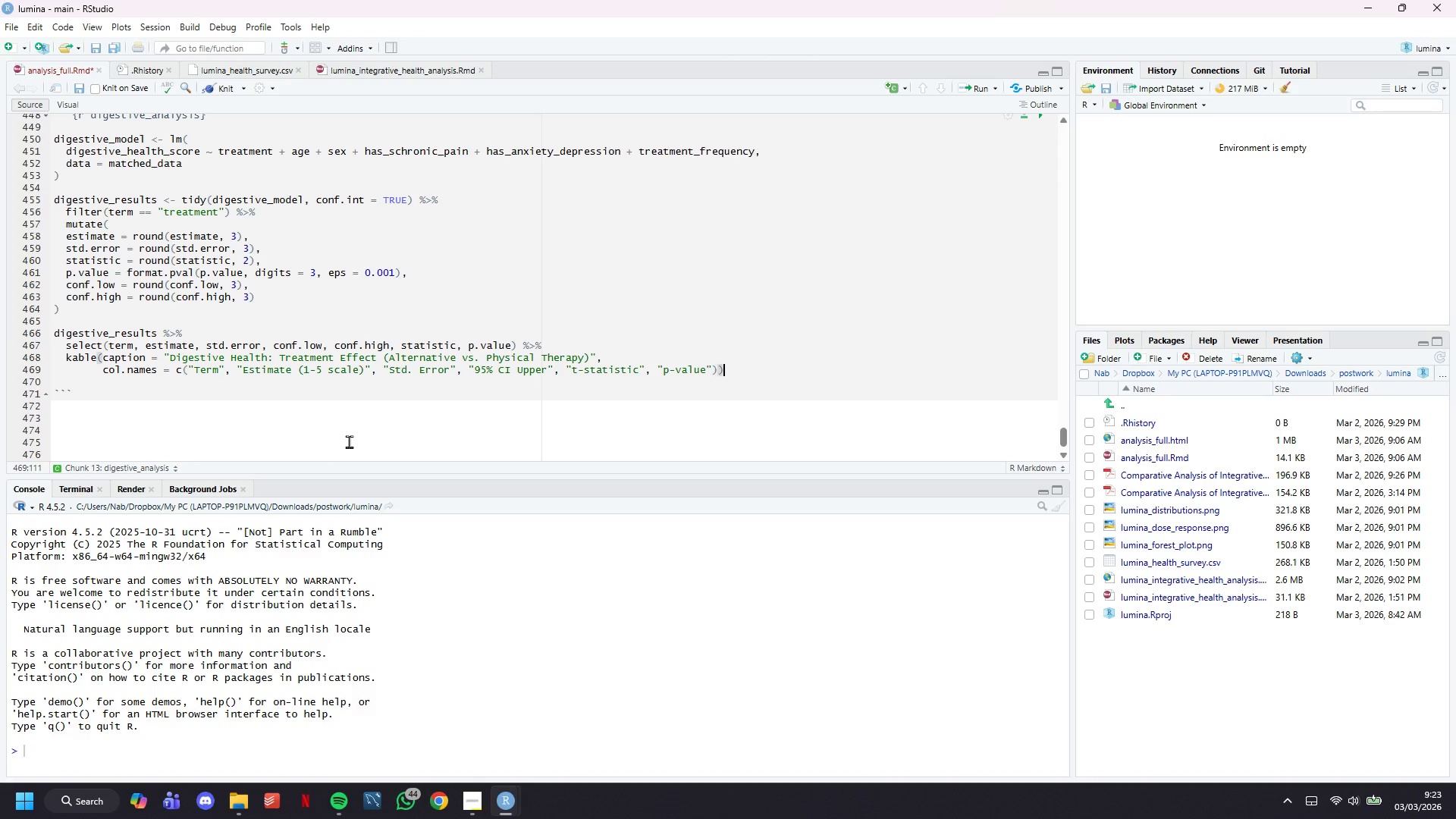 
key(ArrowRight)
 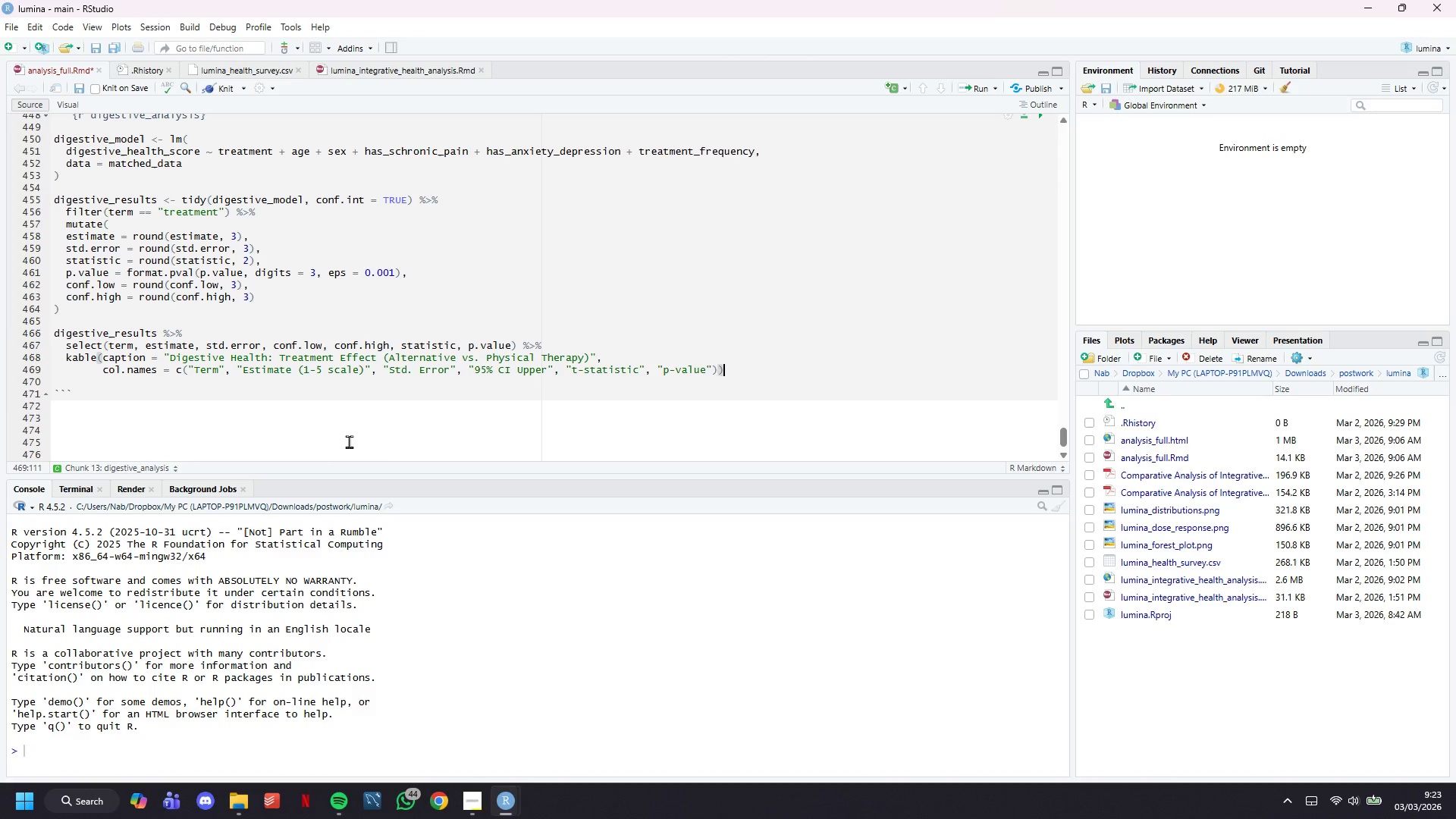 
key(Space)
 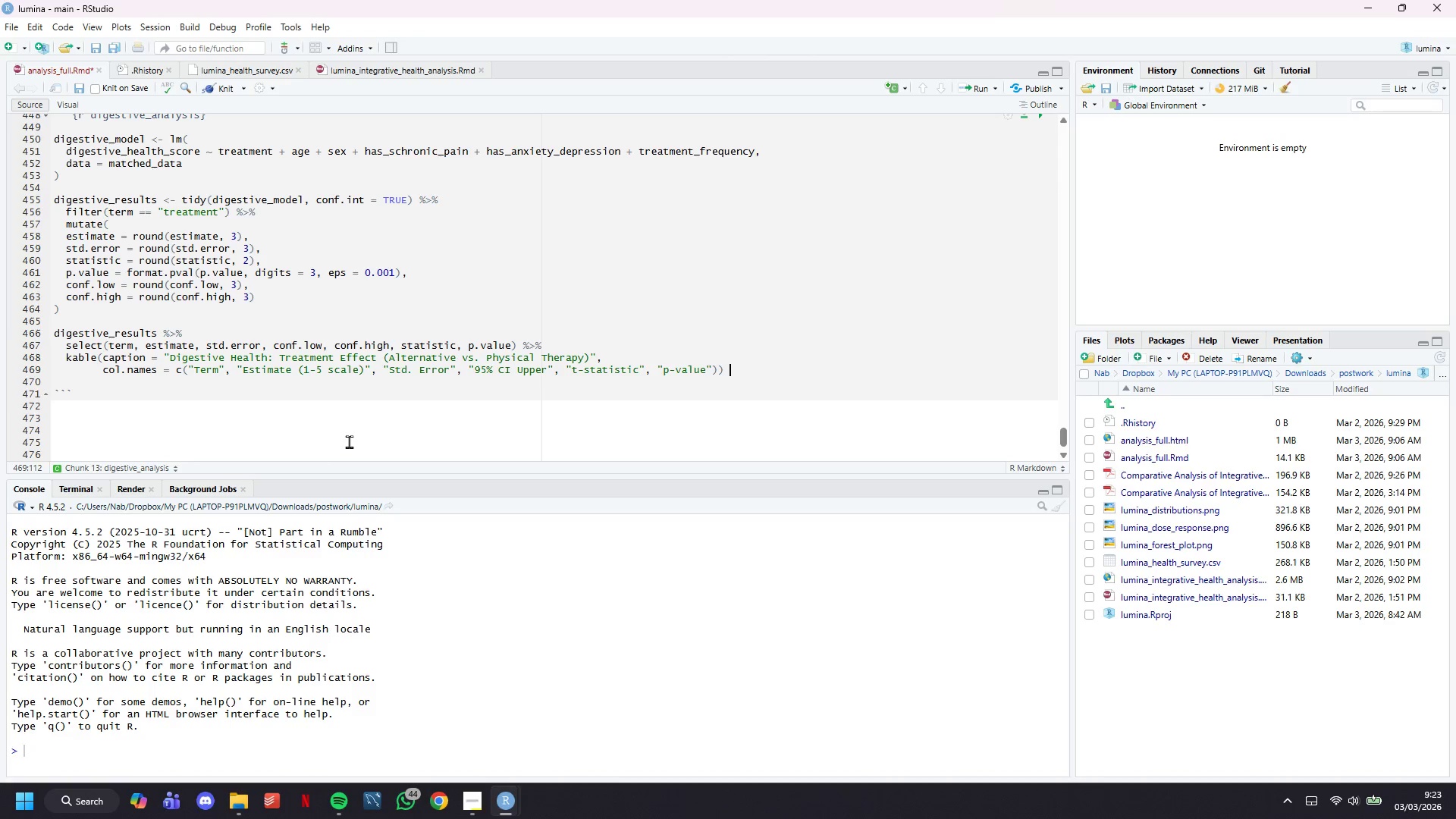 
key(Shift+5)
 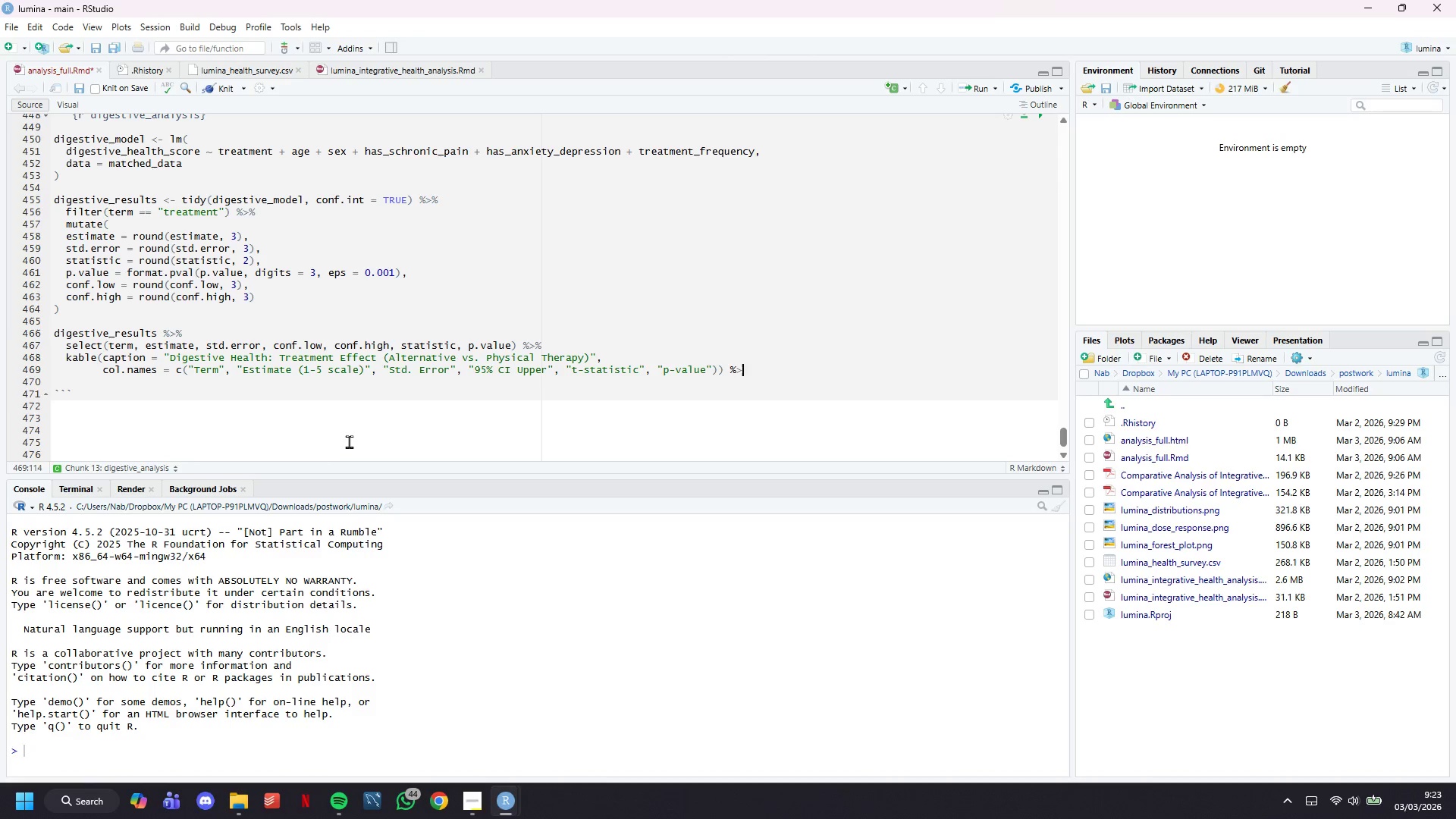 
key(Shift+Period)
 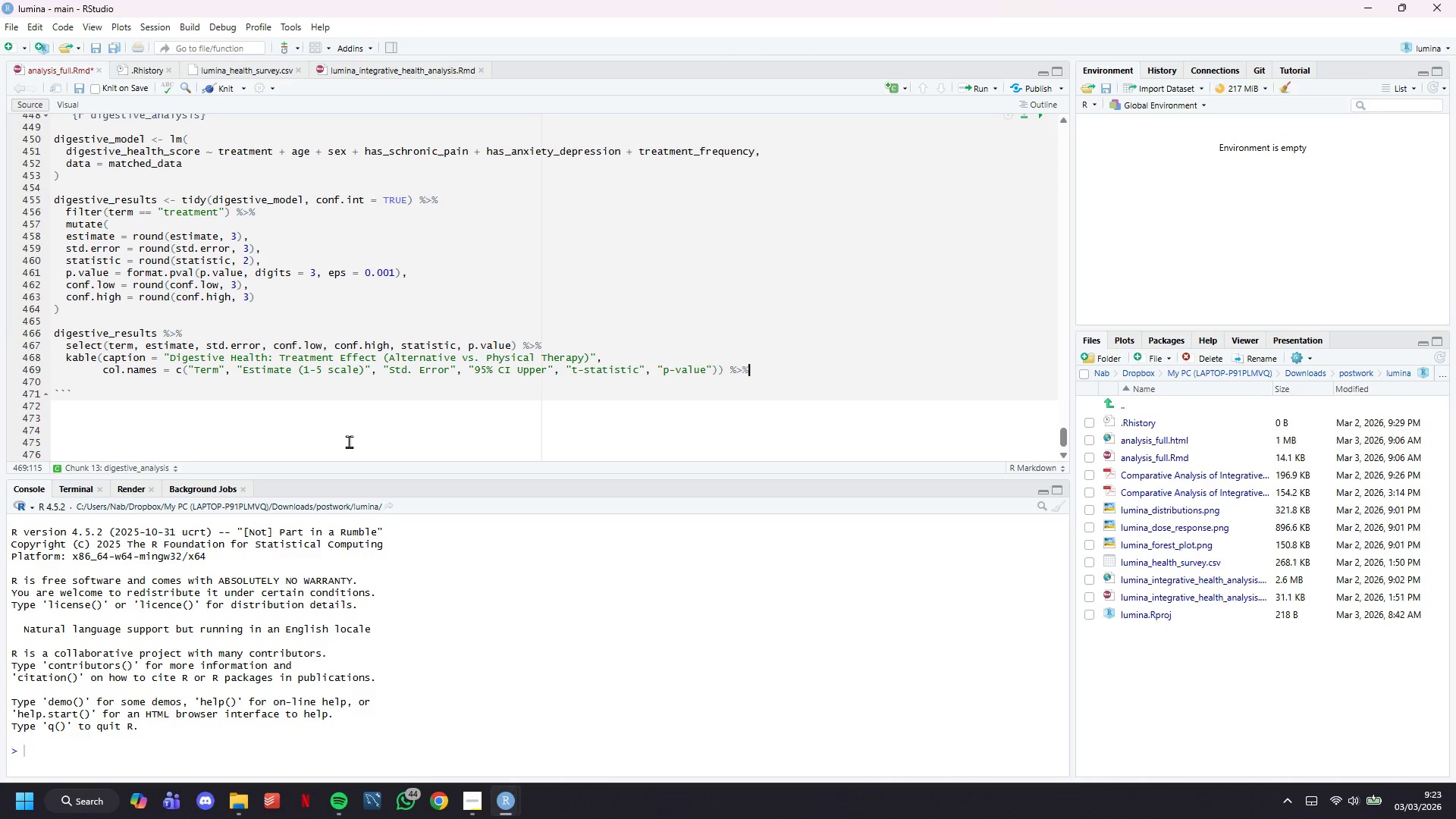 
key(Shift+5)
 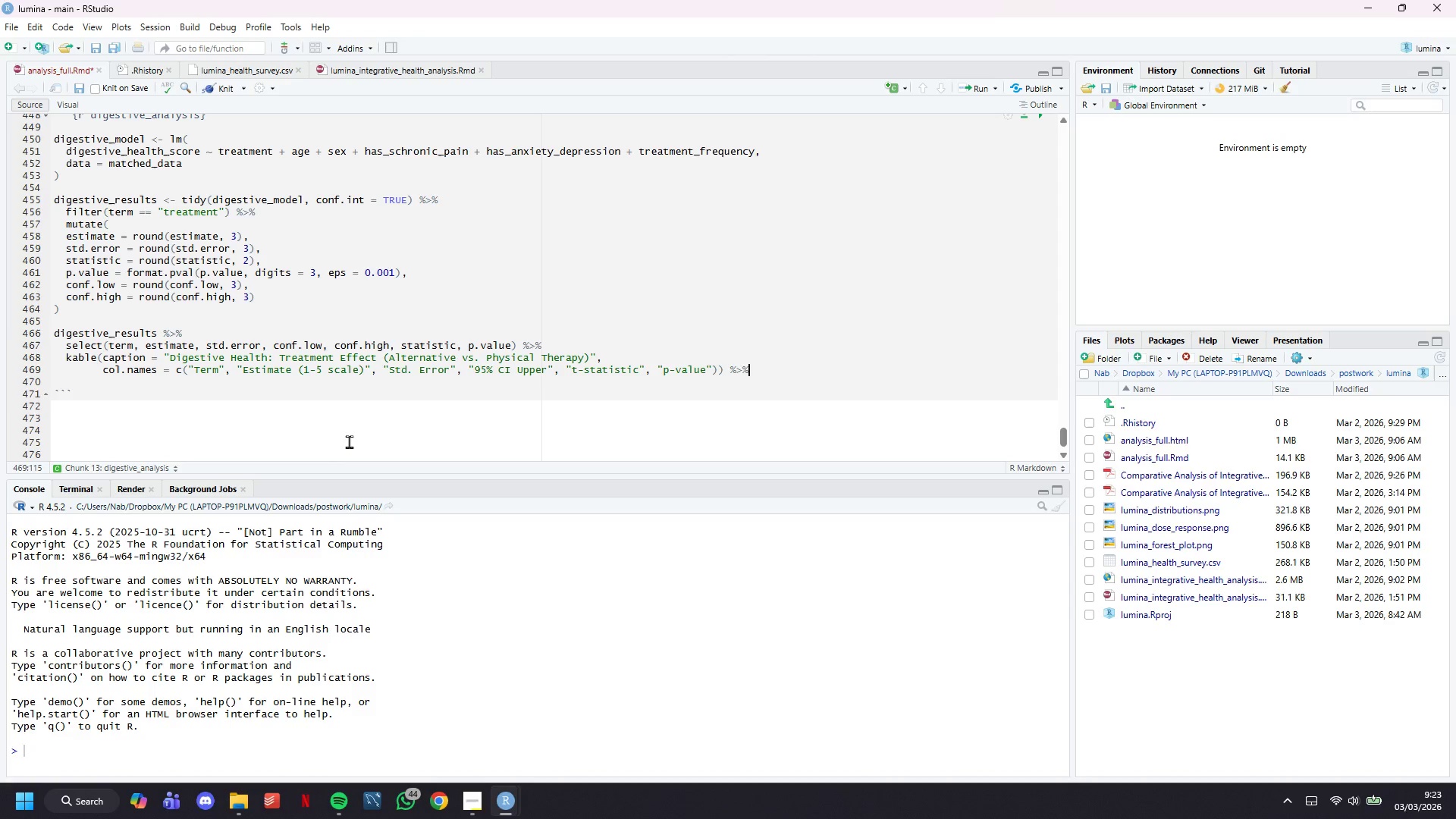 
key(Enter)
 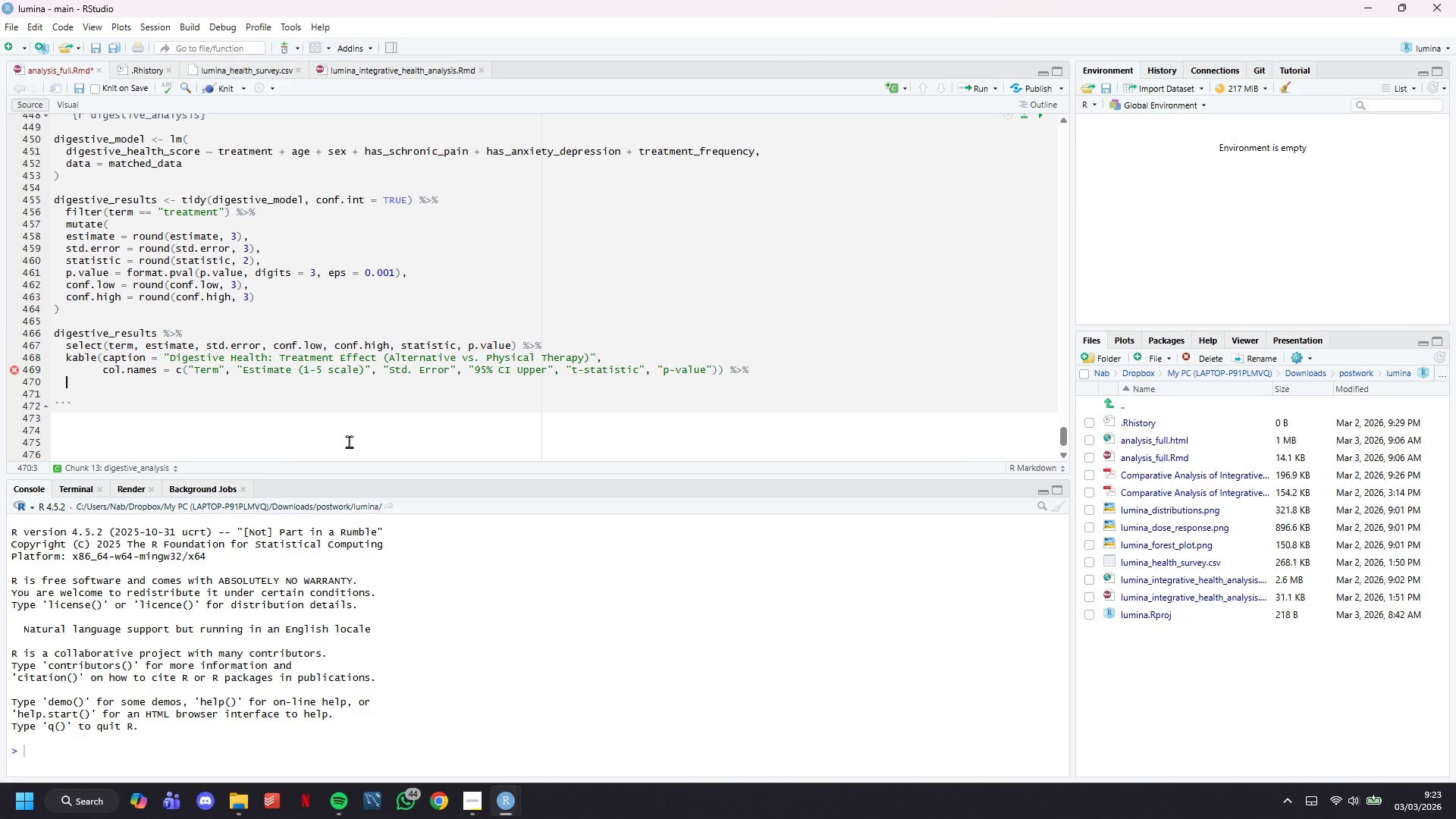 
wait(7.89)
 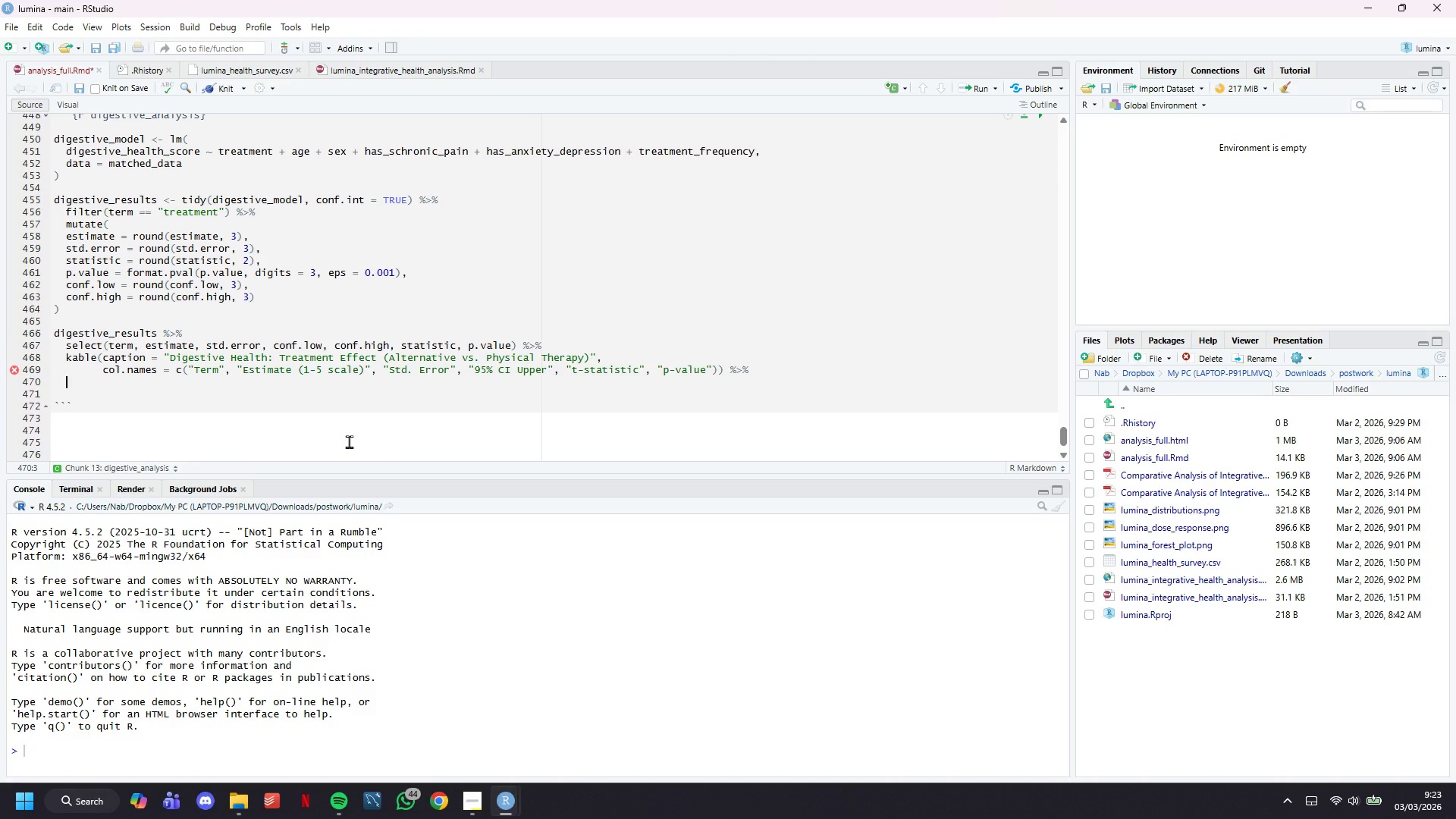 
type(kable_styling(bootsrap_options = "striped)
 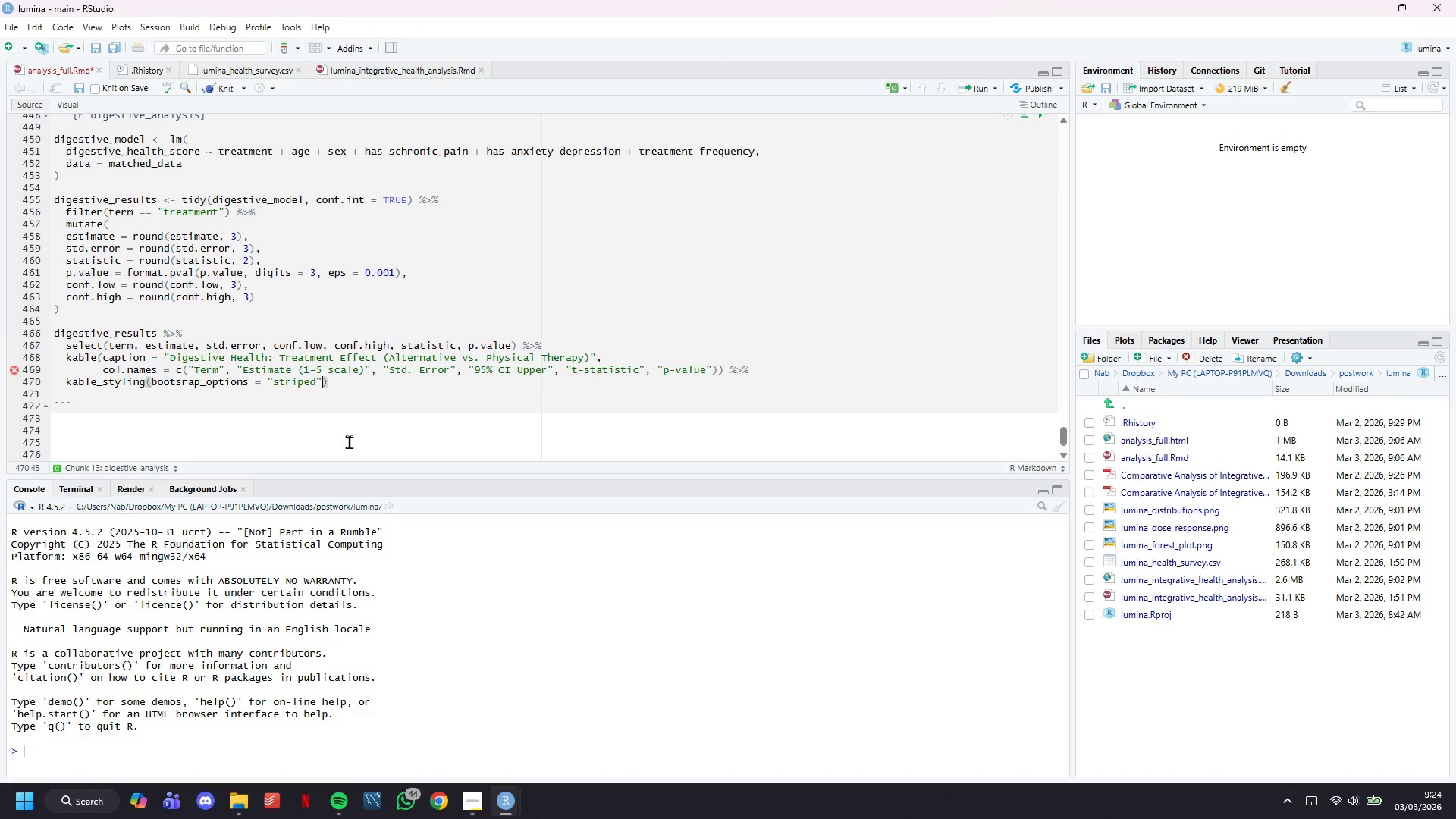 
 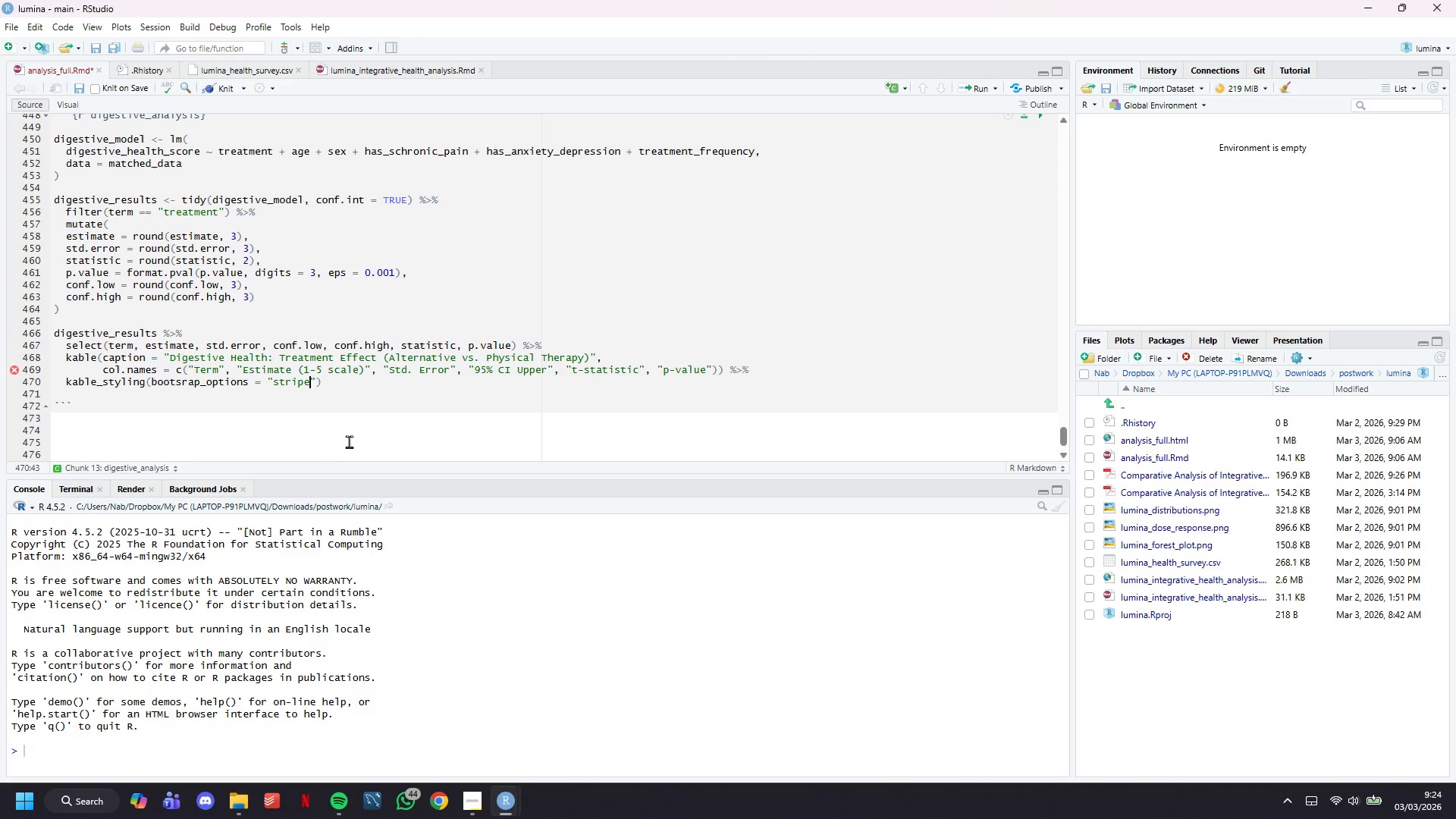 
key(ArrowRight)
 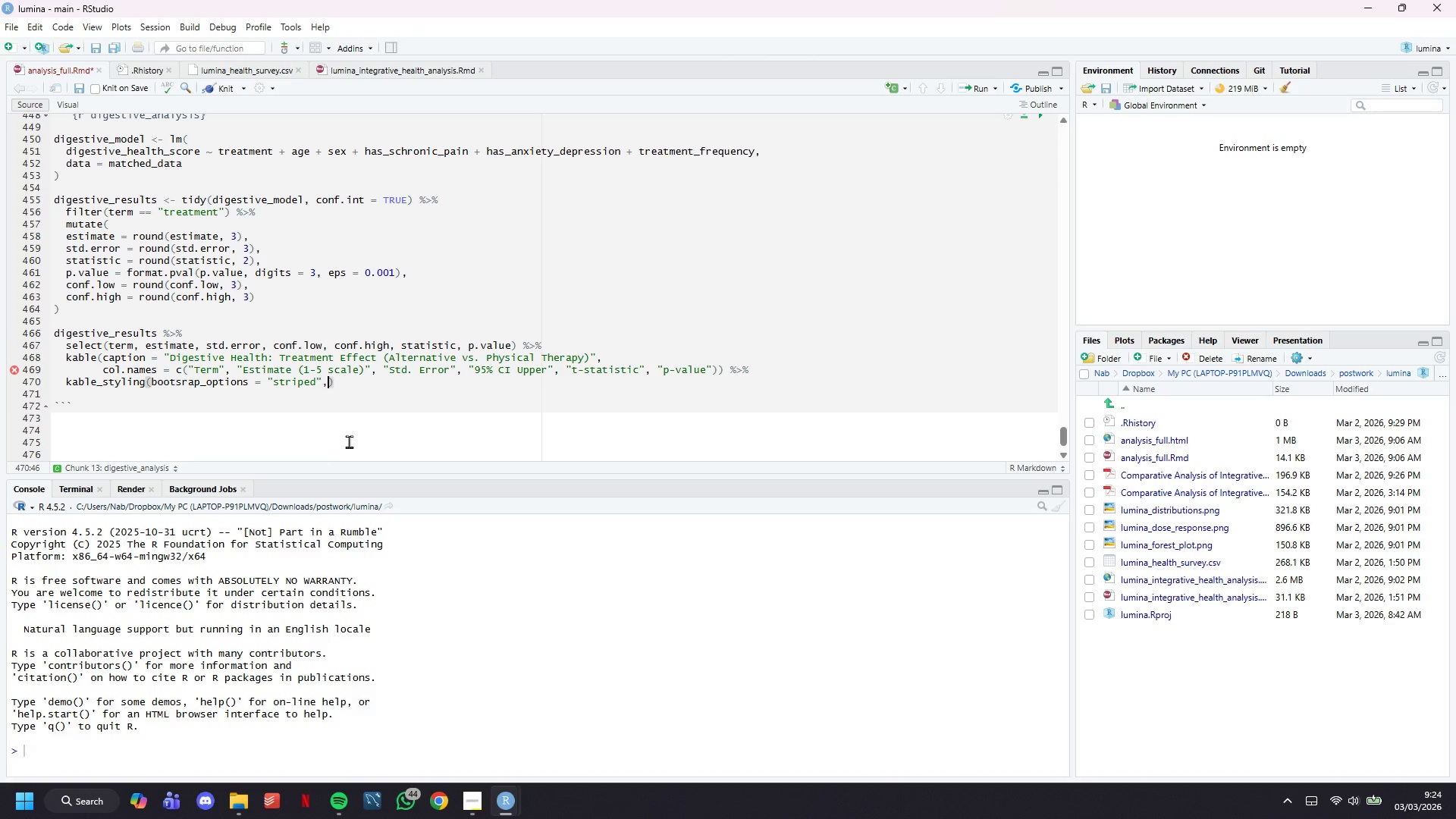 
type(, full_width = )
 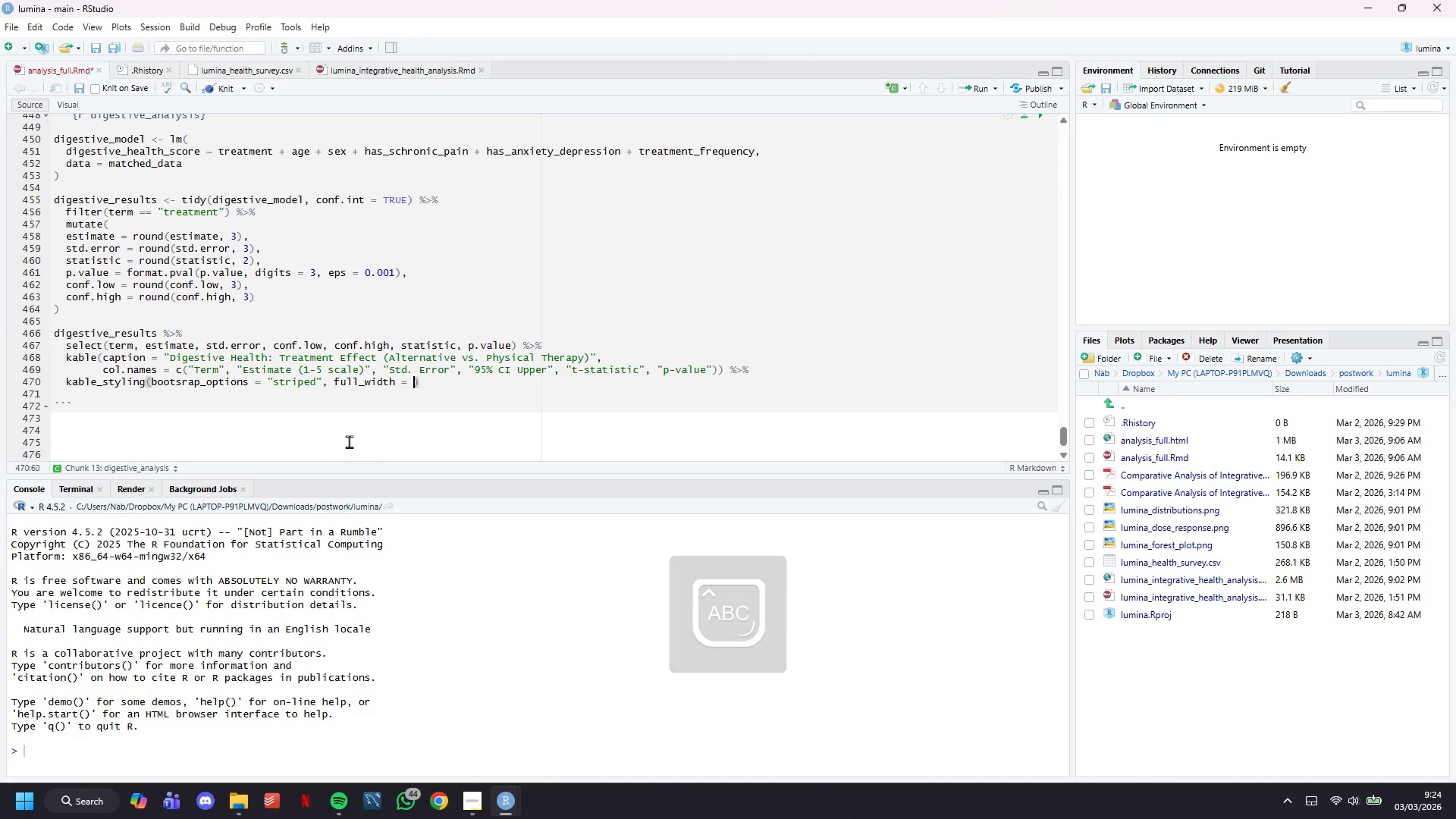 
type(FALSE)
 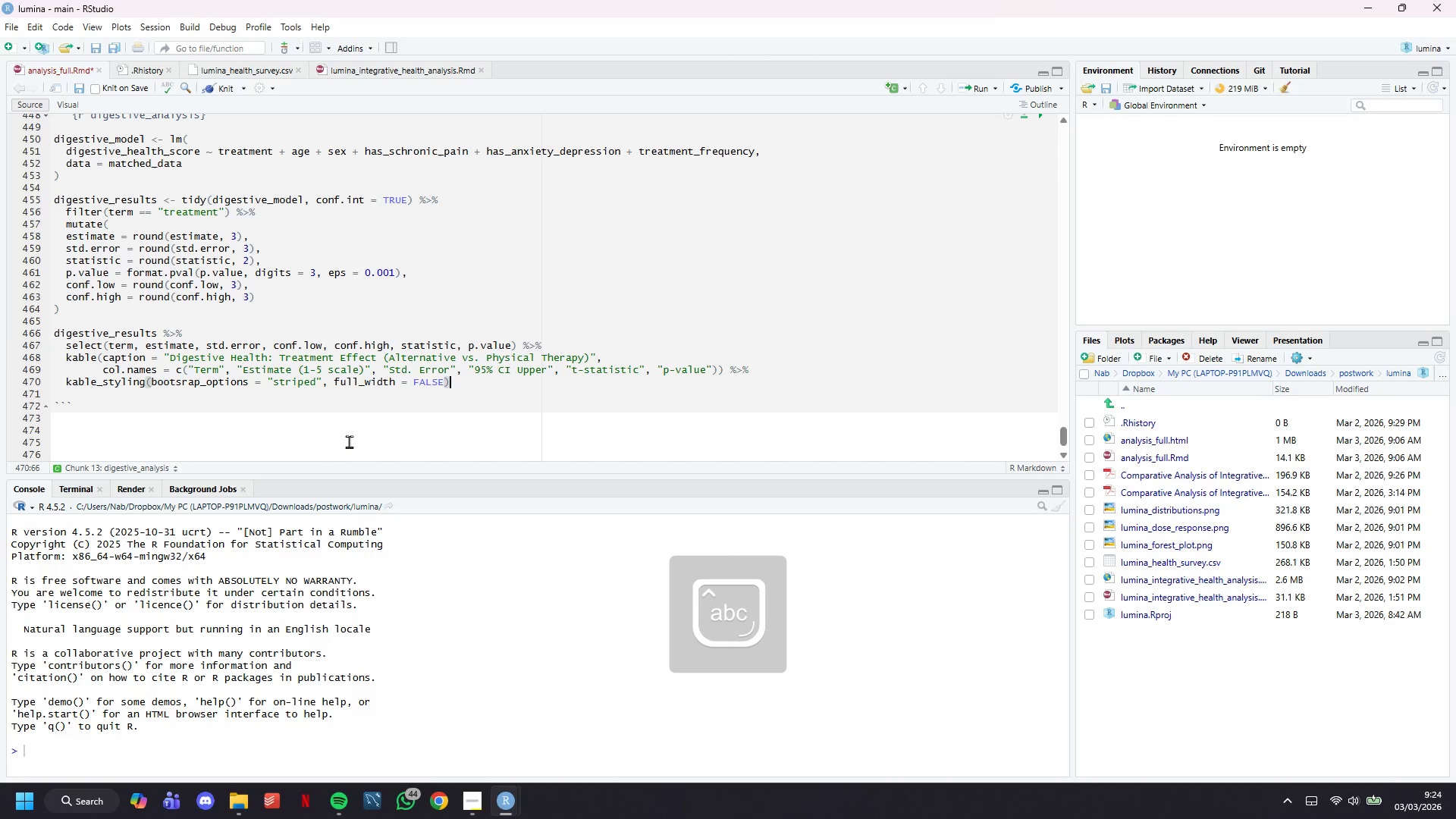 
key(ArrowRight)
 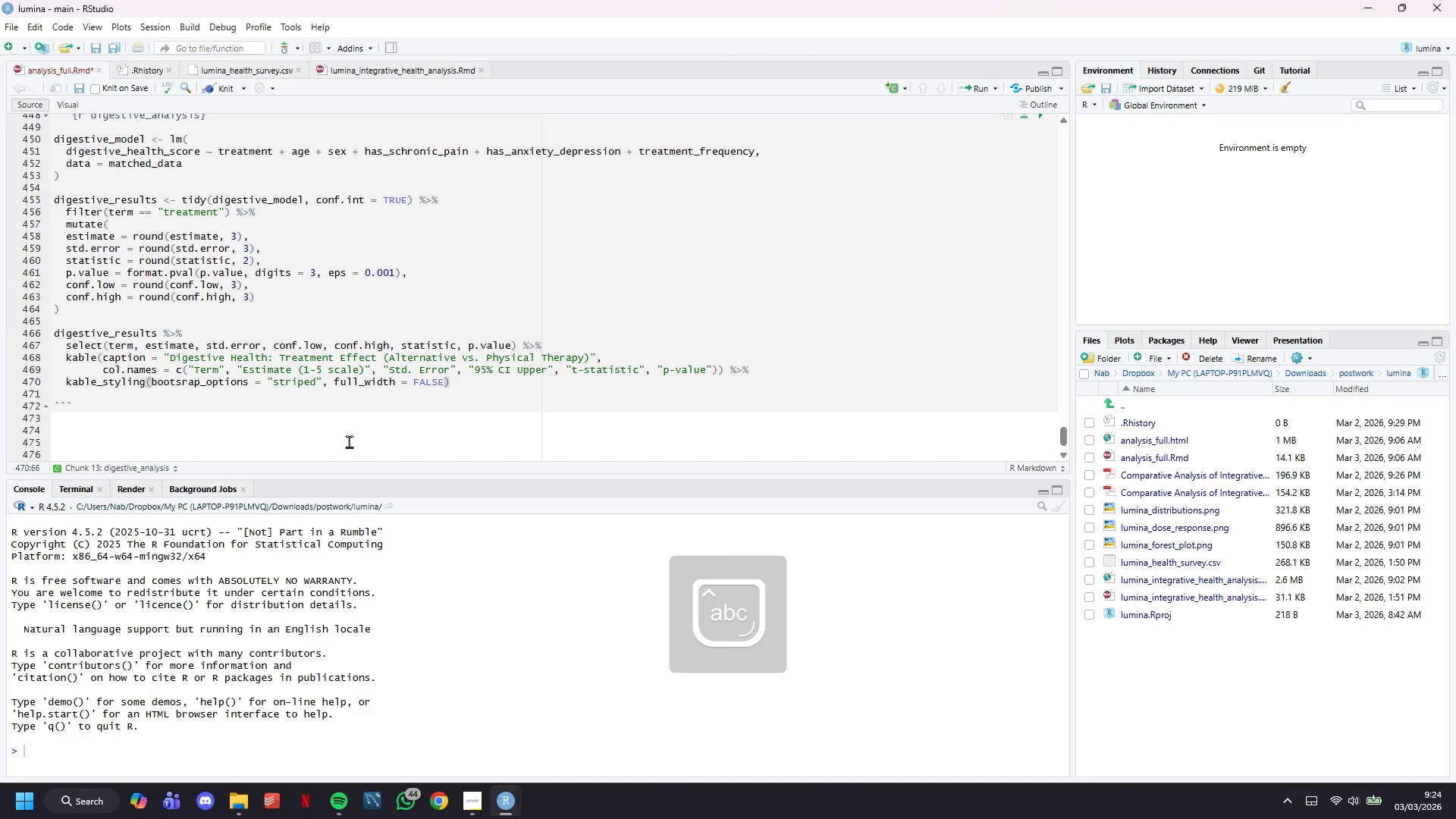 
key(Space)
 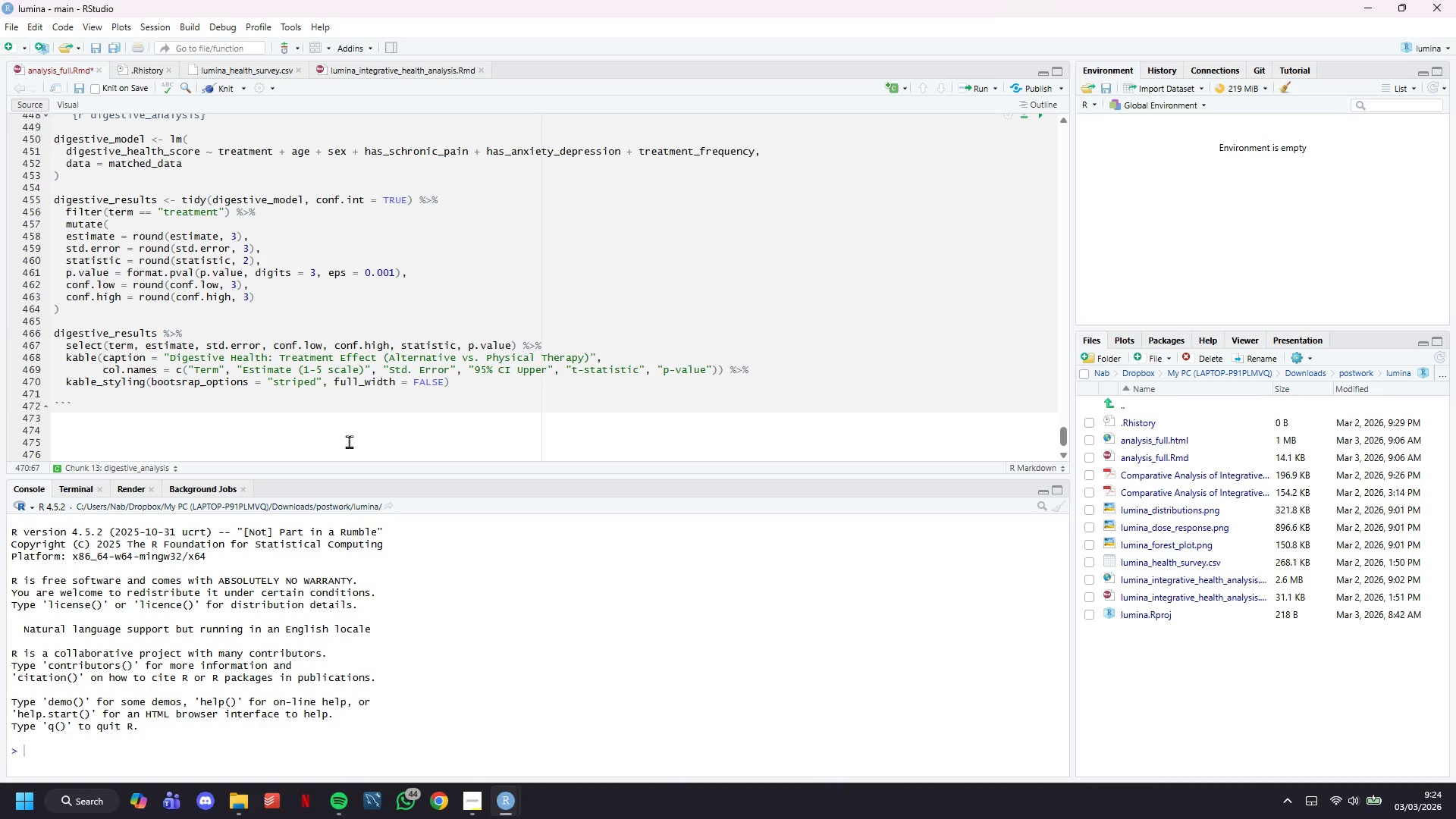 
wait(7.12)
 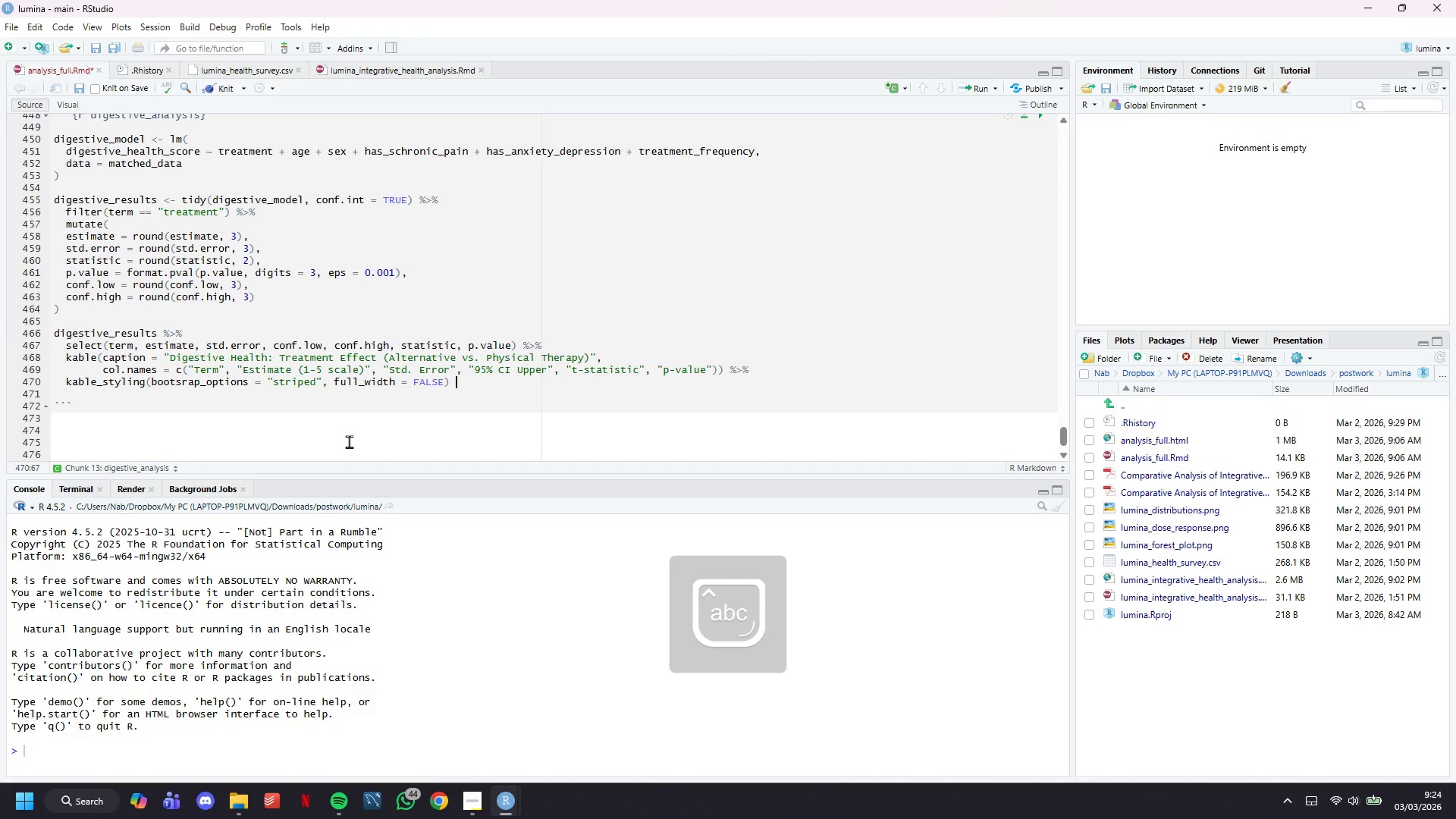 
key(Shift+5)
 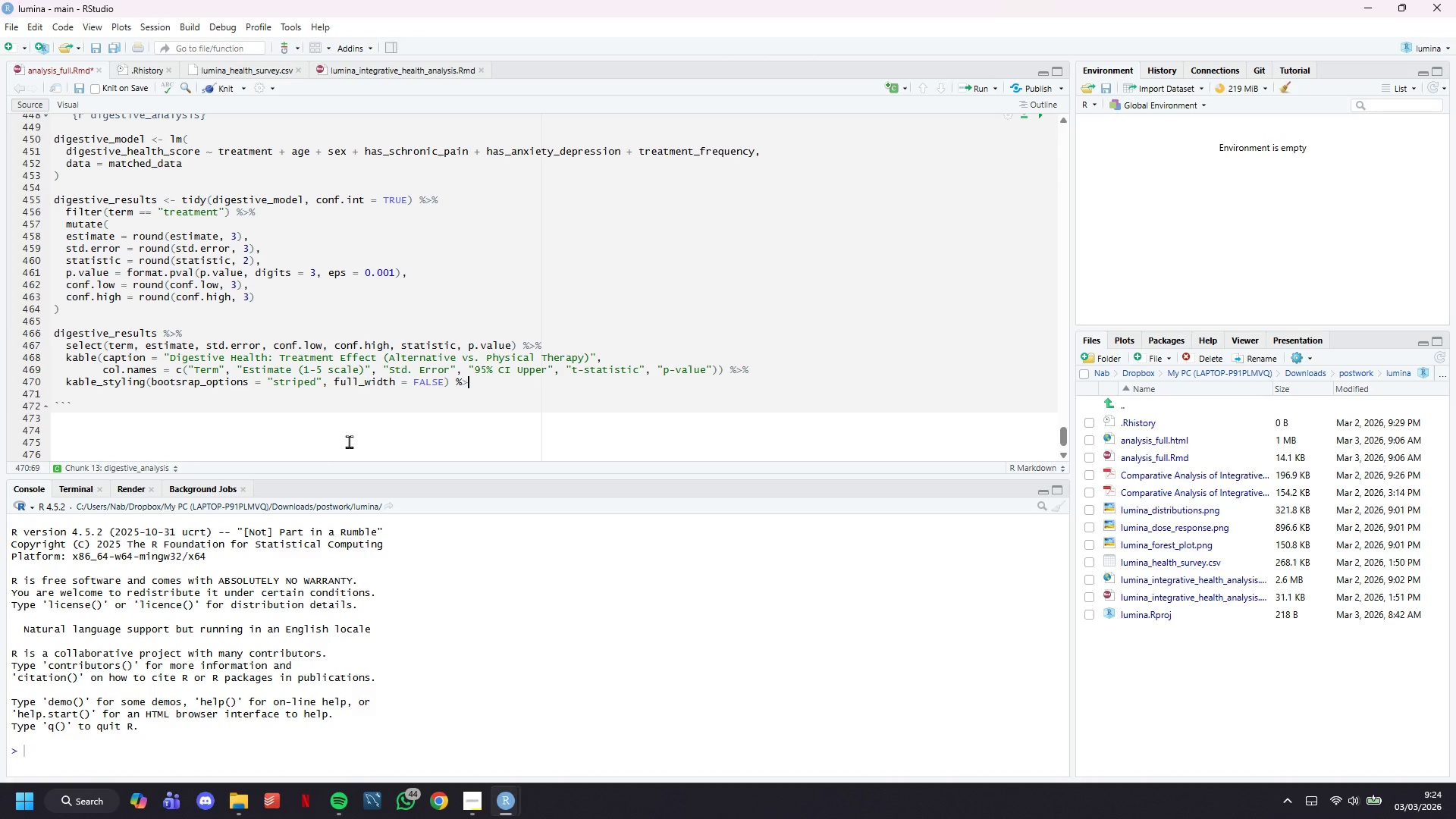 
key(Shift+Period)
 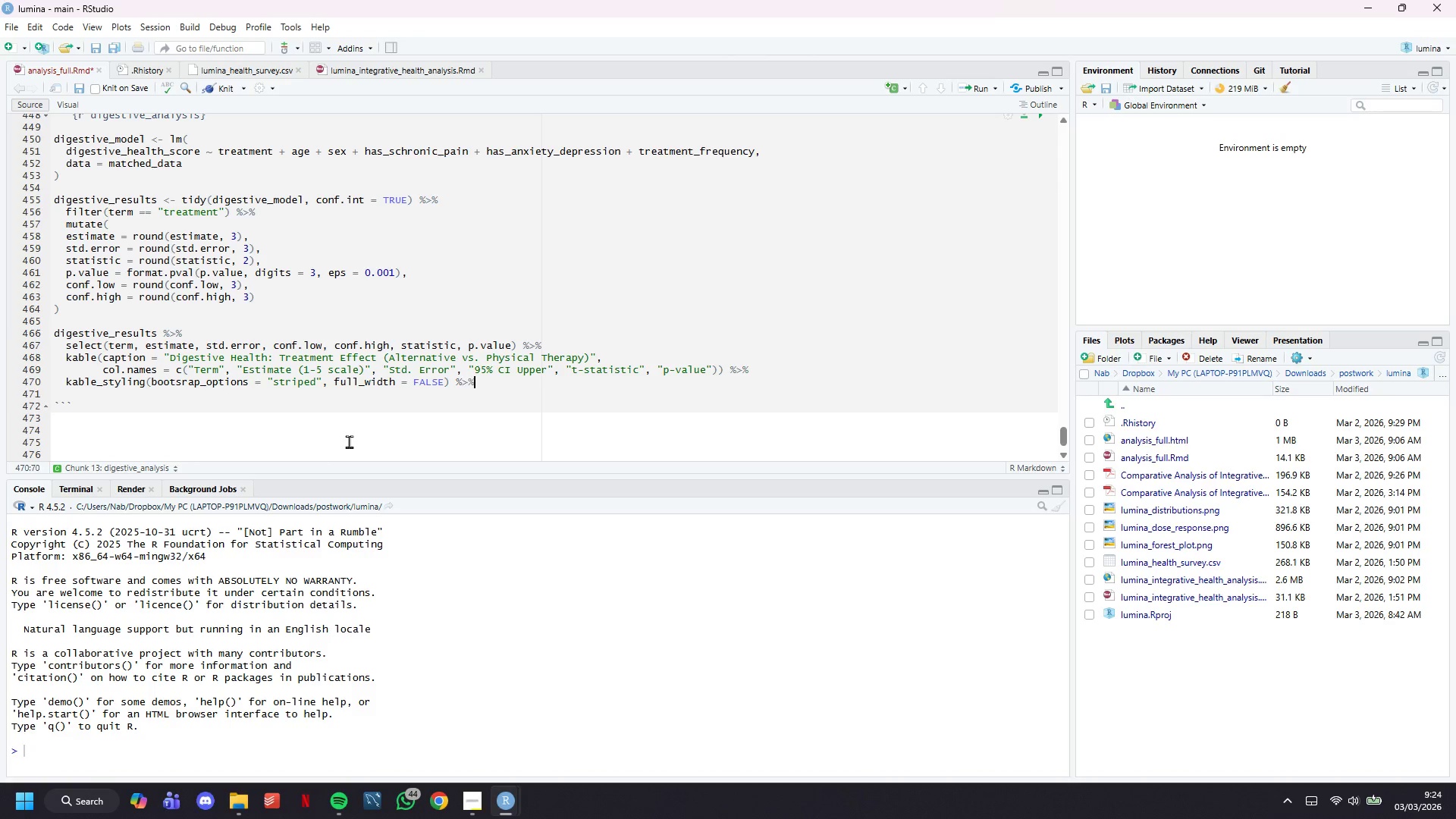 
key(Shift+5)
 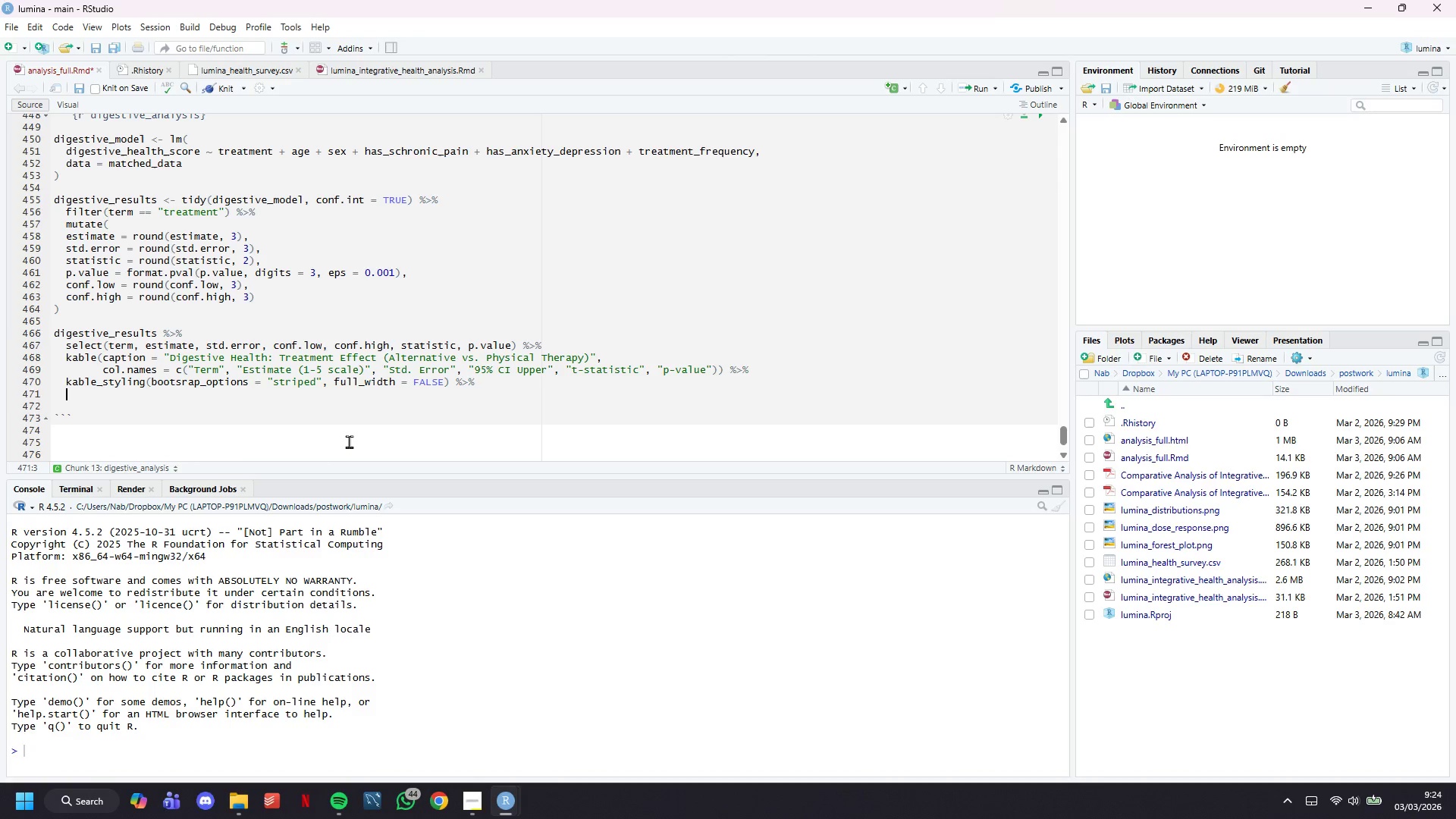 
key(Enter)
 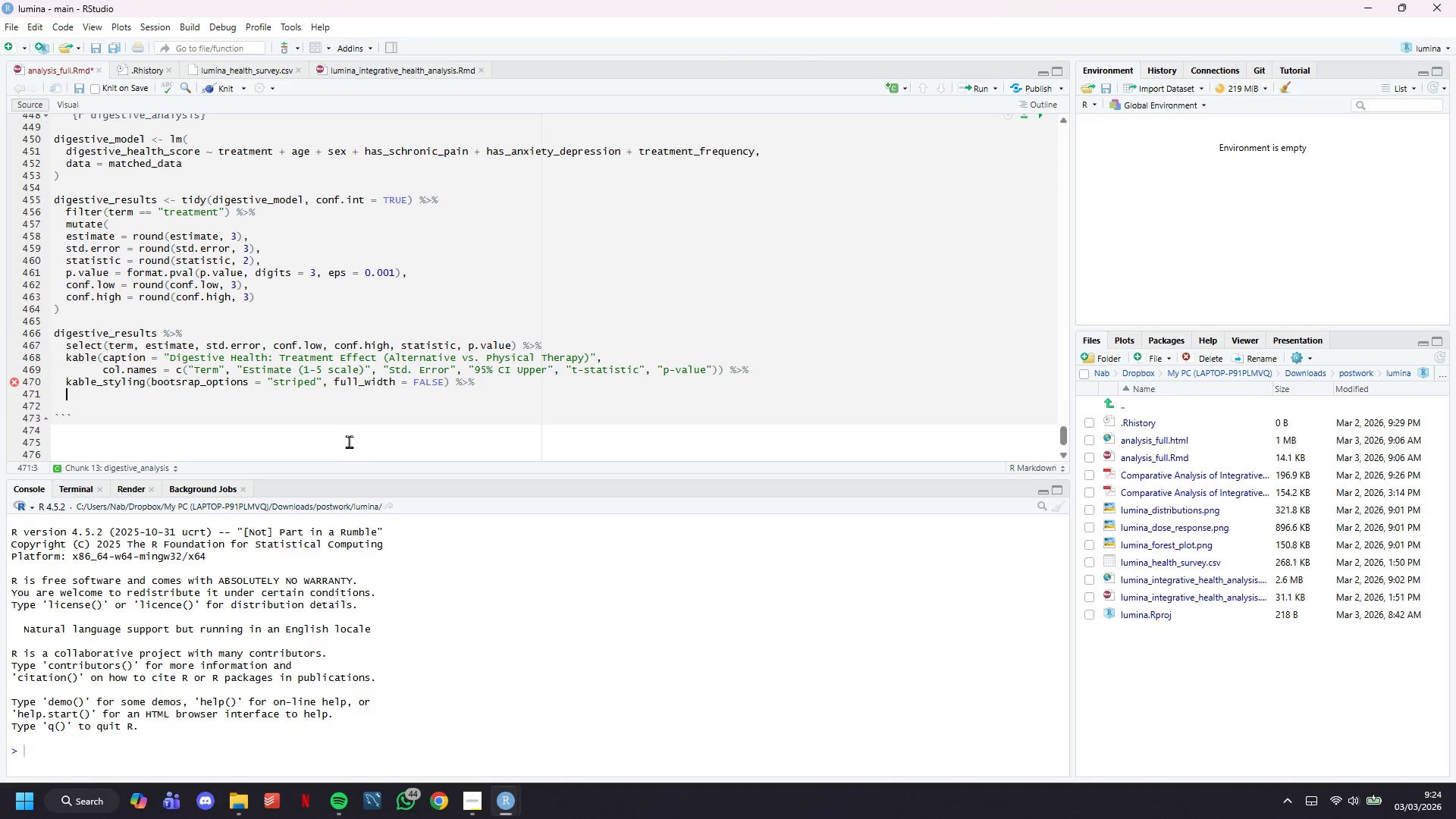 
wait(10.88)
 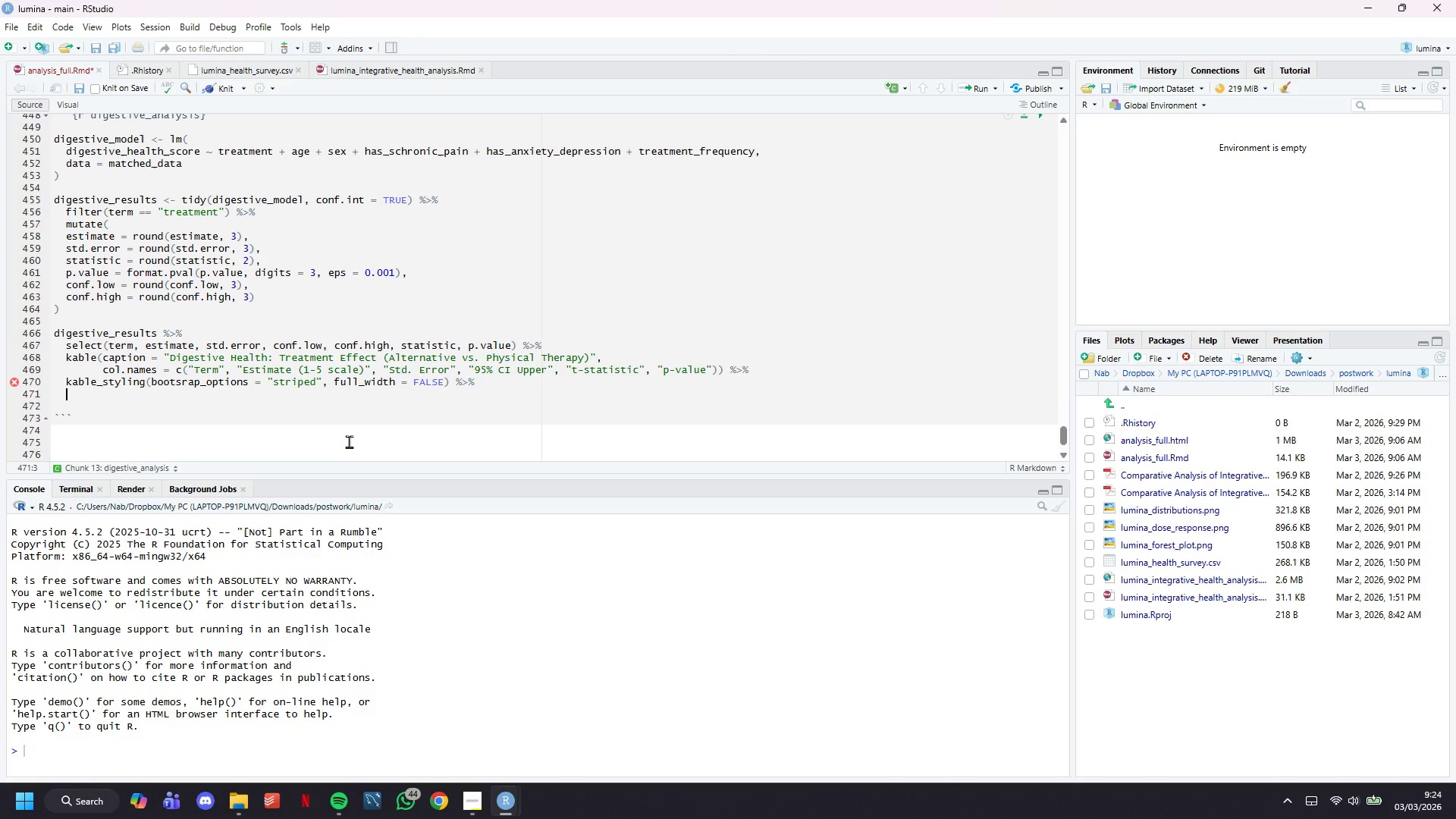 
type(row_spec)
 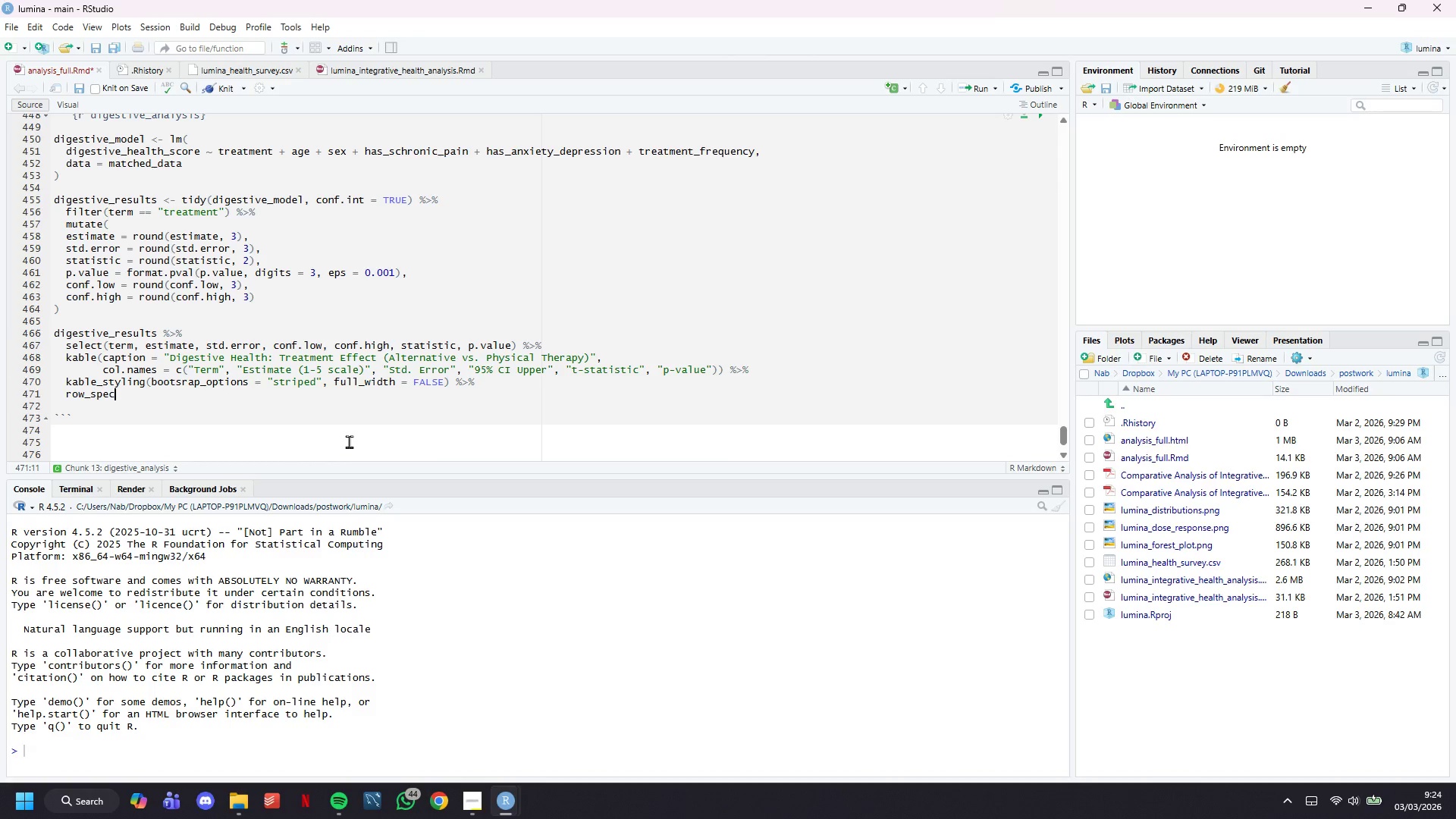 
type((0, )
 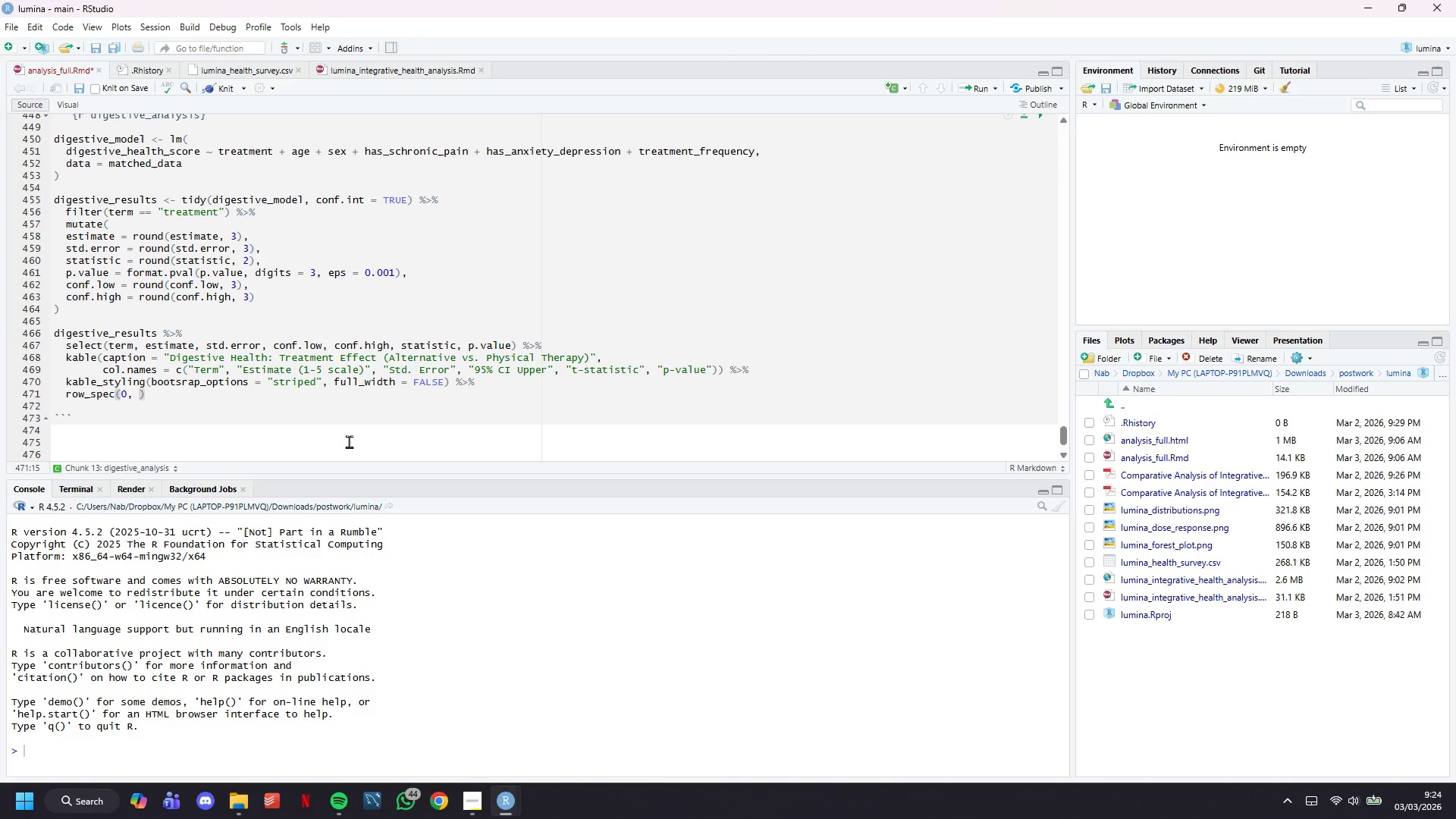 
type(bold = TRUE, backgo)
key(Backspace)
type(round = "#16a)
 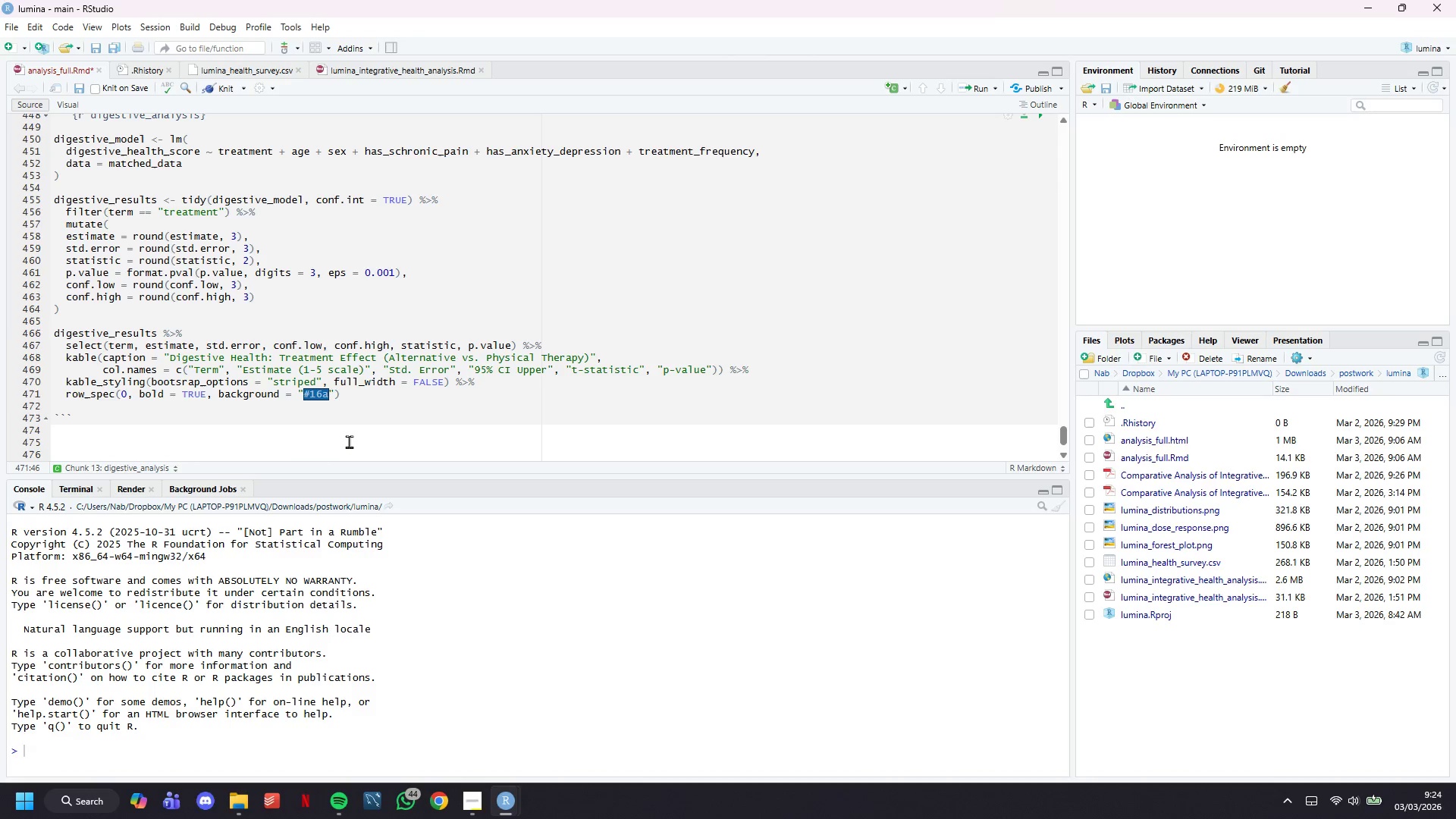 
wait(5.95)
 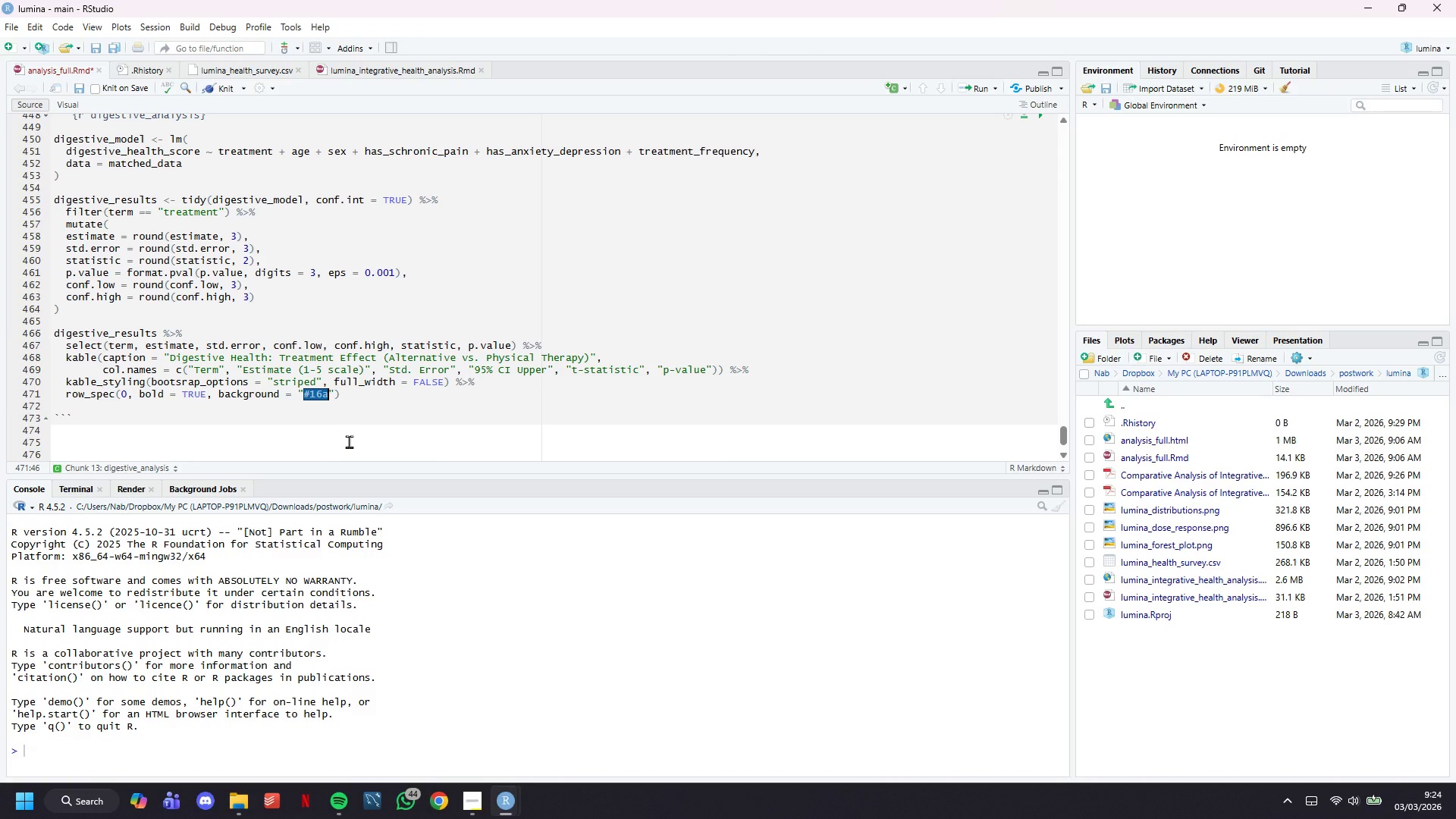 
type(085)
 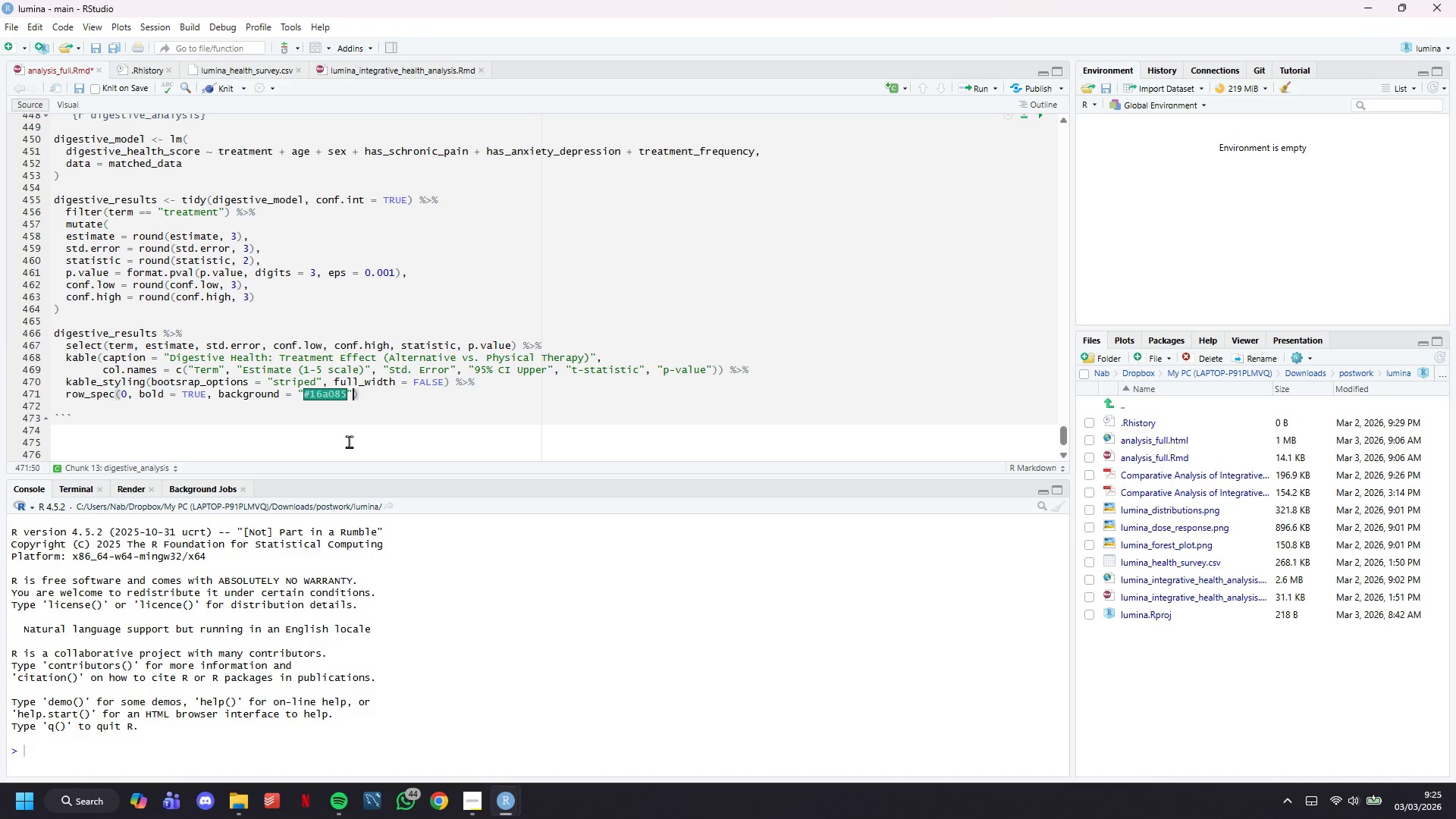 
key(ArrowRight)
 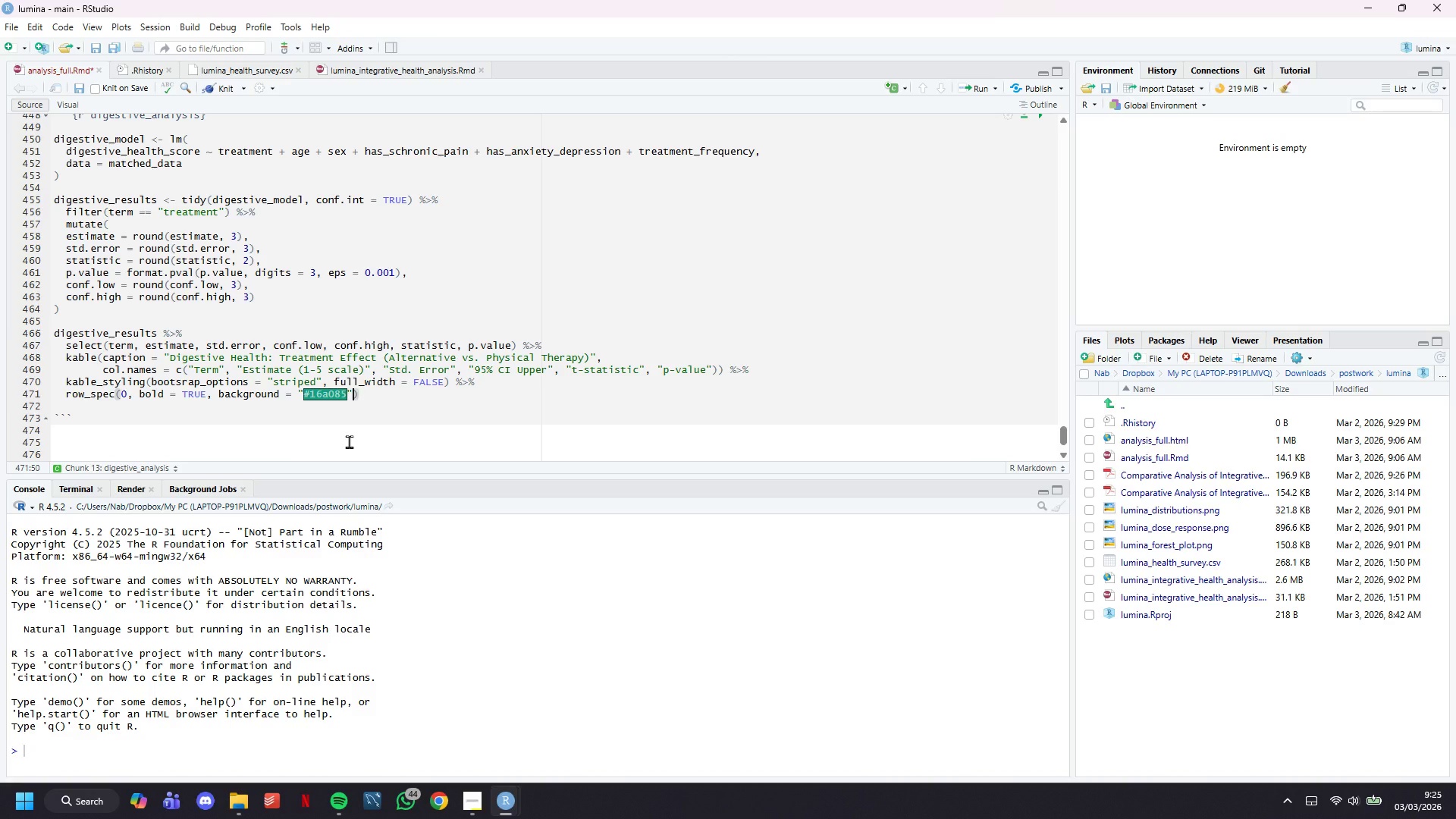 
key(Comma)
 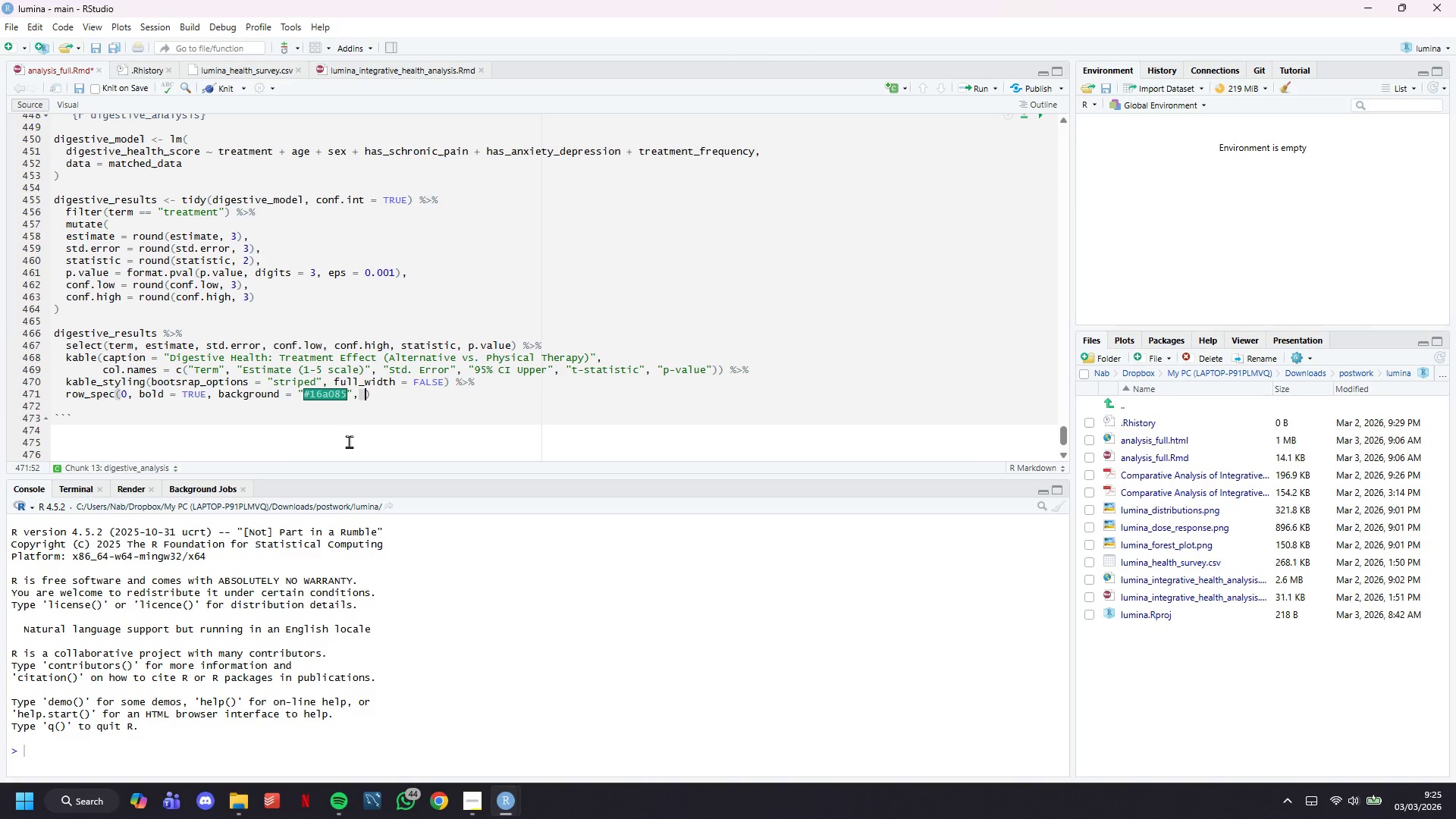 
key(Space)
 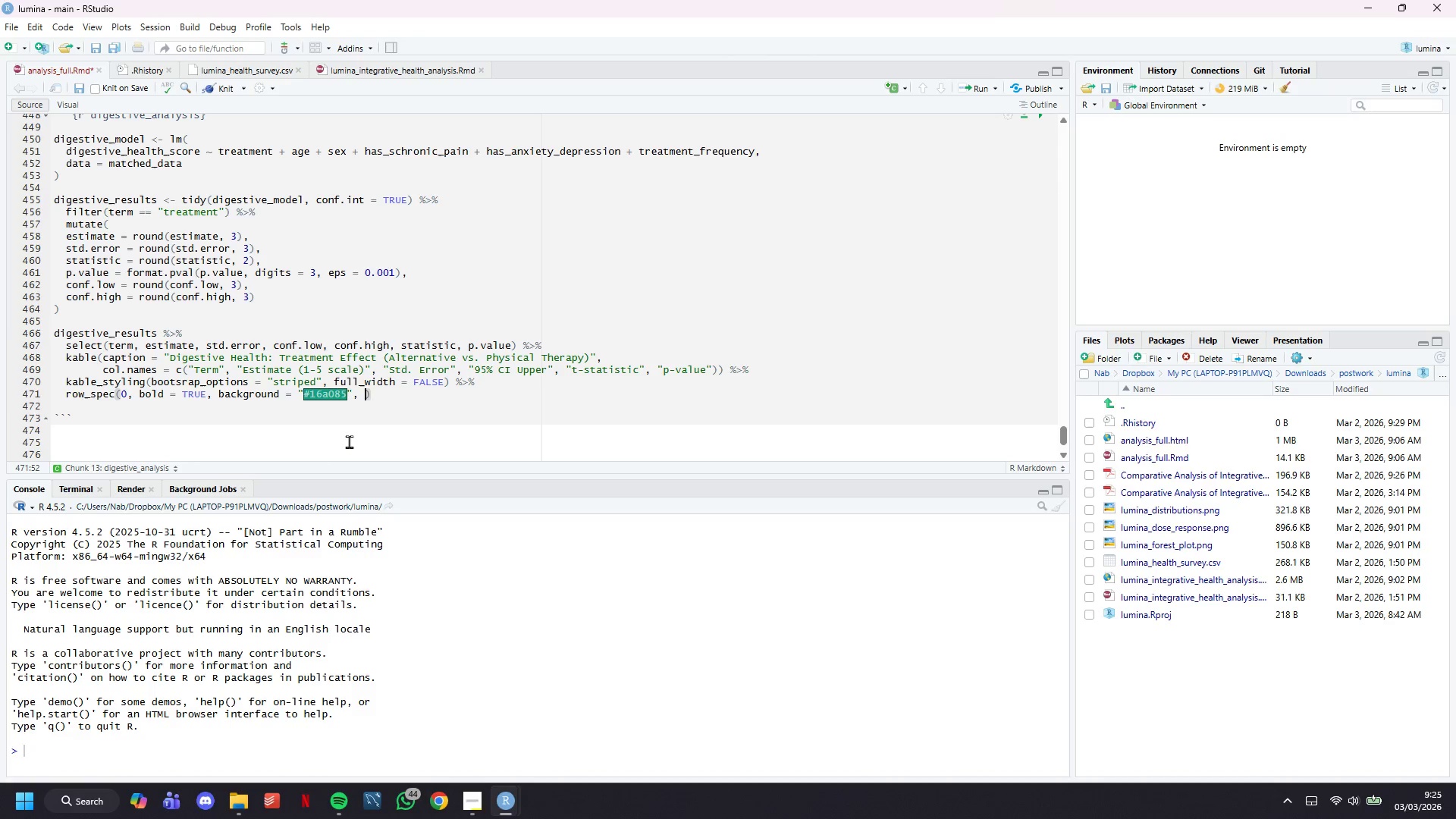 
wait(7.89)
 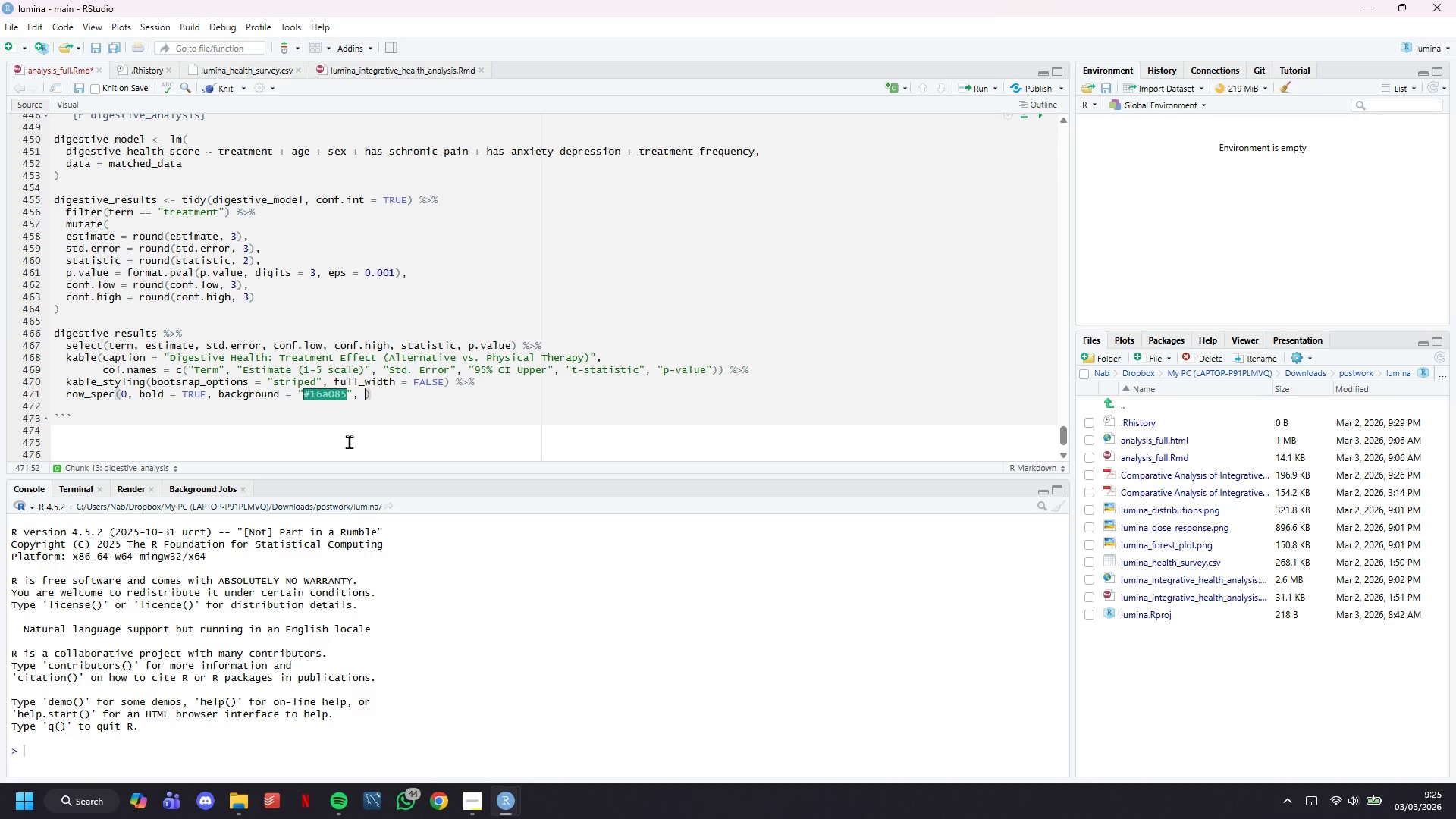 
type(color = "white)
 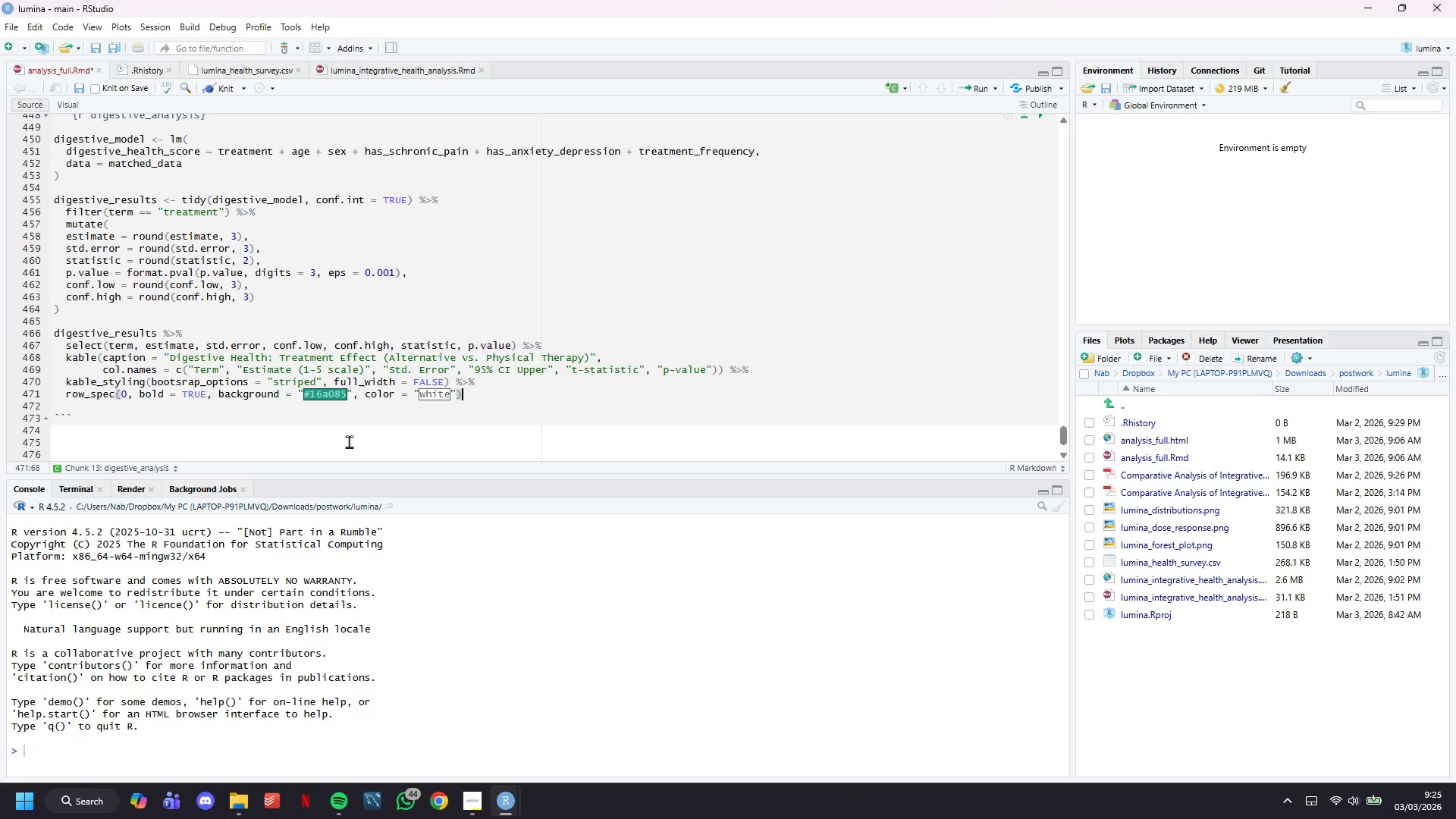 
 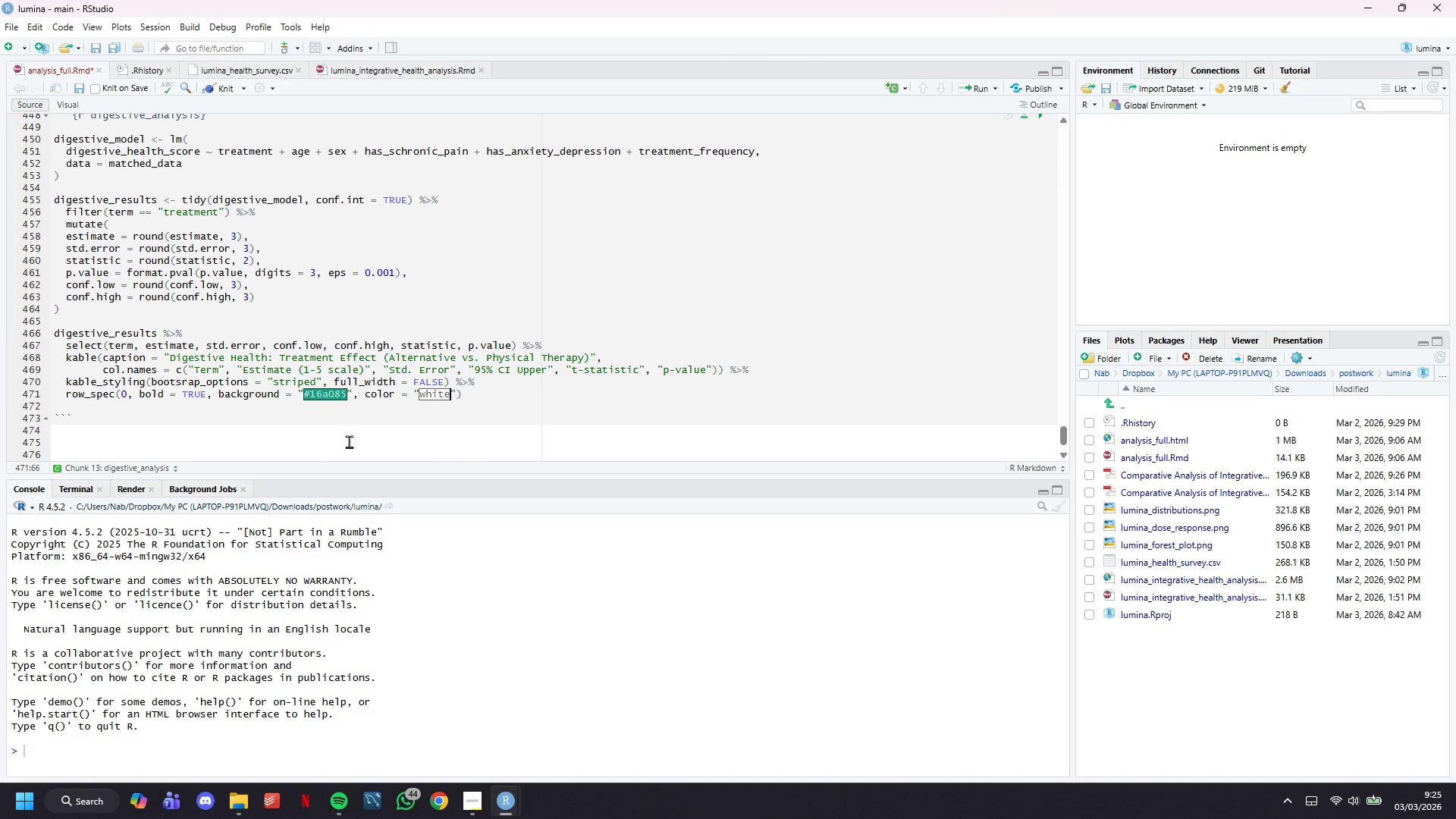 
key(ArrowRight)
 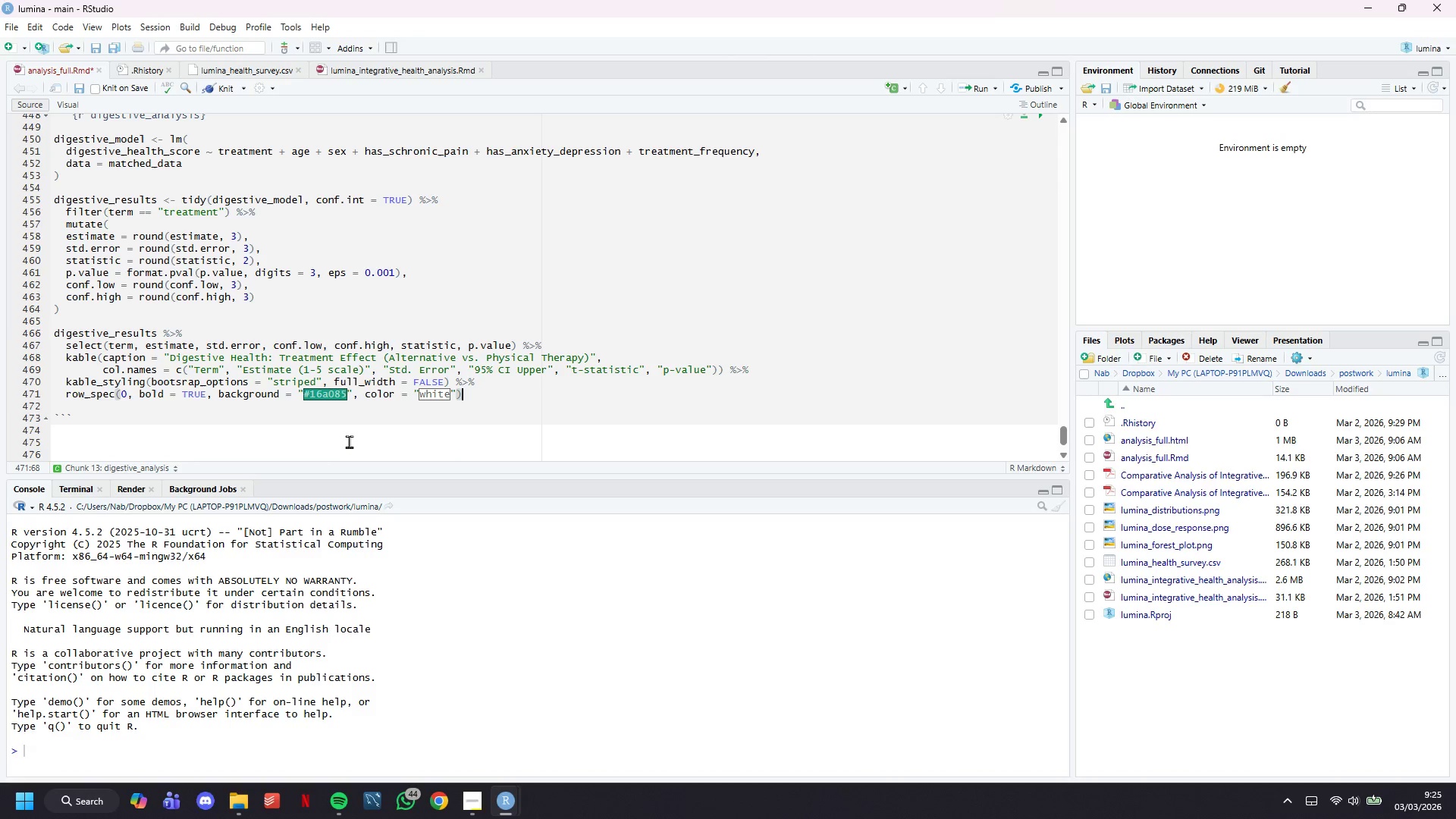 
key(ArrowRight)
 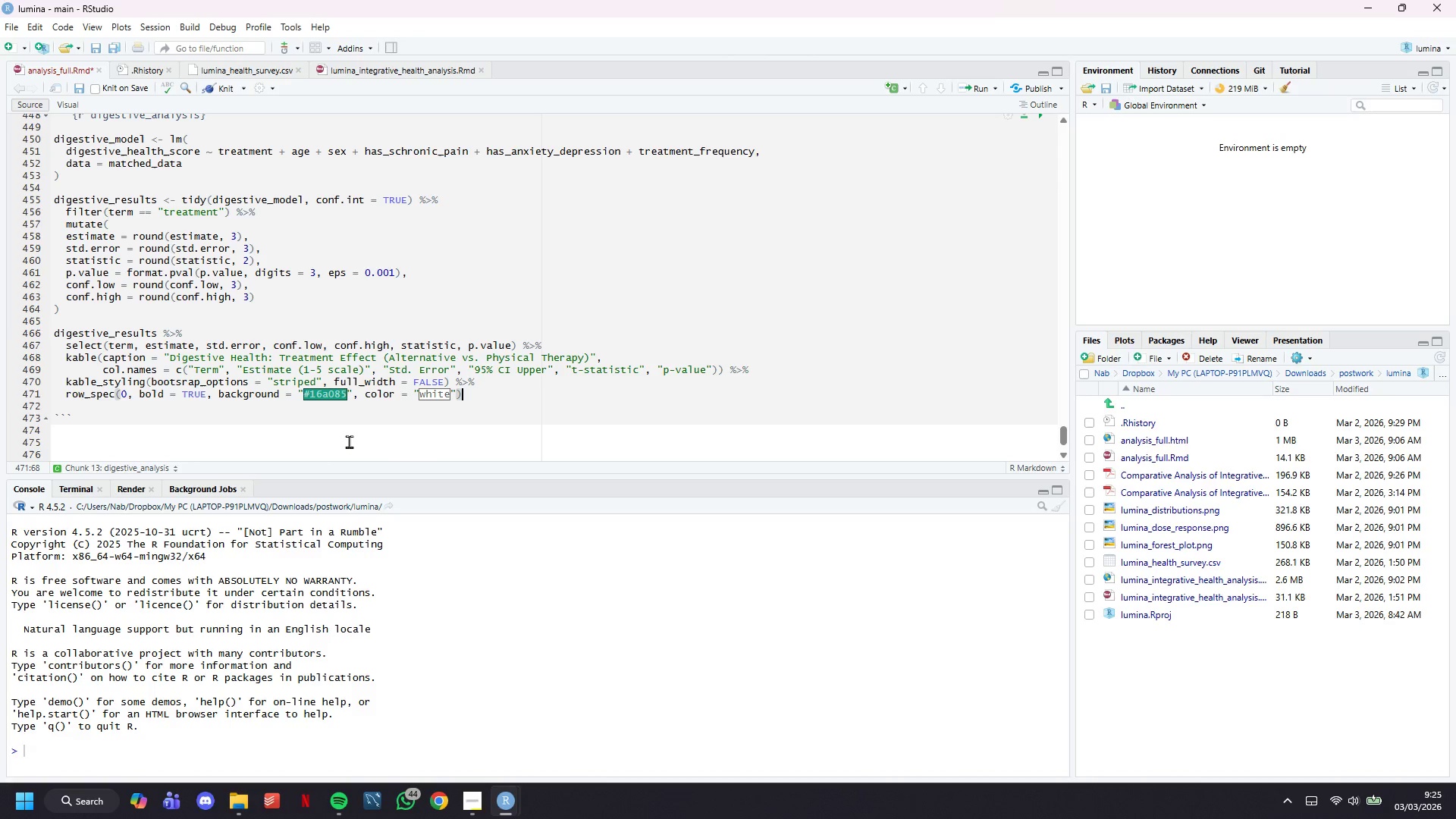 
key(Space)
 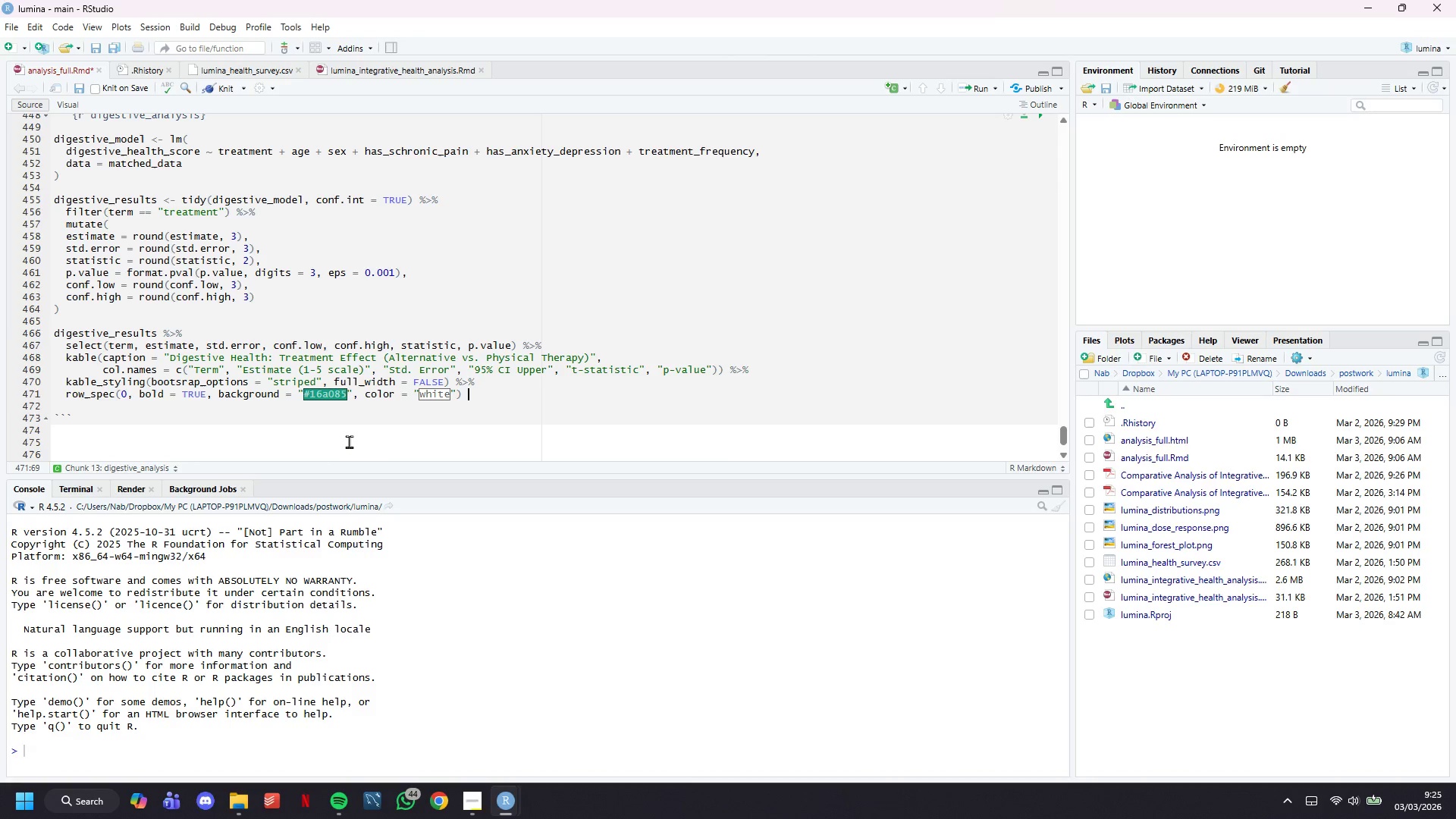 
key(Shift+5)
 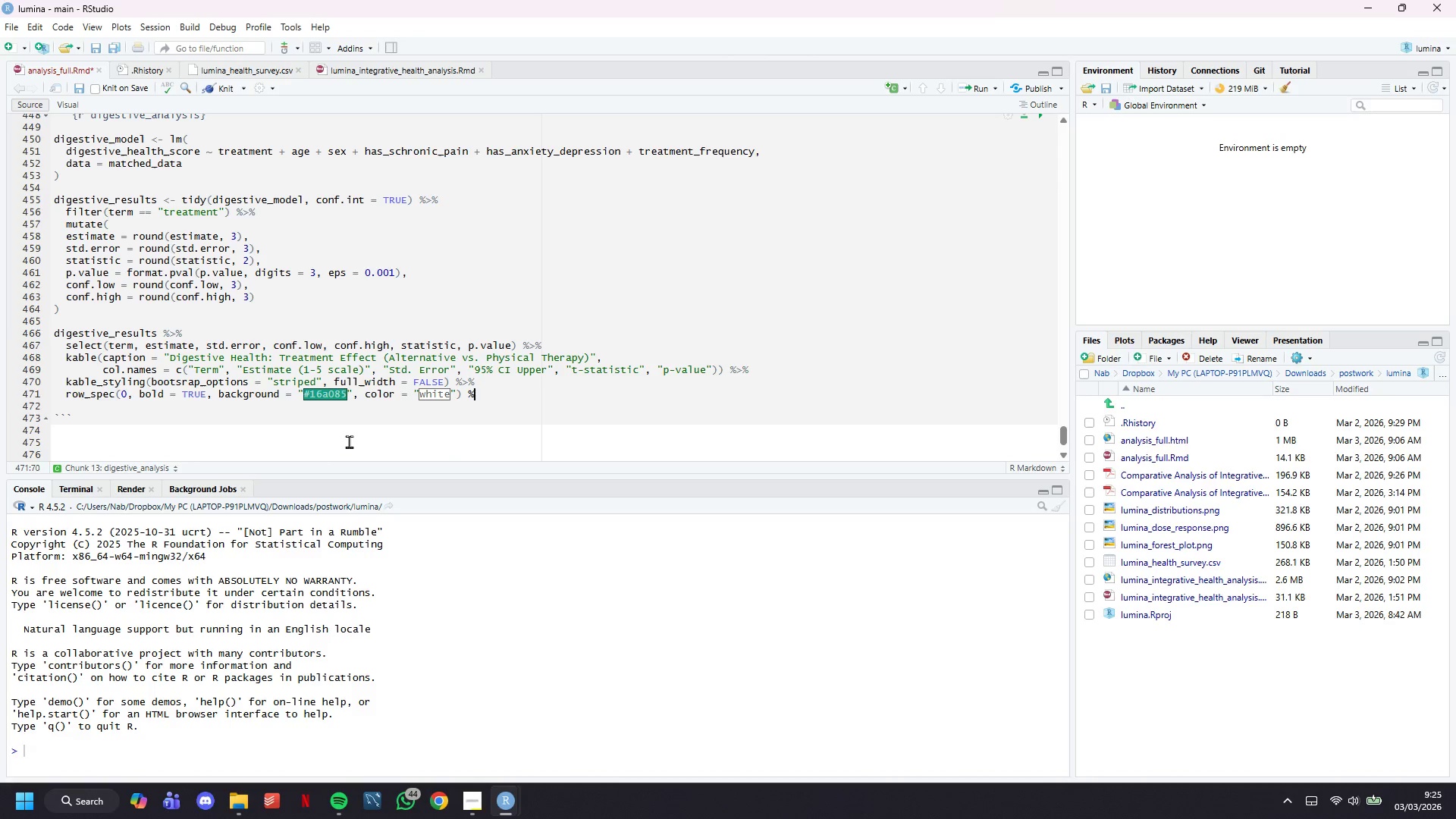 
key(Shift+Period)
 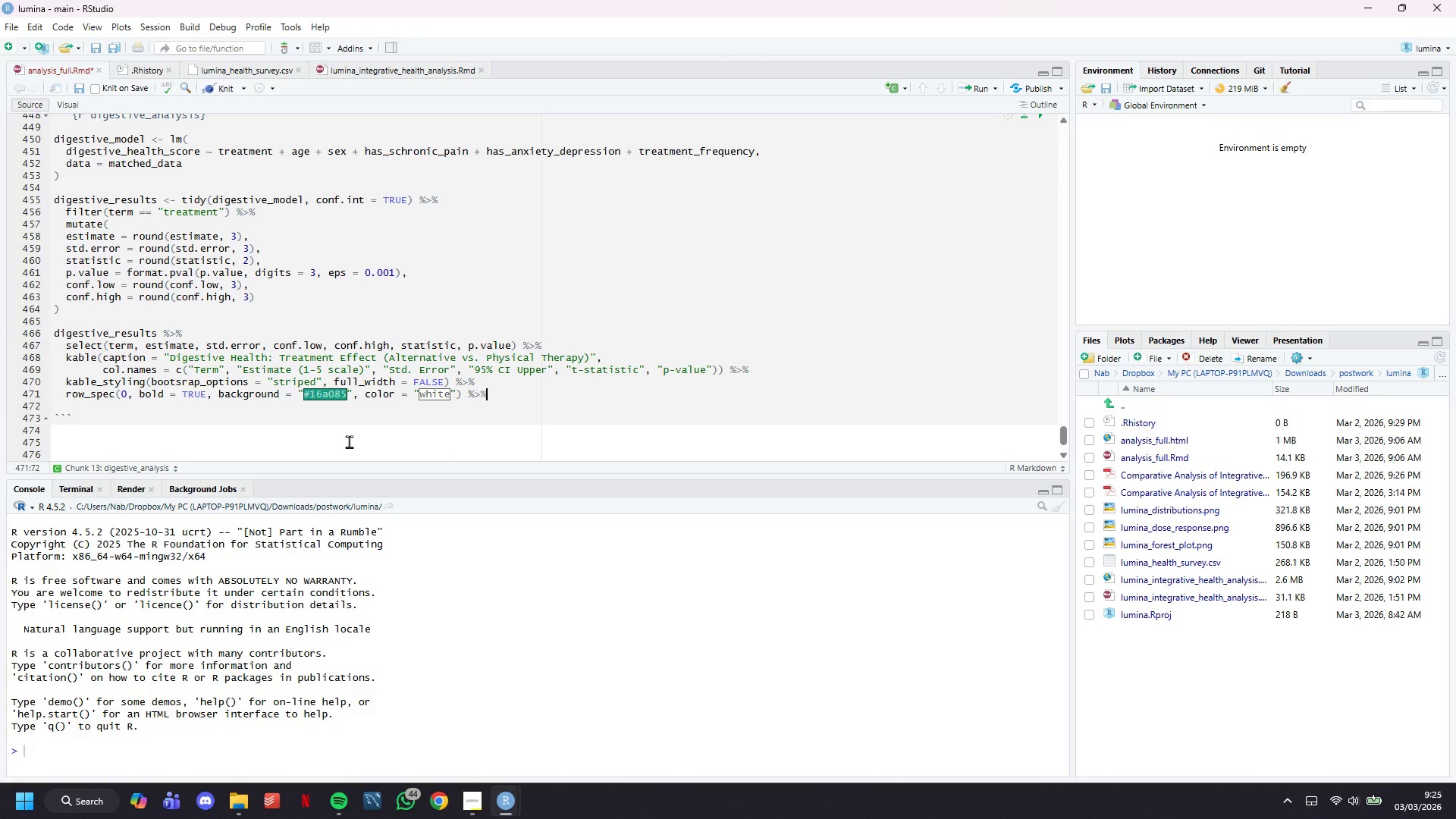 
key(Shift+5)
 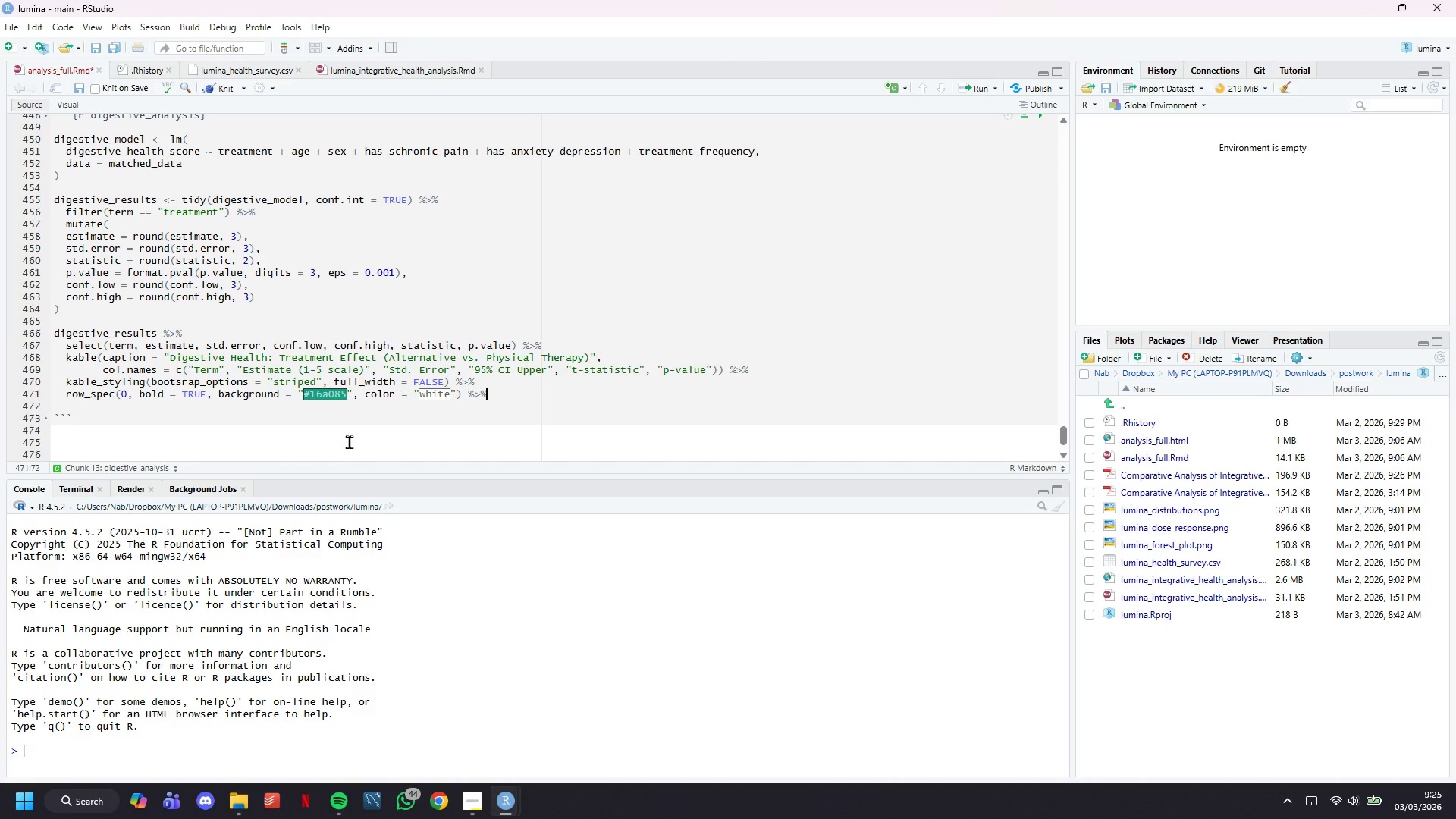 
key(Enter)
 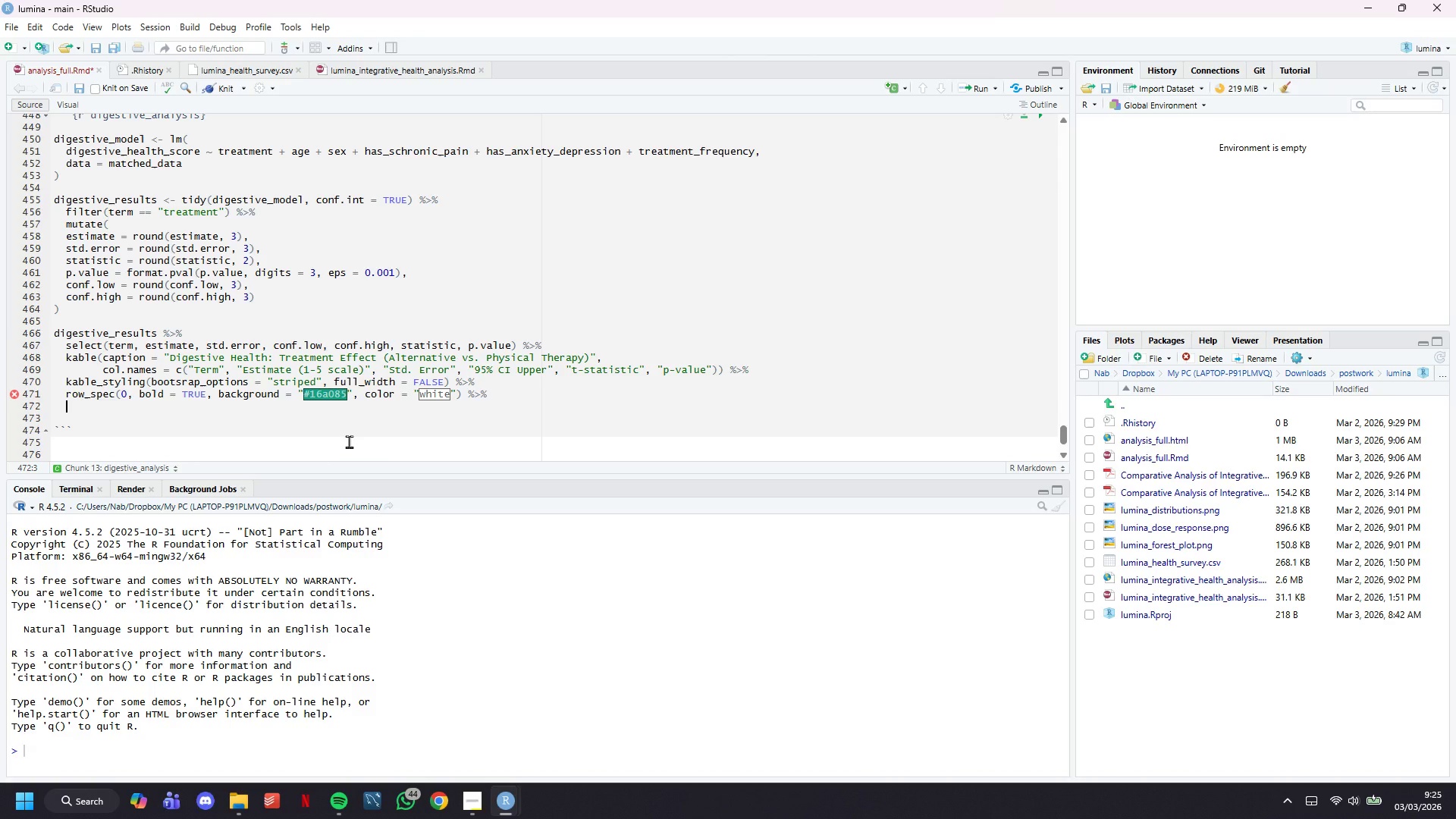 
wait(6.69)
 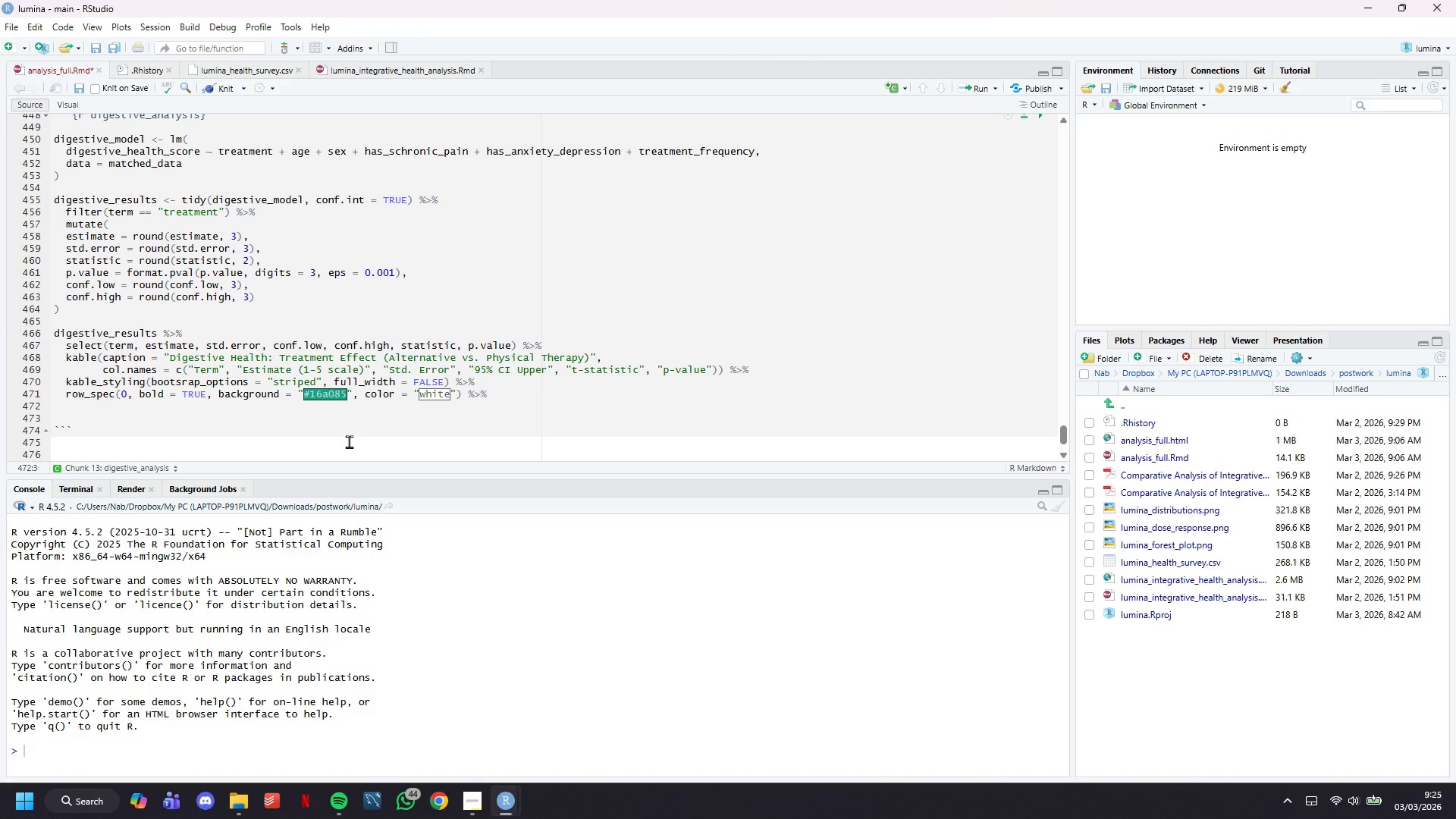 
type(row_spec)
 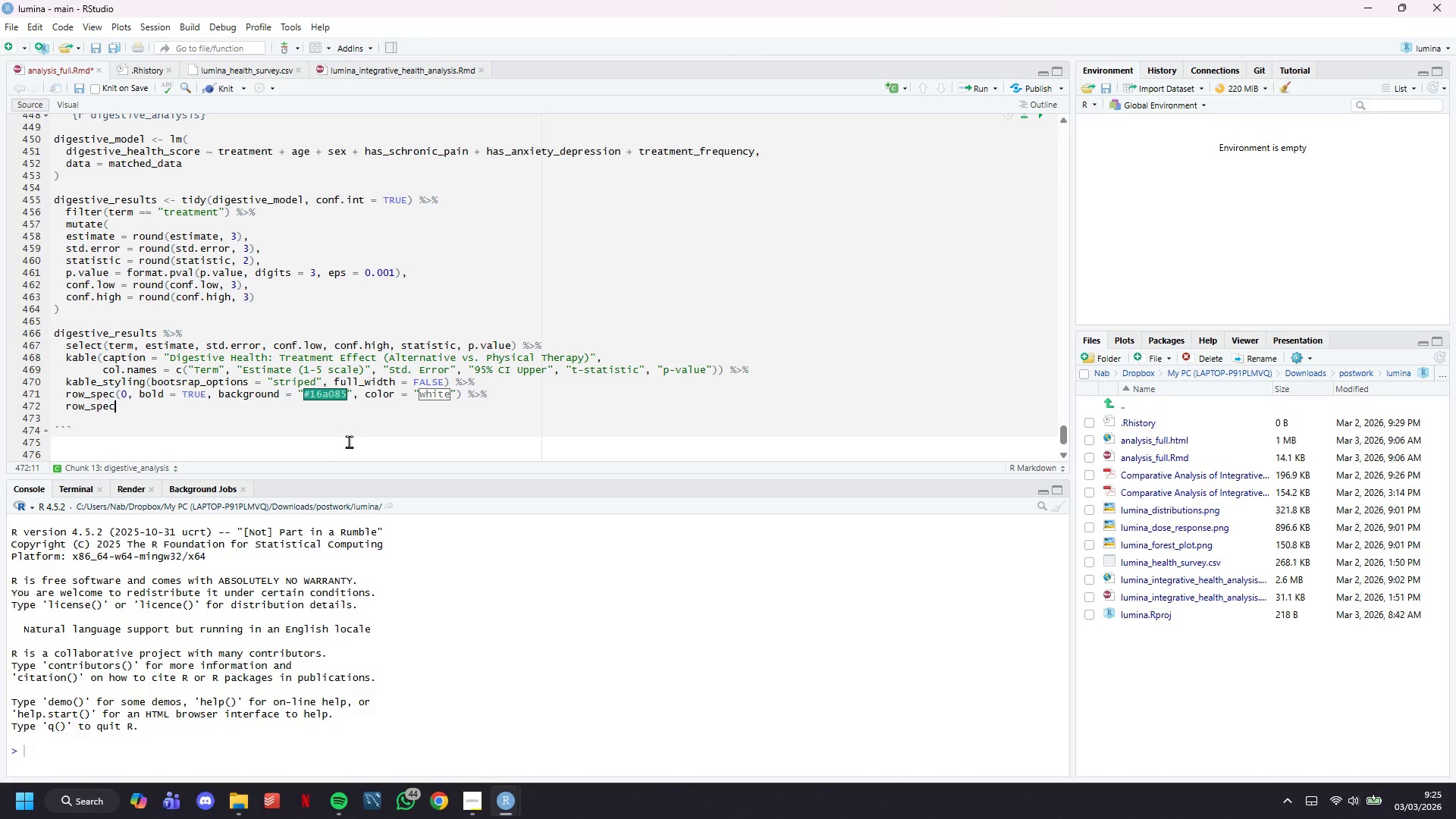 
wait(6.92)
 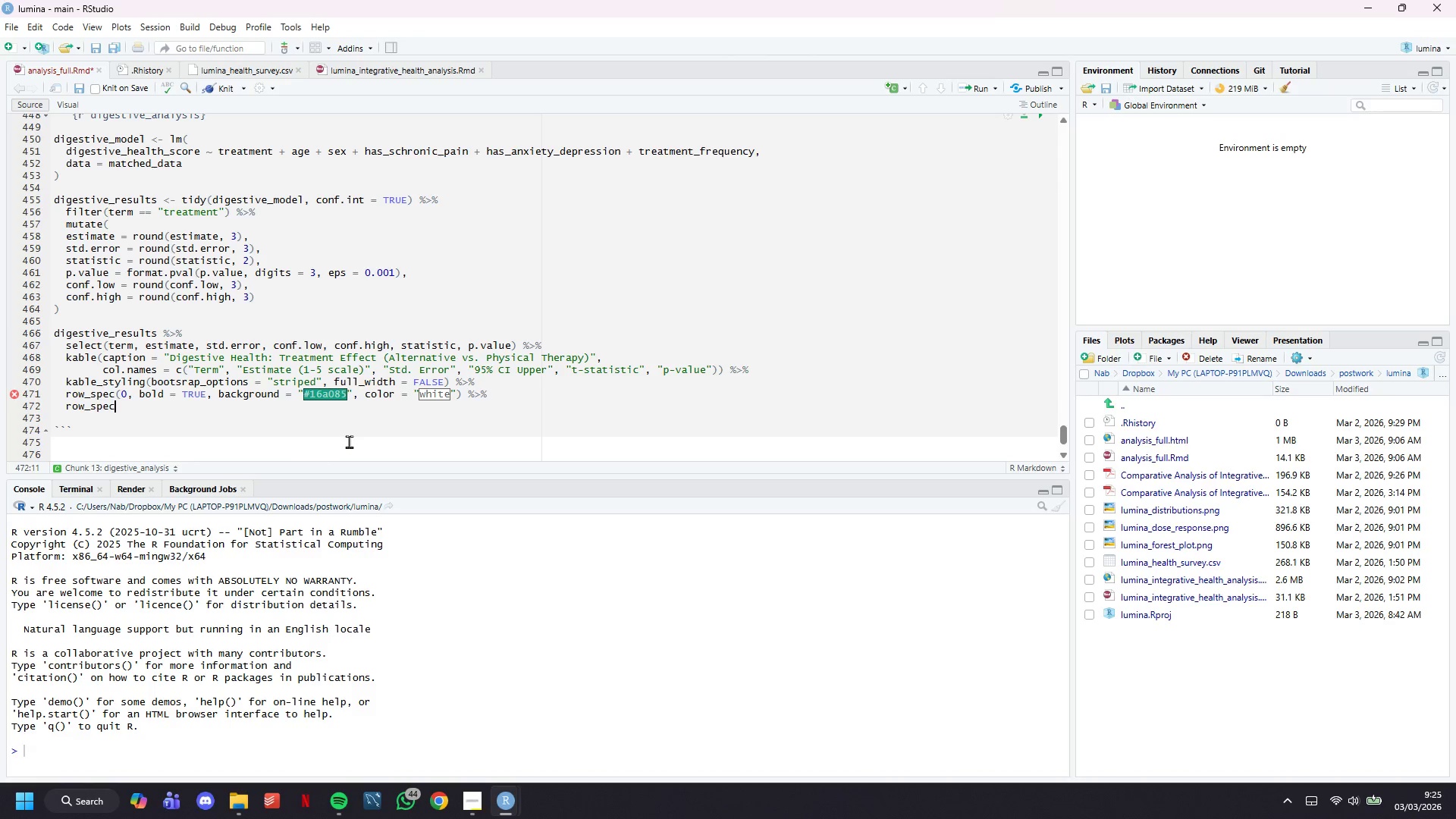 
type((1, )
 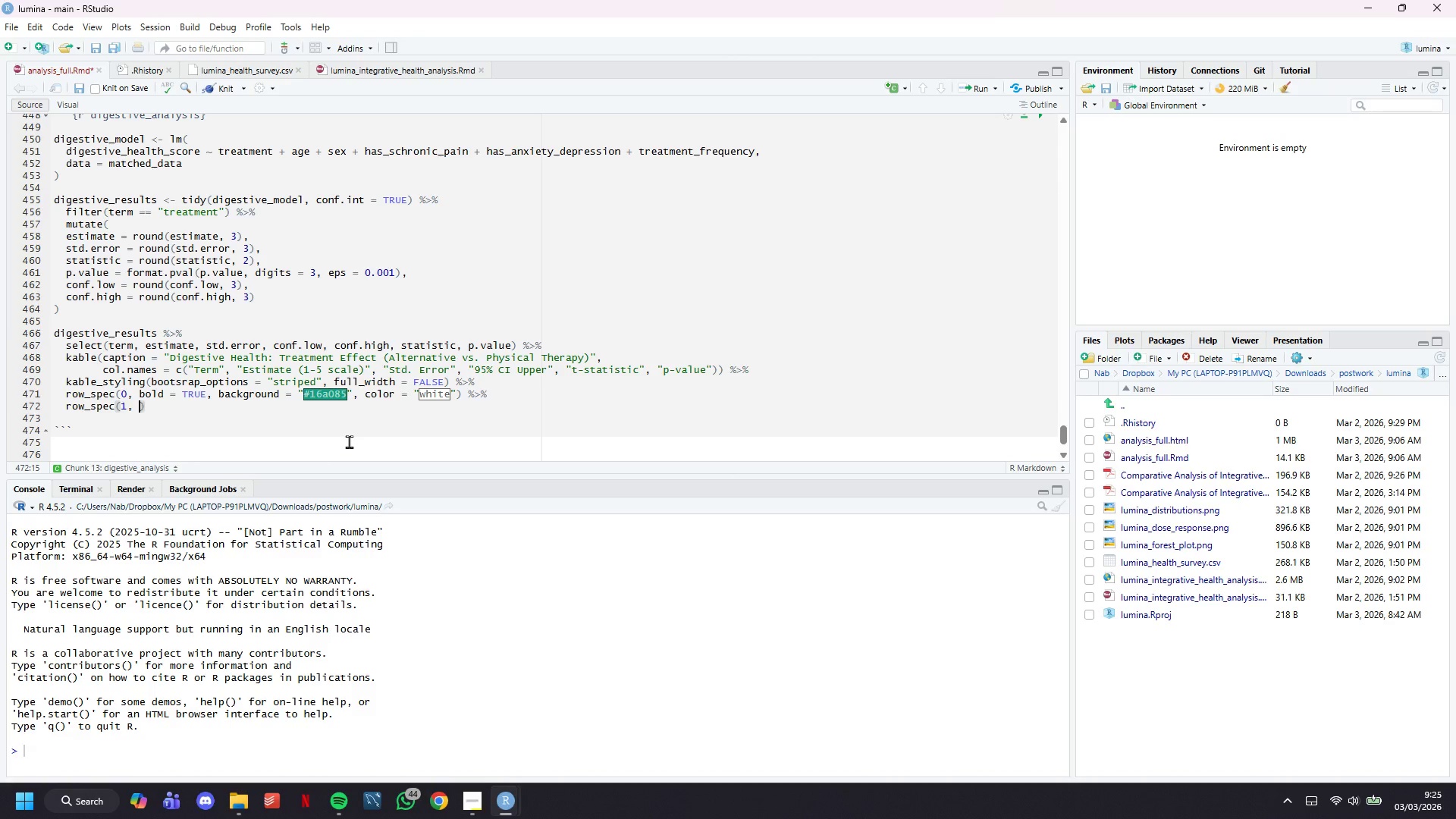 
type(bold = TRUE, color = ifl)
key(Backspace)
type(else(as.numeric(gsub()
 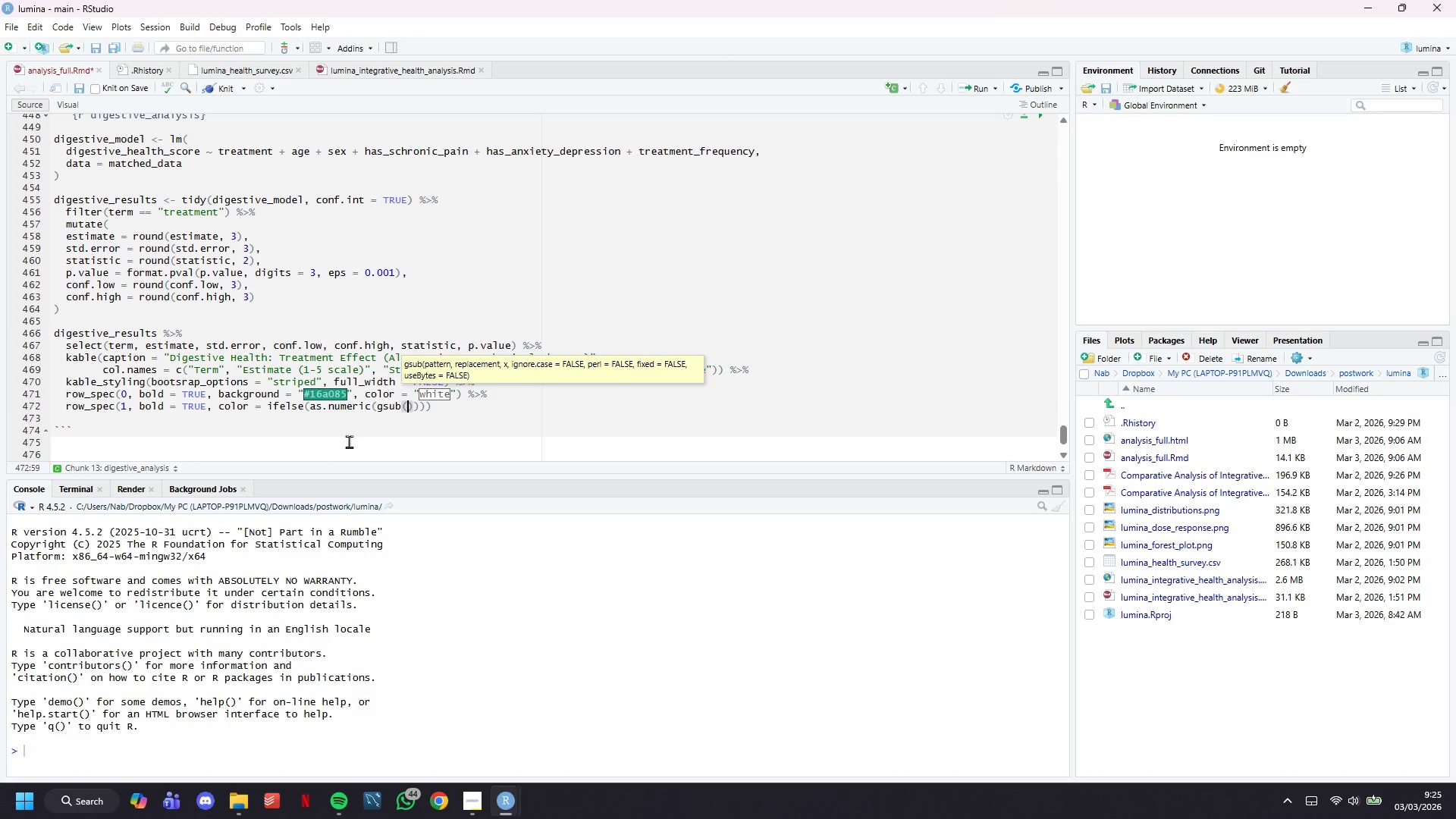 
key(Shift+Quote)
 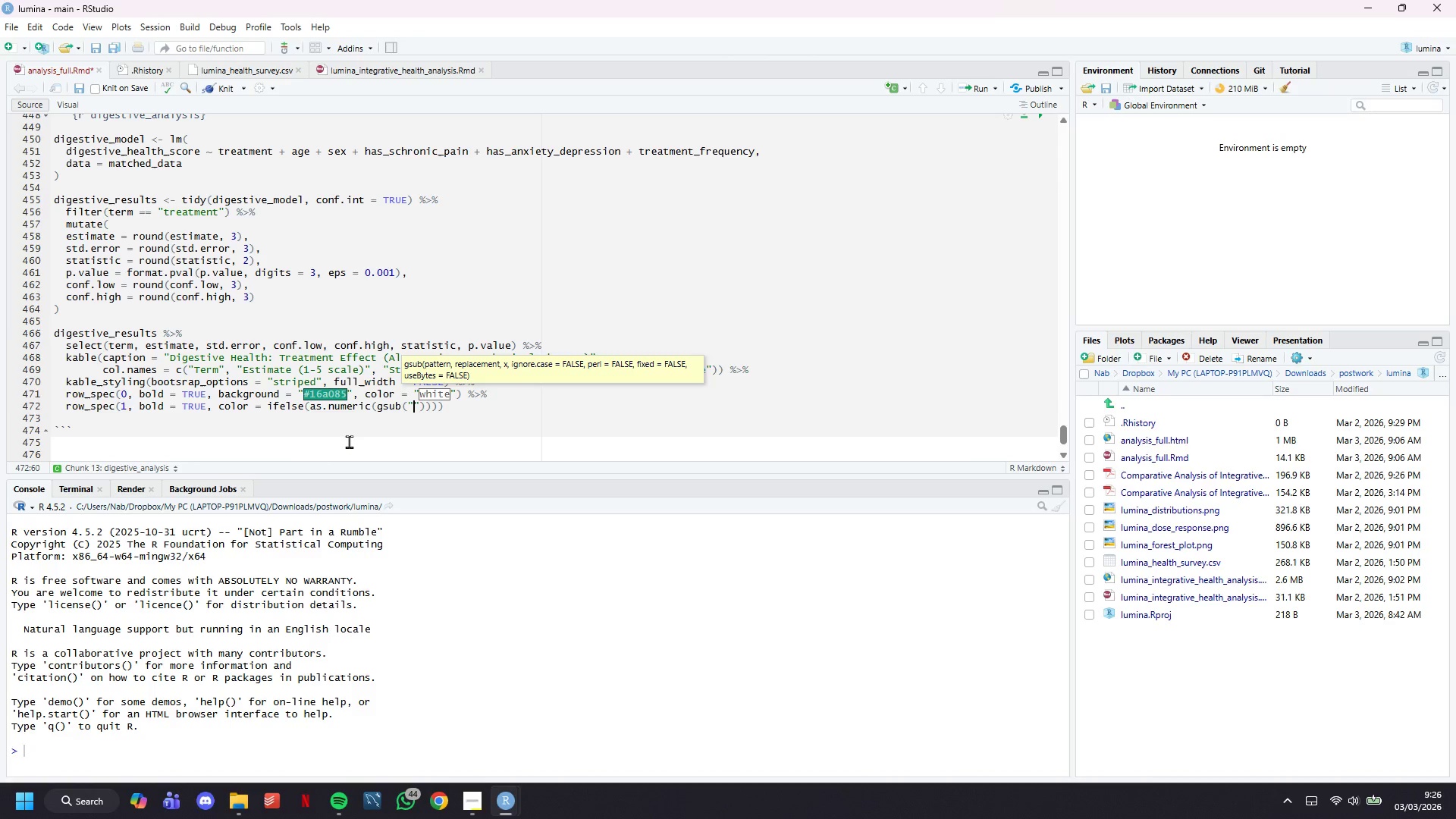 
wait(7.95)
 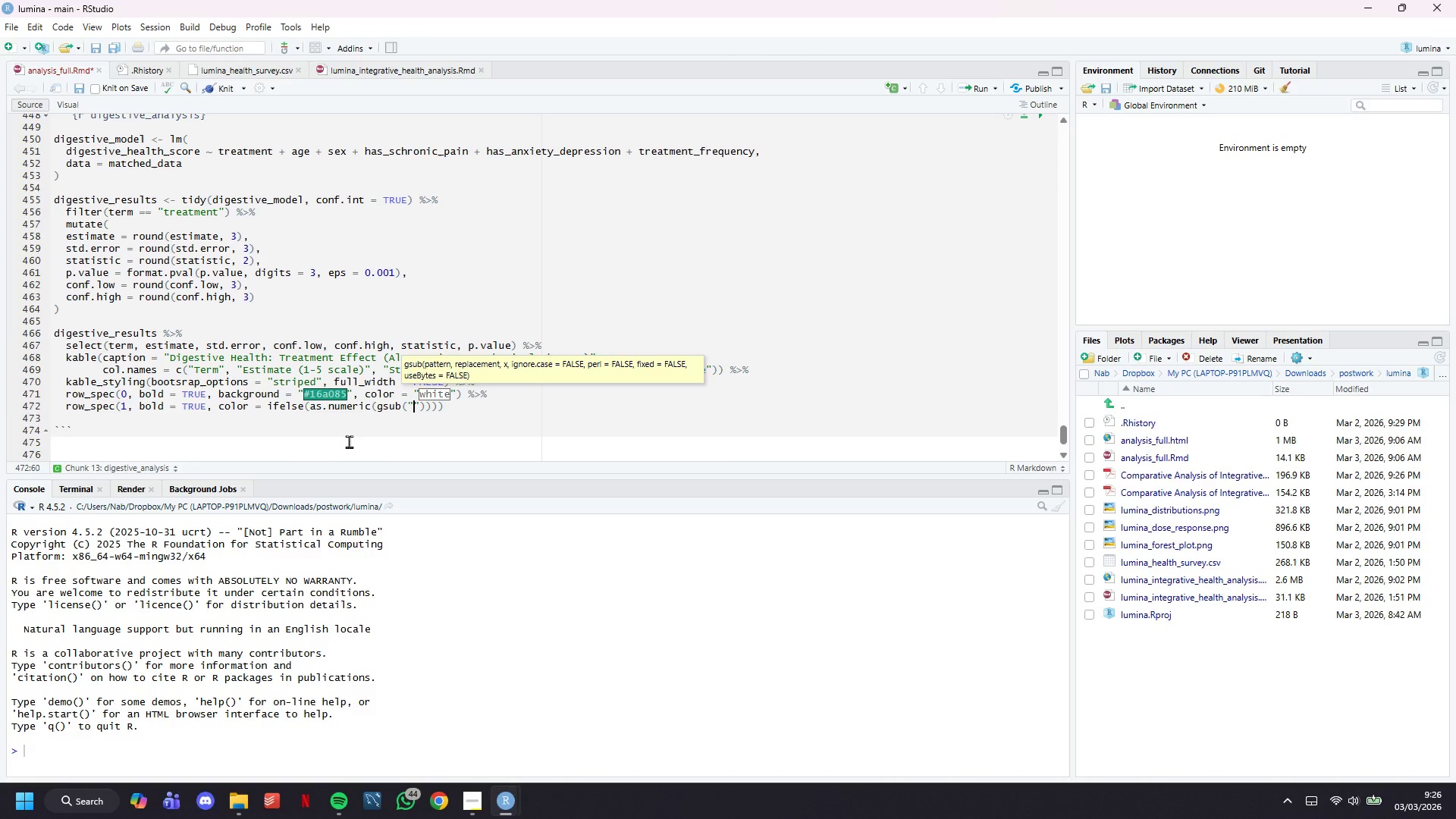 
key(BracketLeft)
 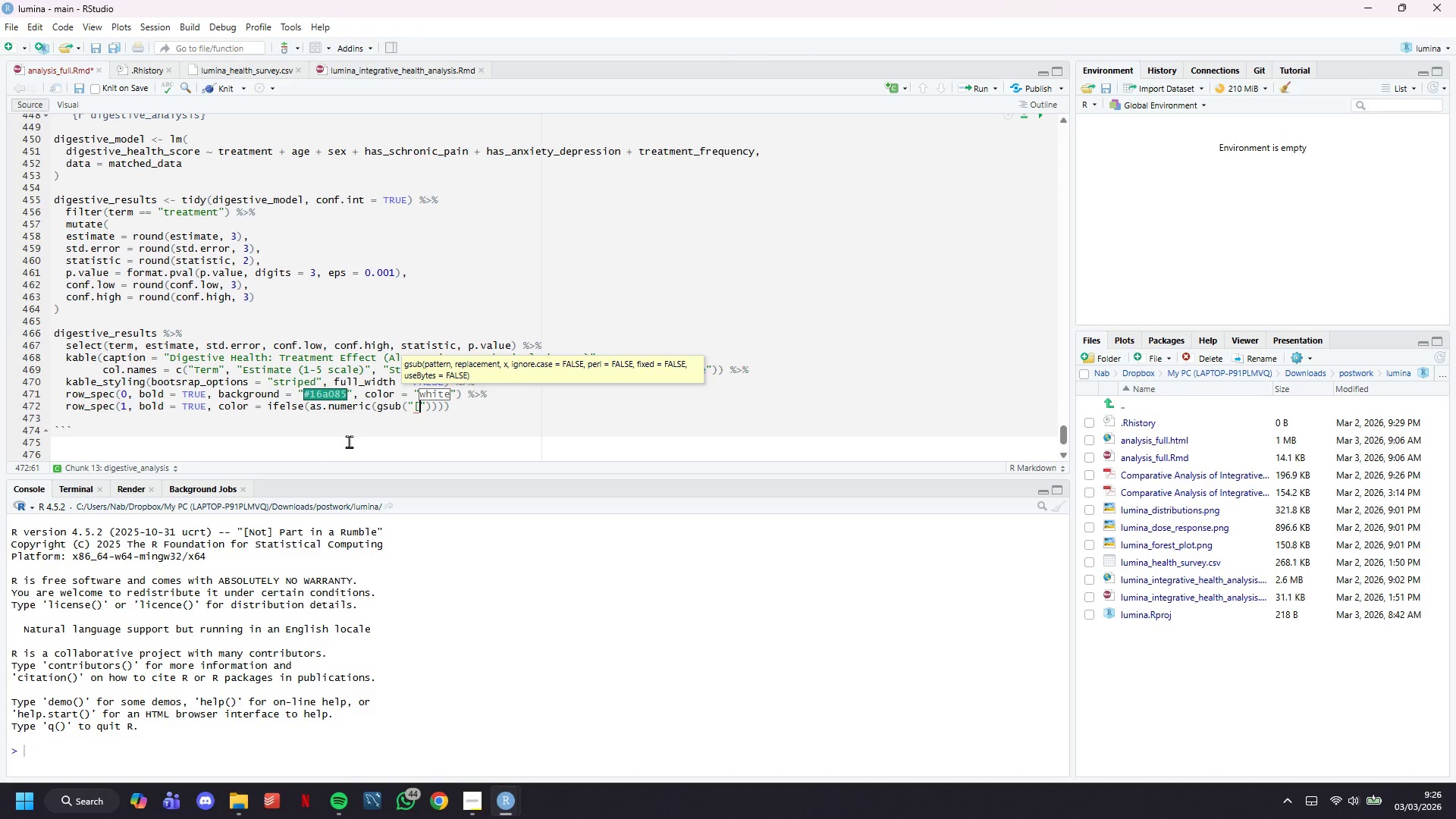 
key(BracketRight)
 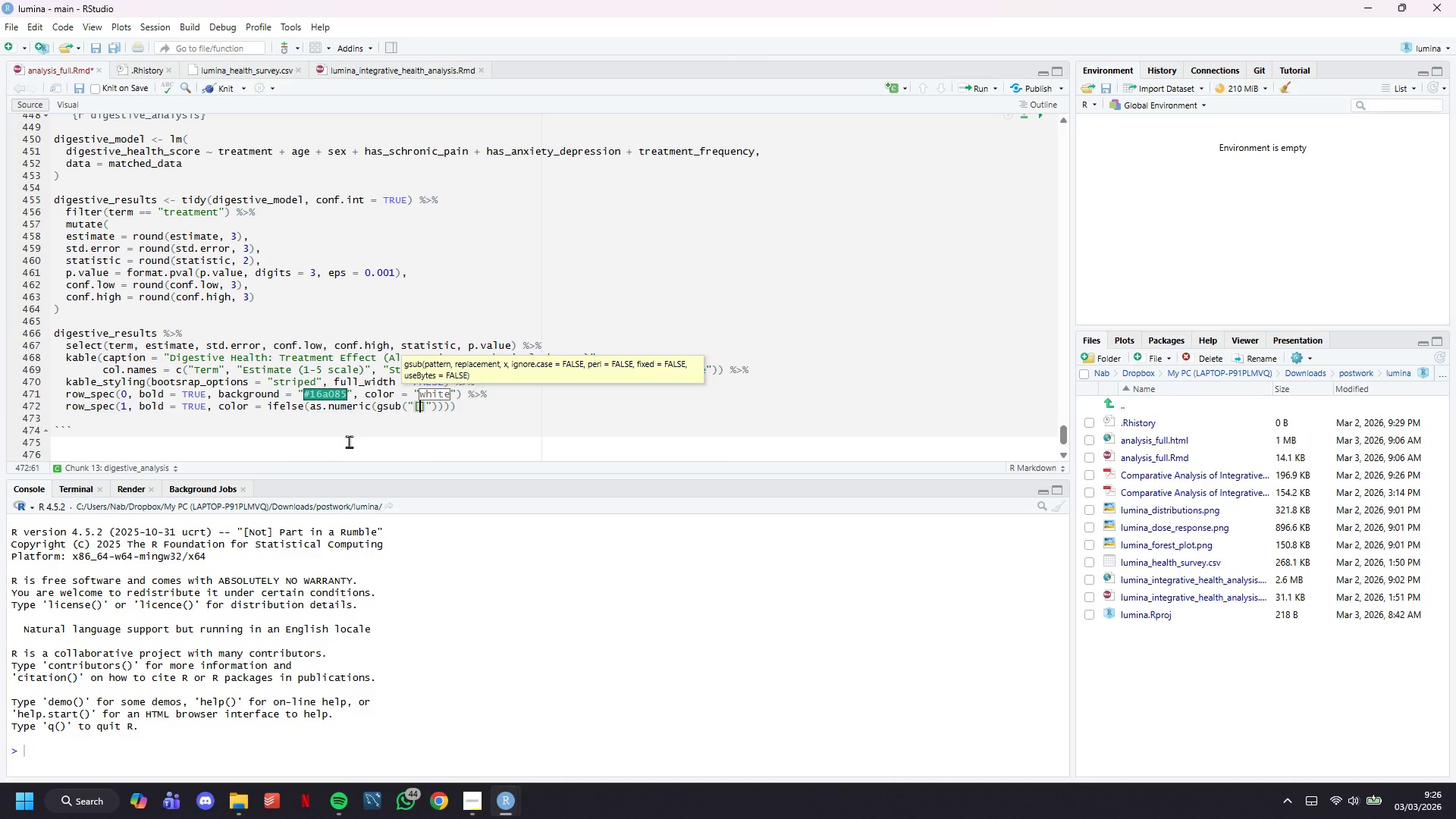 
key(ArrowLeft)
 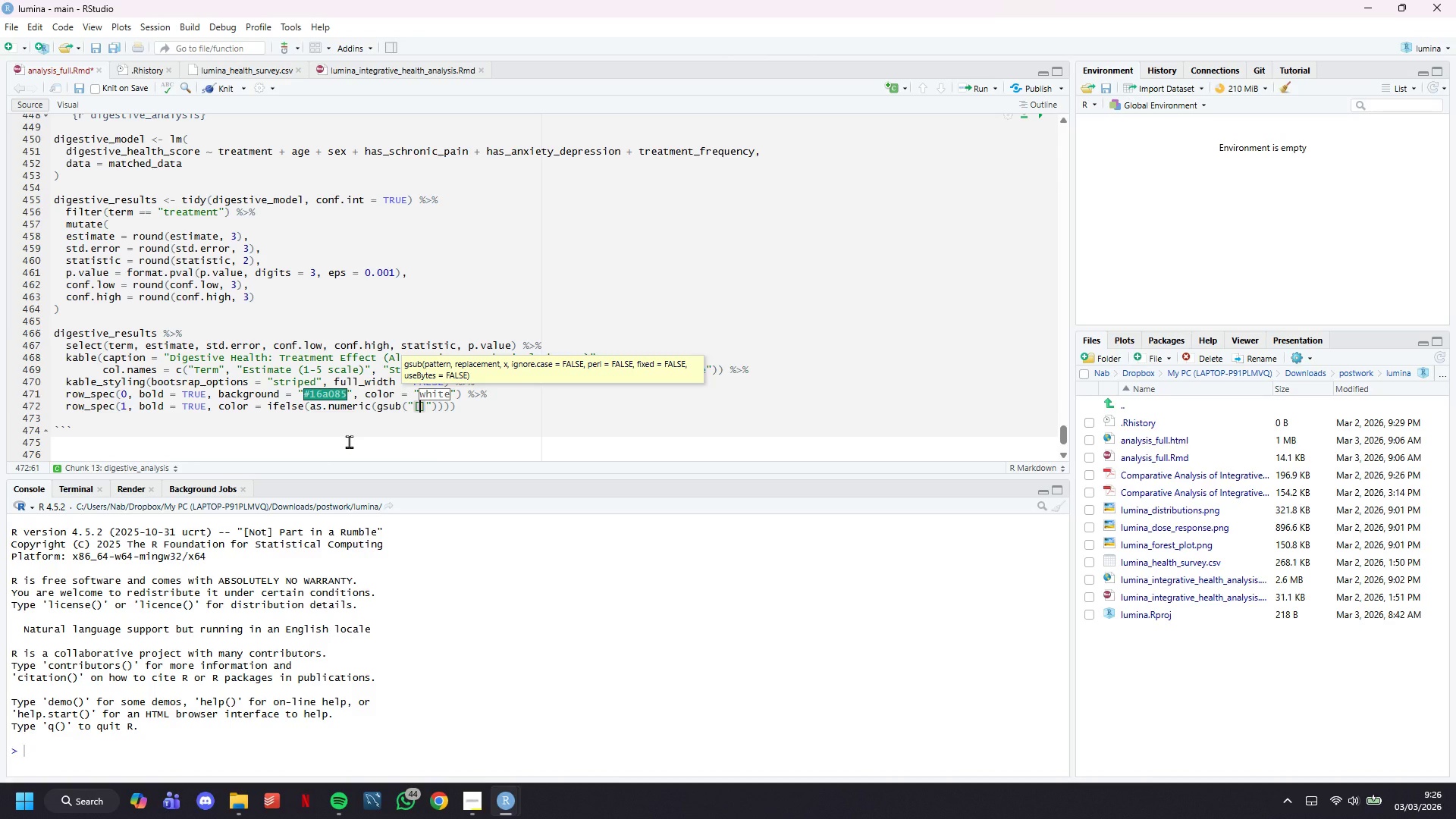 
key(Shift+Comma)
 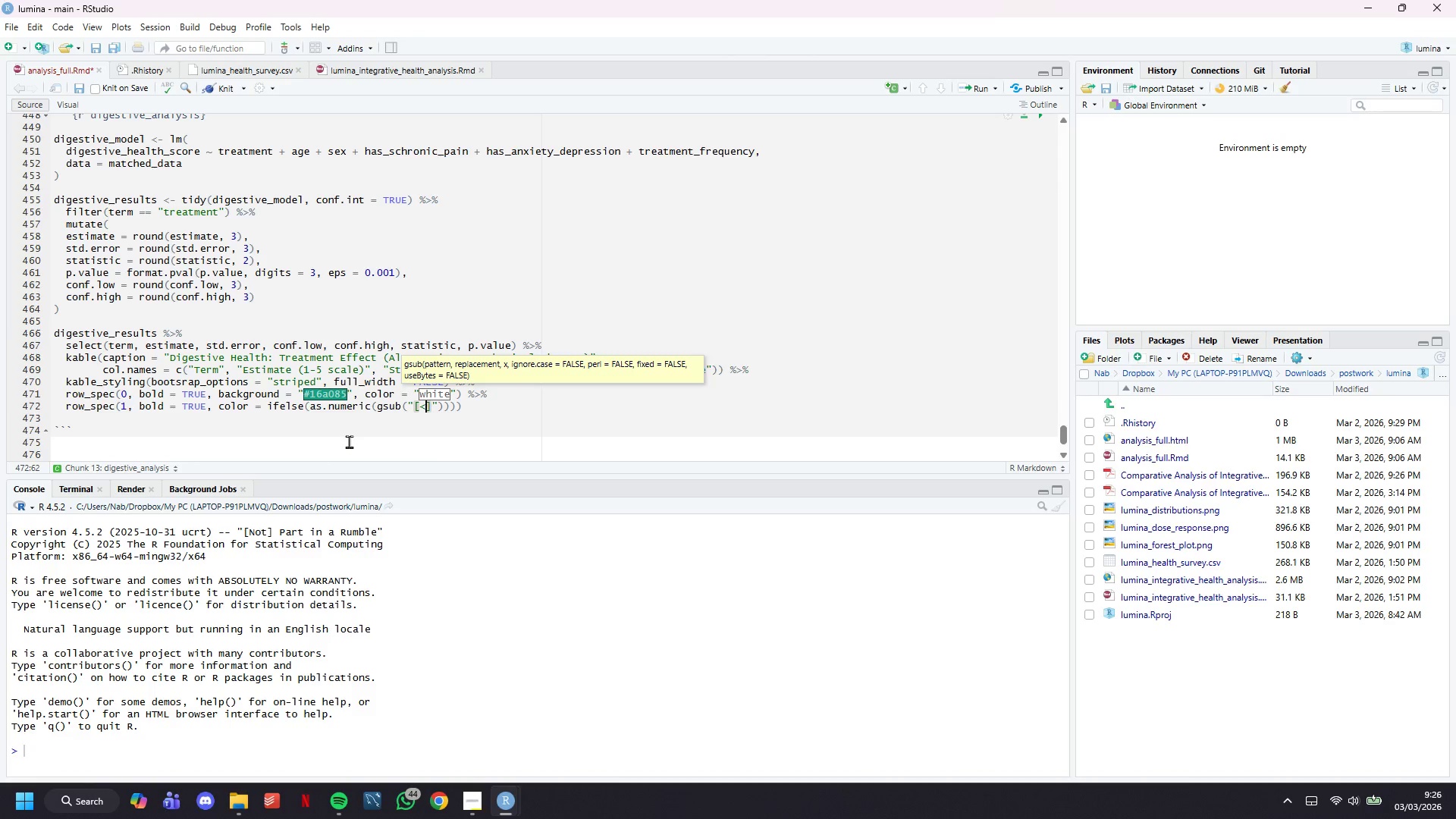 
key(Shift+Period)
 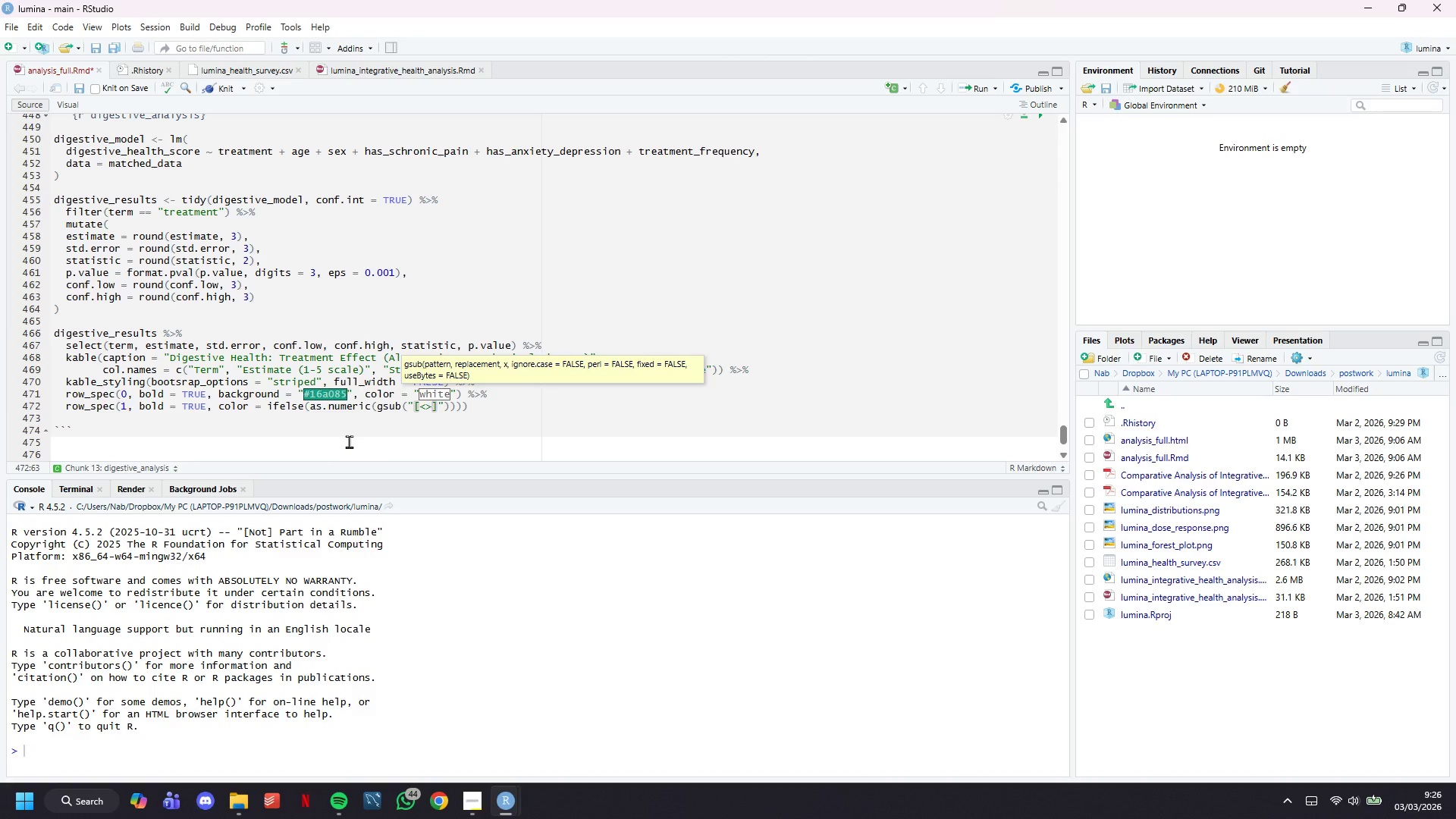 
key(ArrowRight)
 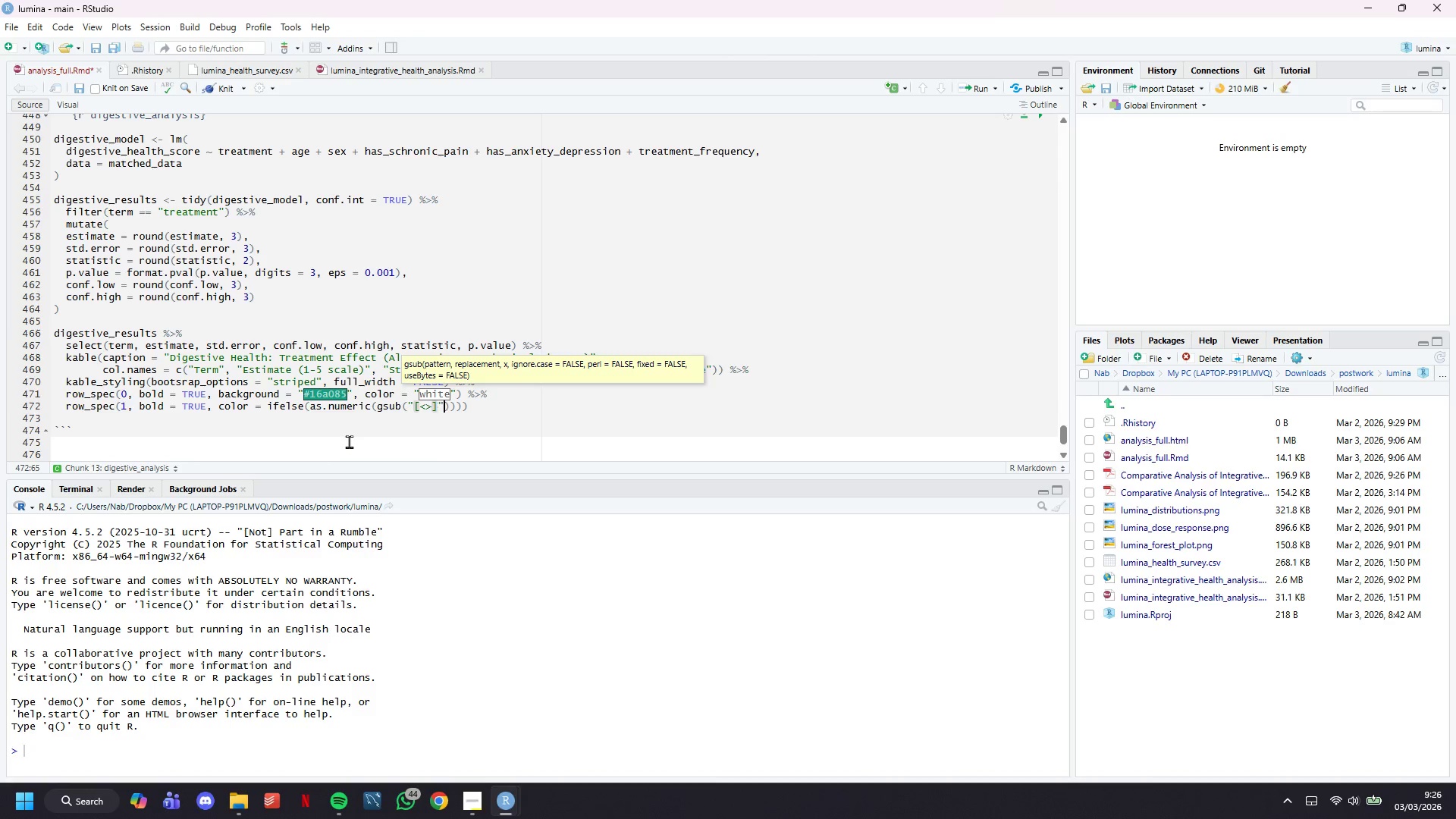 
key(ArrowRight)
 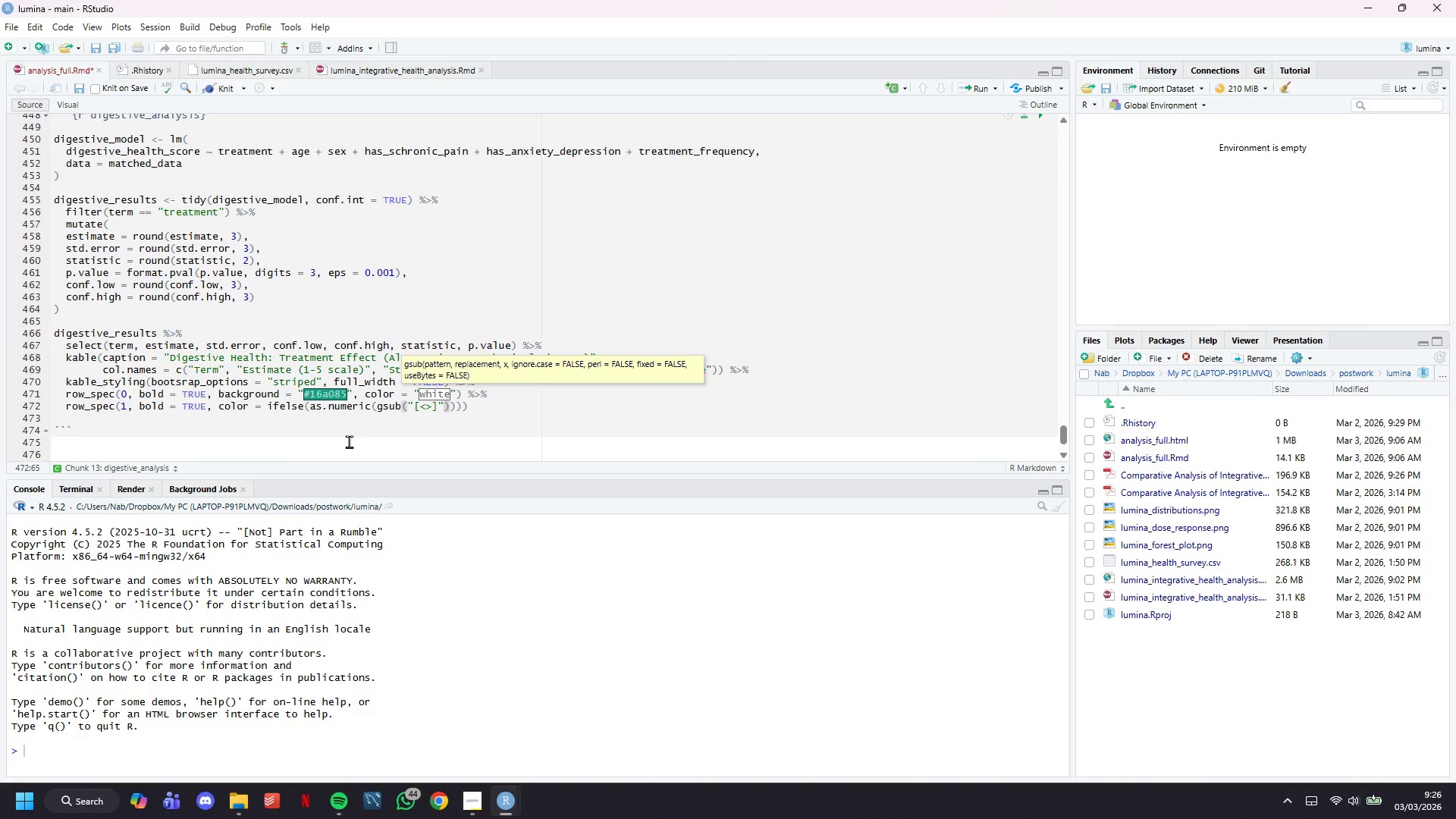 
key(Comma)
 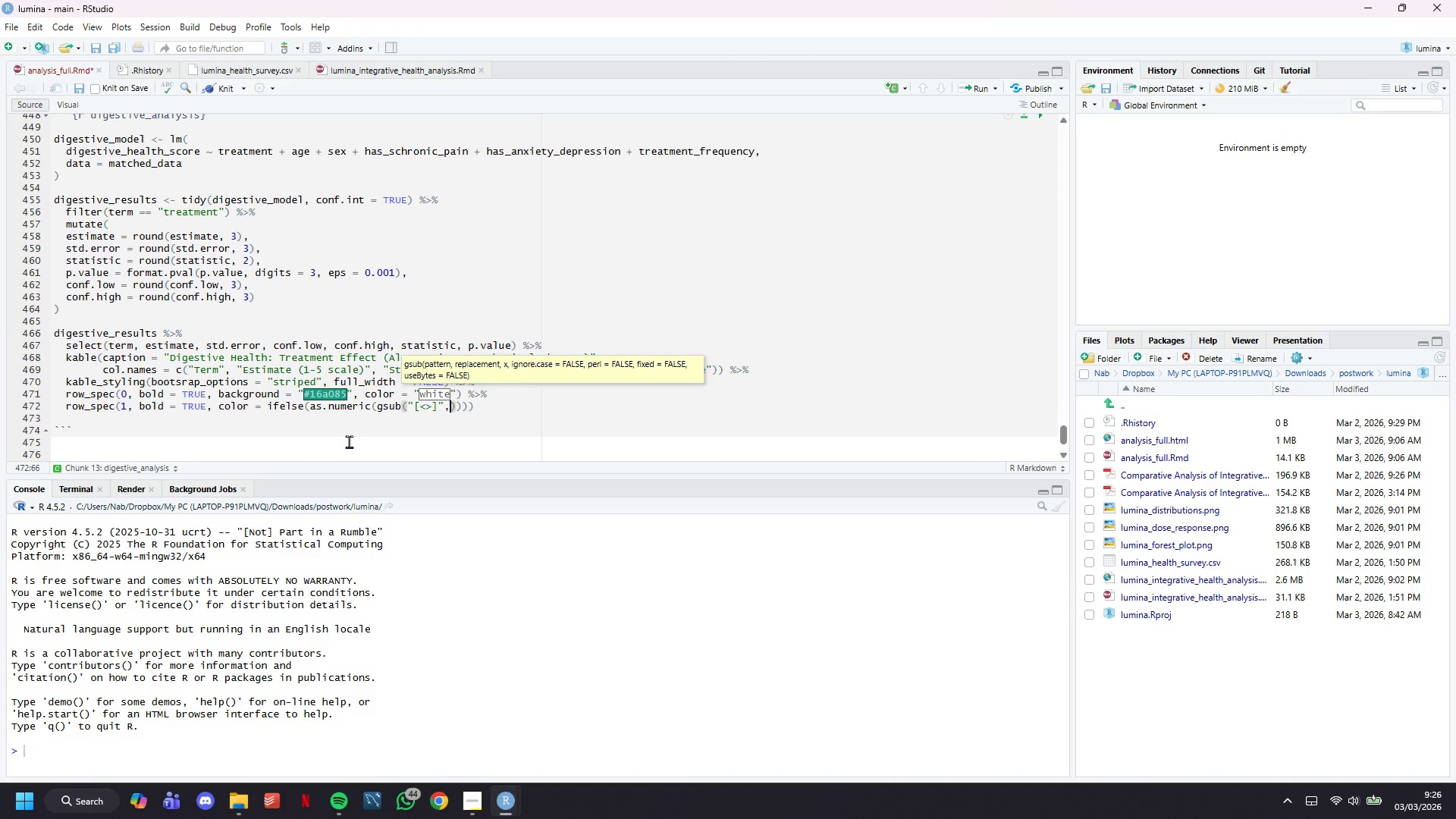 
key(Space)
 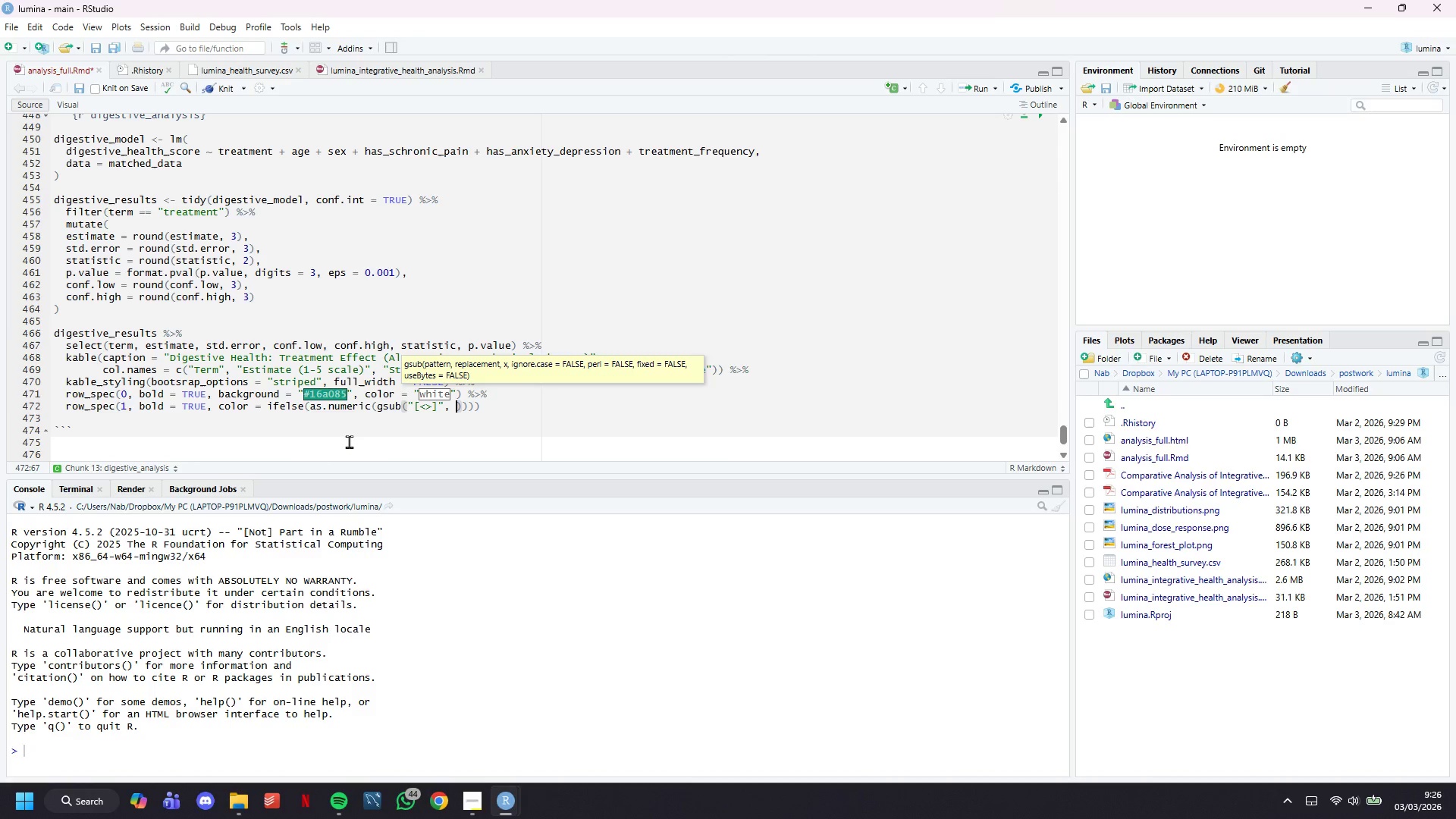 
key(Shift+Quote)
 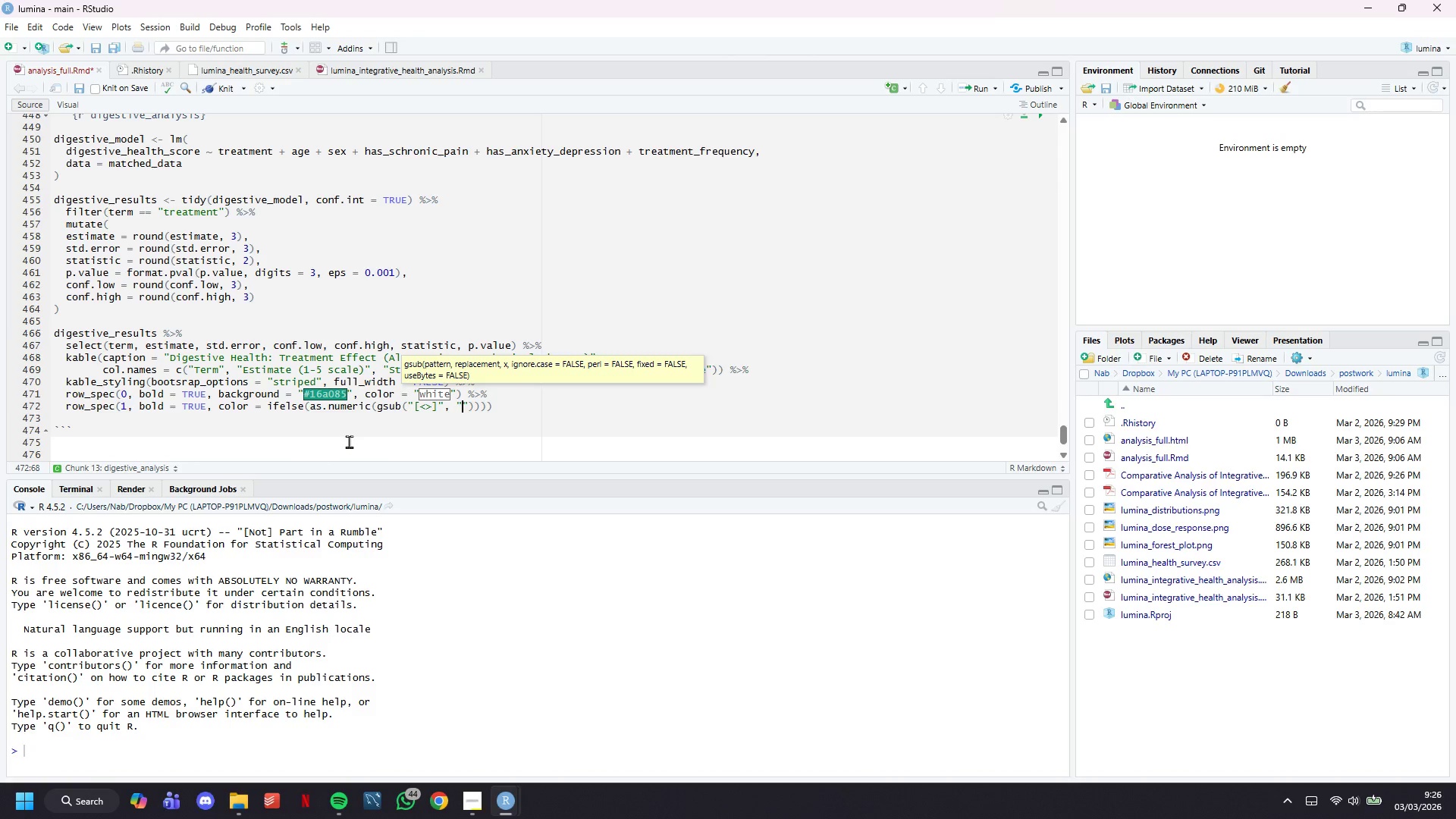 
key(ArrowRight)
 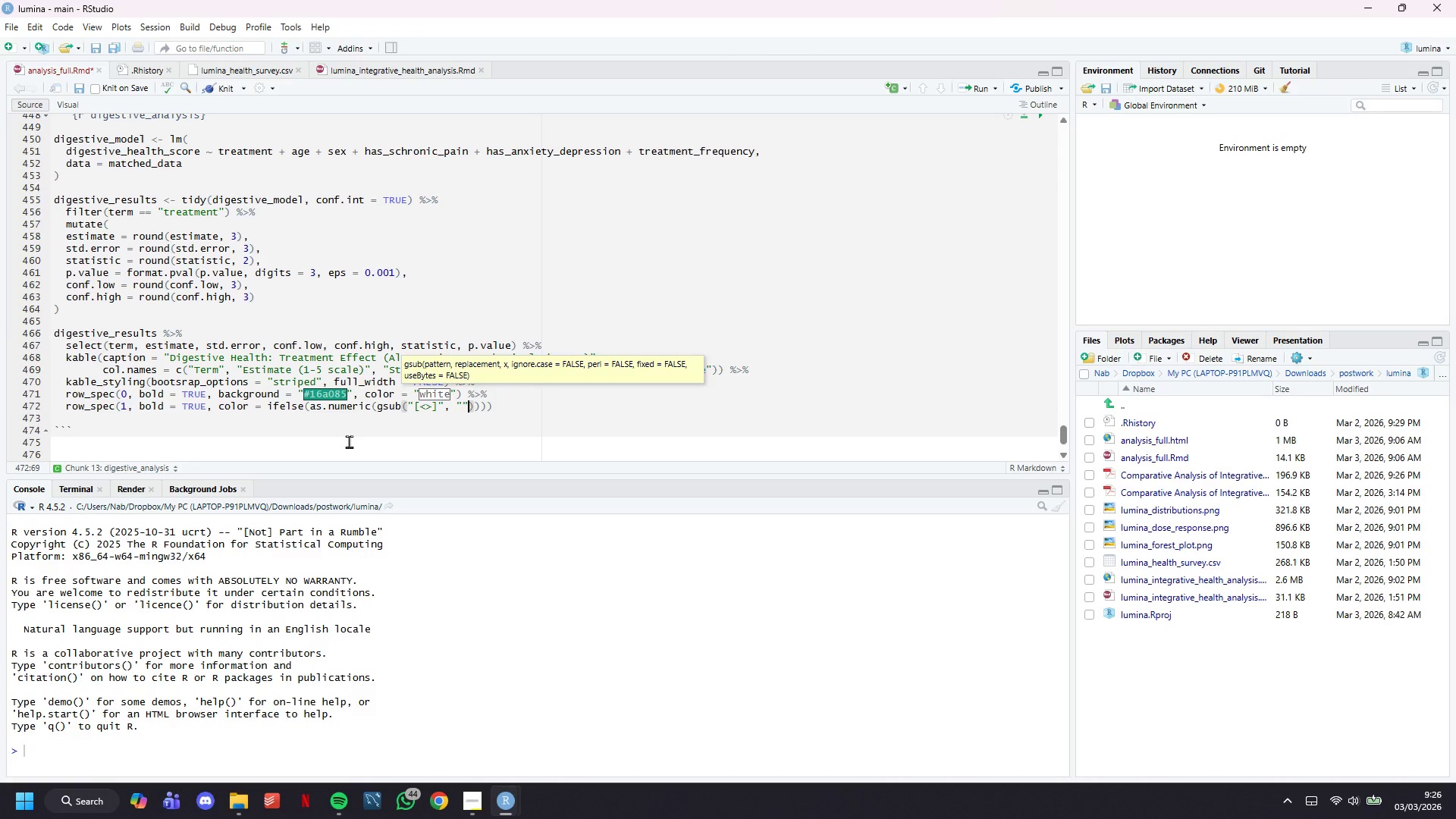 
type(, digestive_results$p.value)
 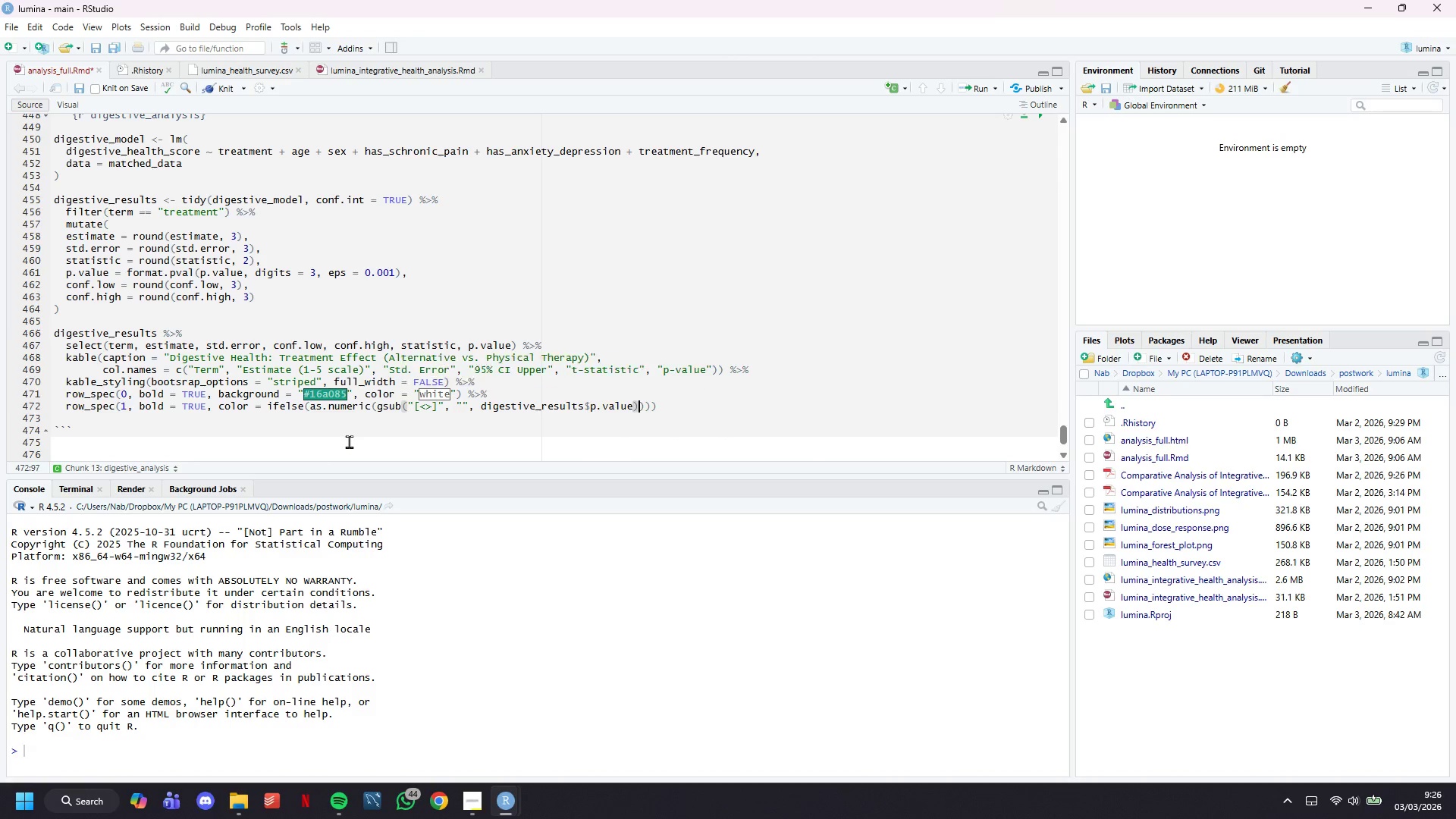 
 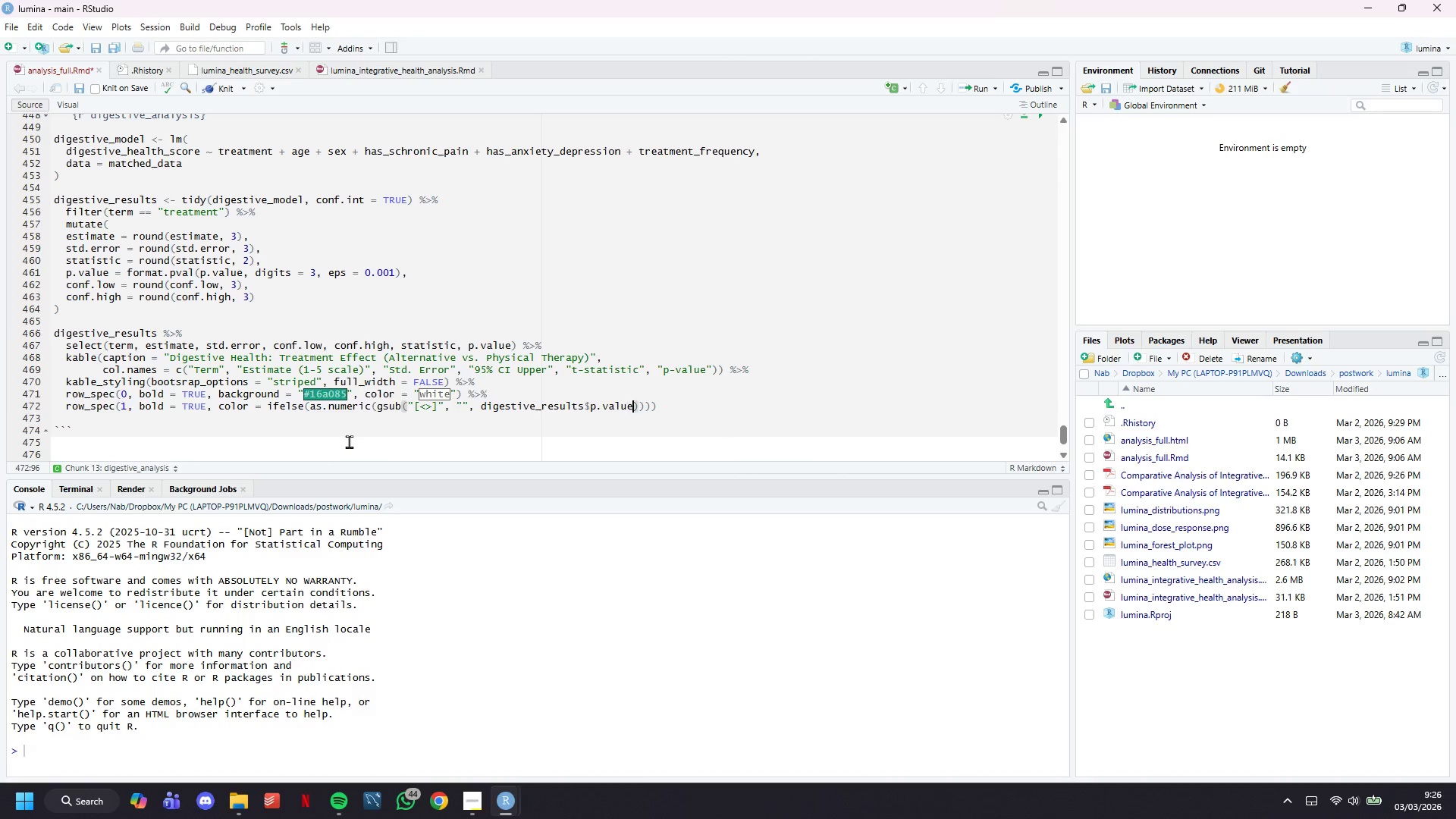 
key(ArrowRight)
 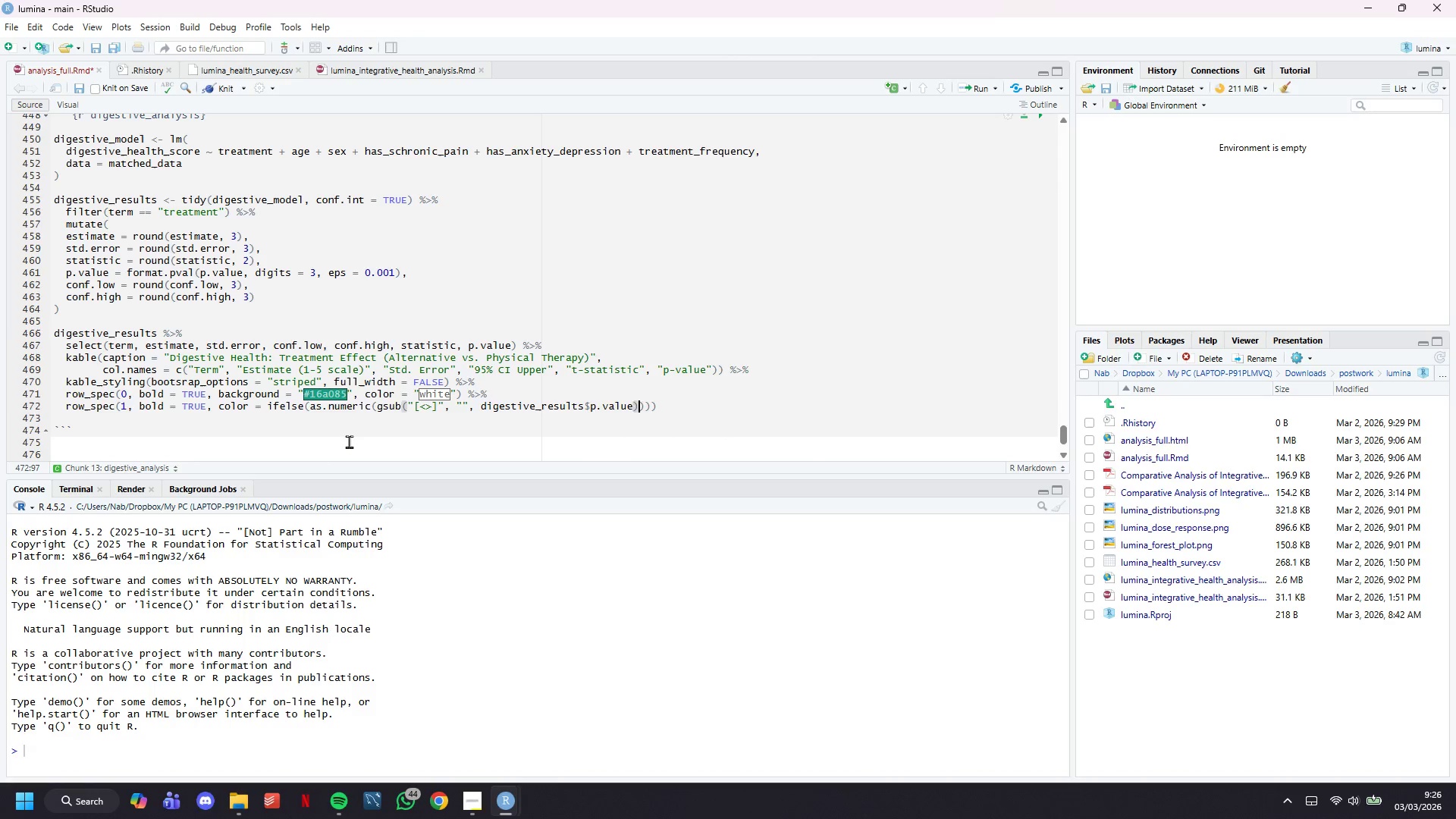 
key(ArrowRight)
 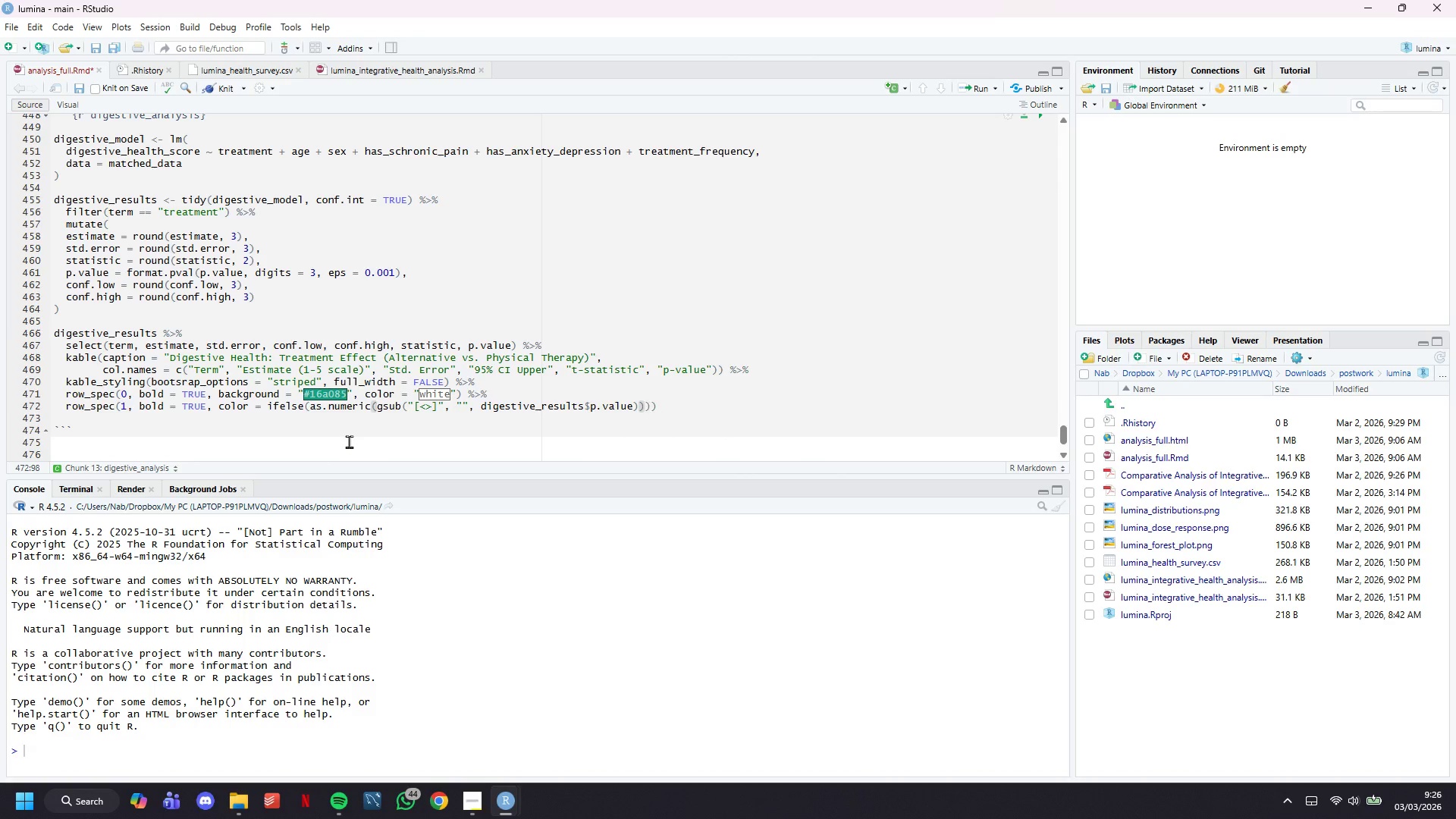 
wait(5.92)
 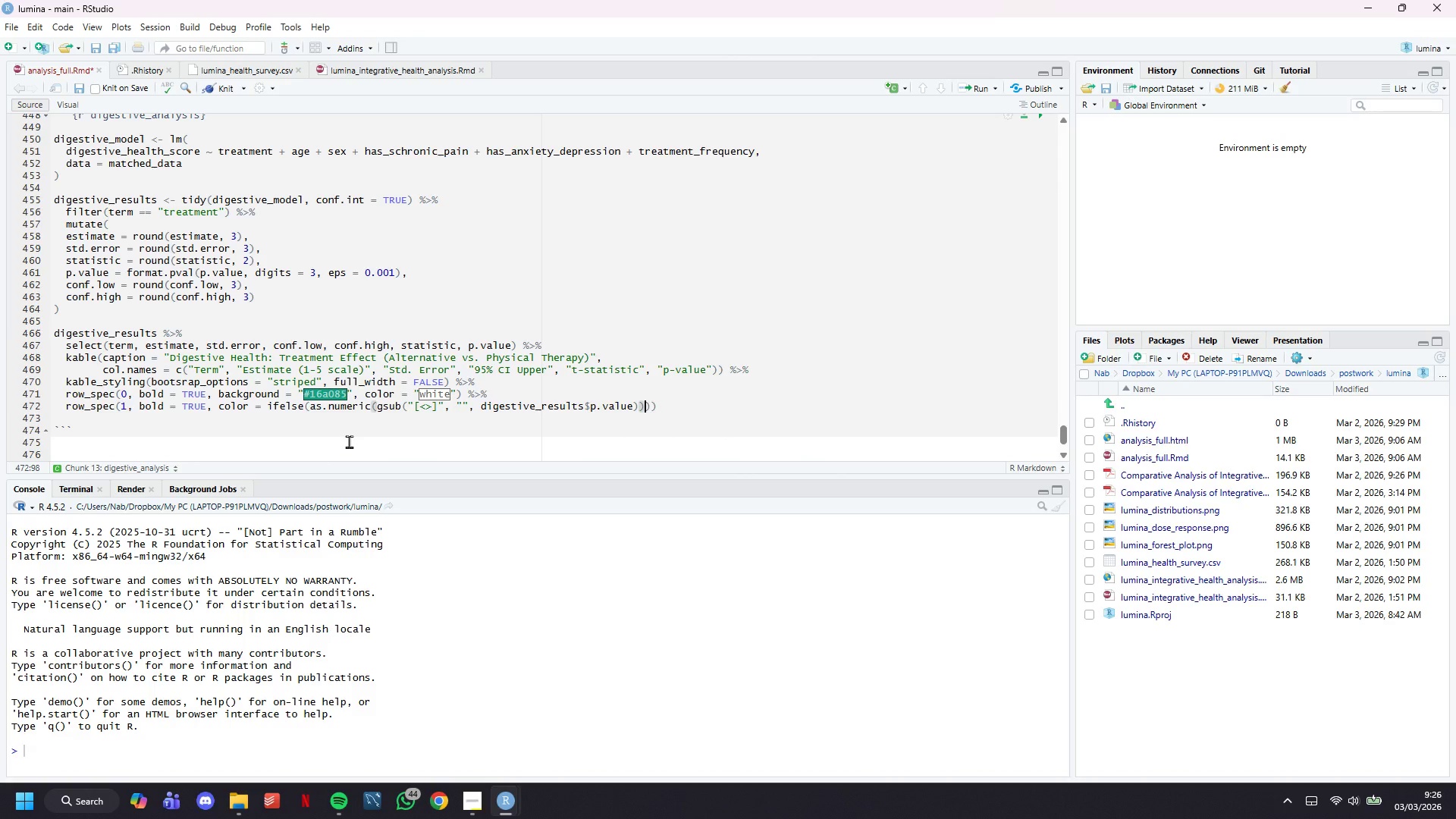 
key(ArrowLeft)
 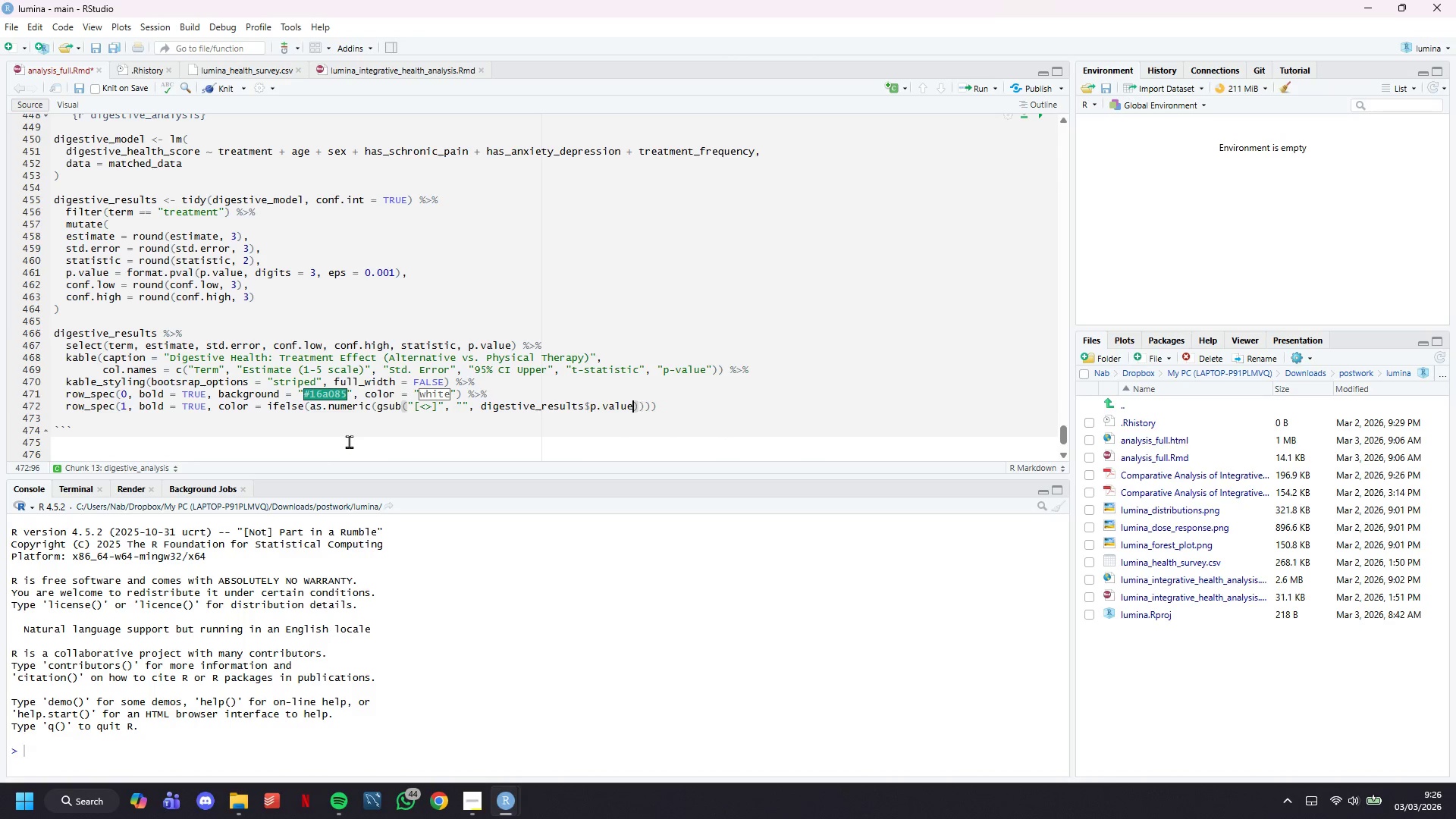 
key(ArrowLeft)
 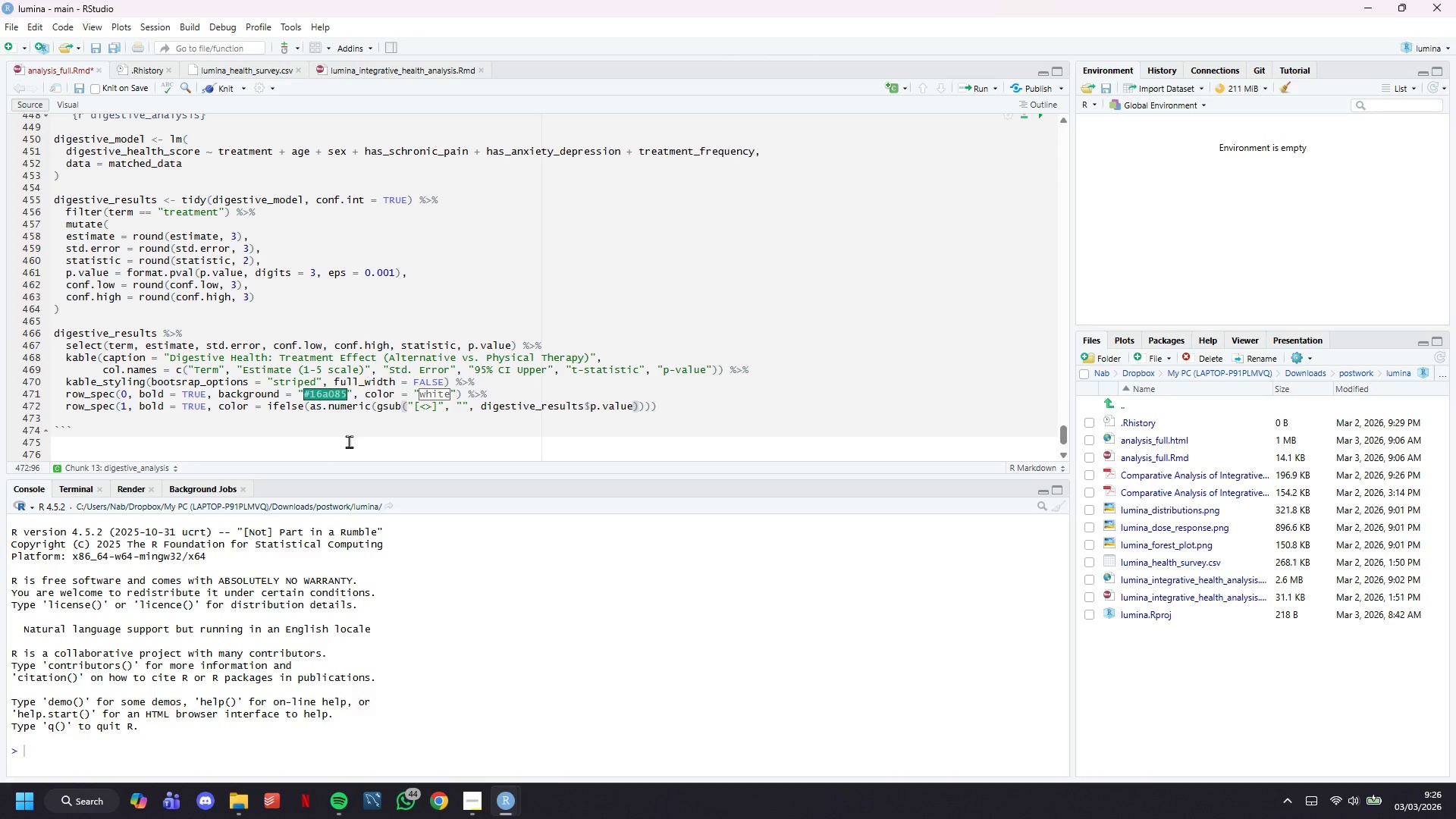 
key(ArrowRight)
 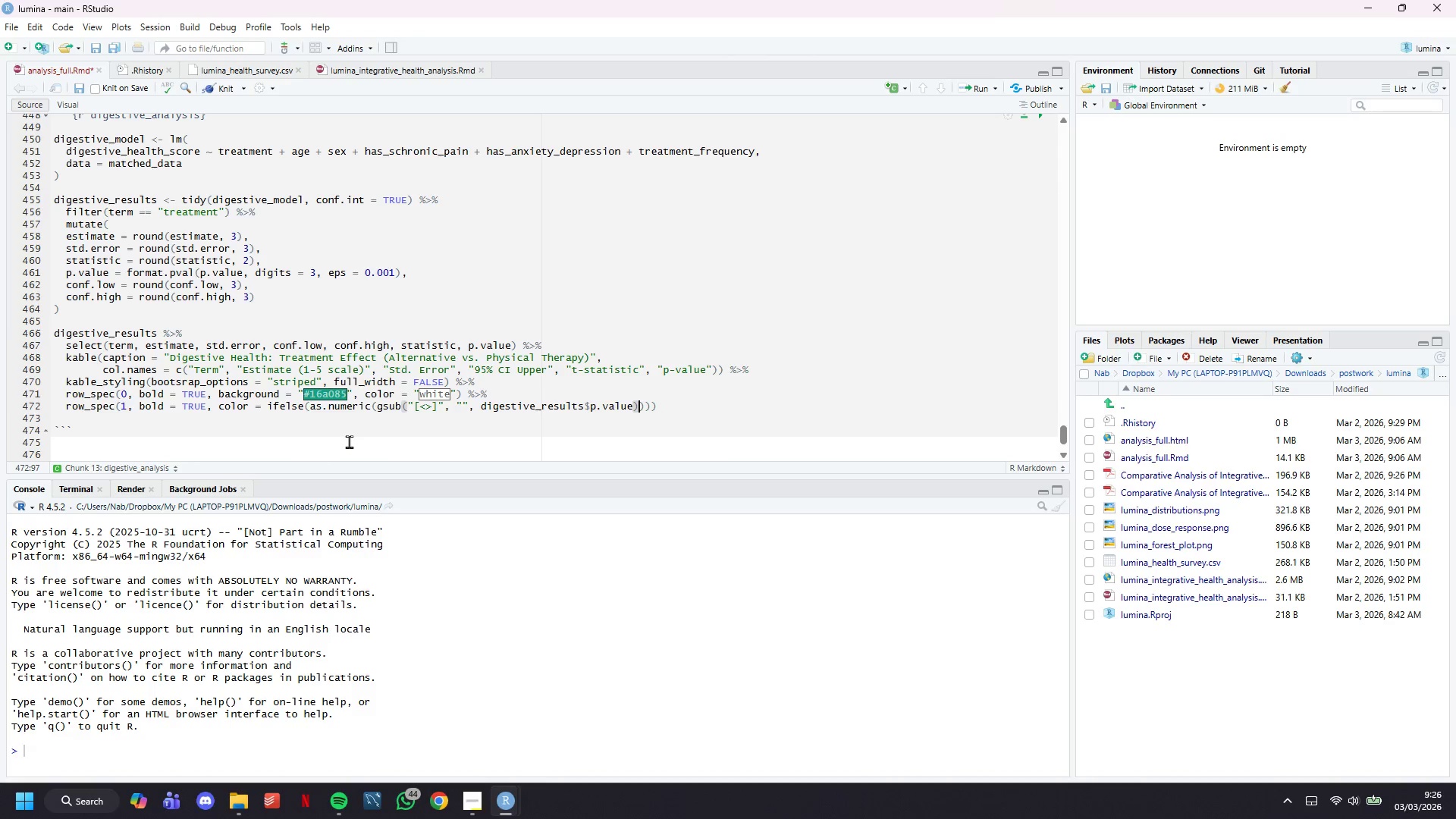 
key(ArrowRight)
 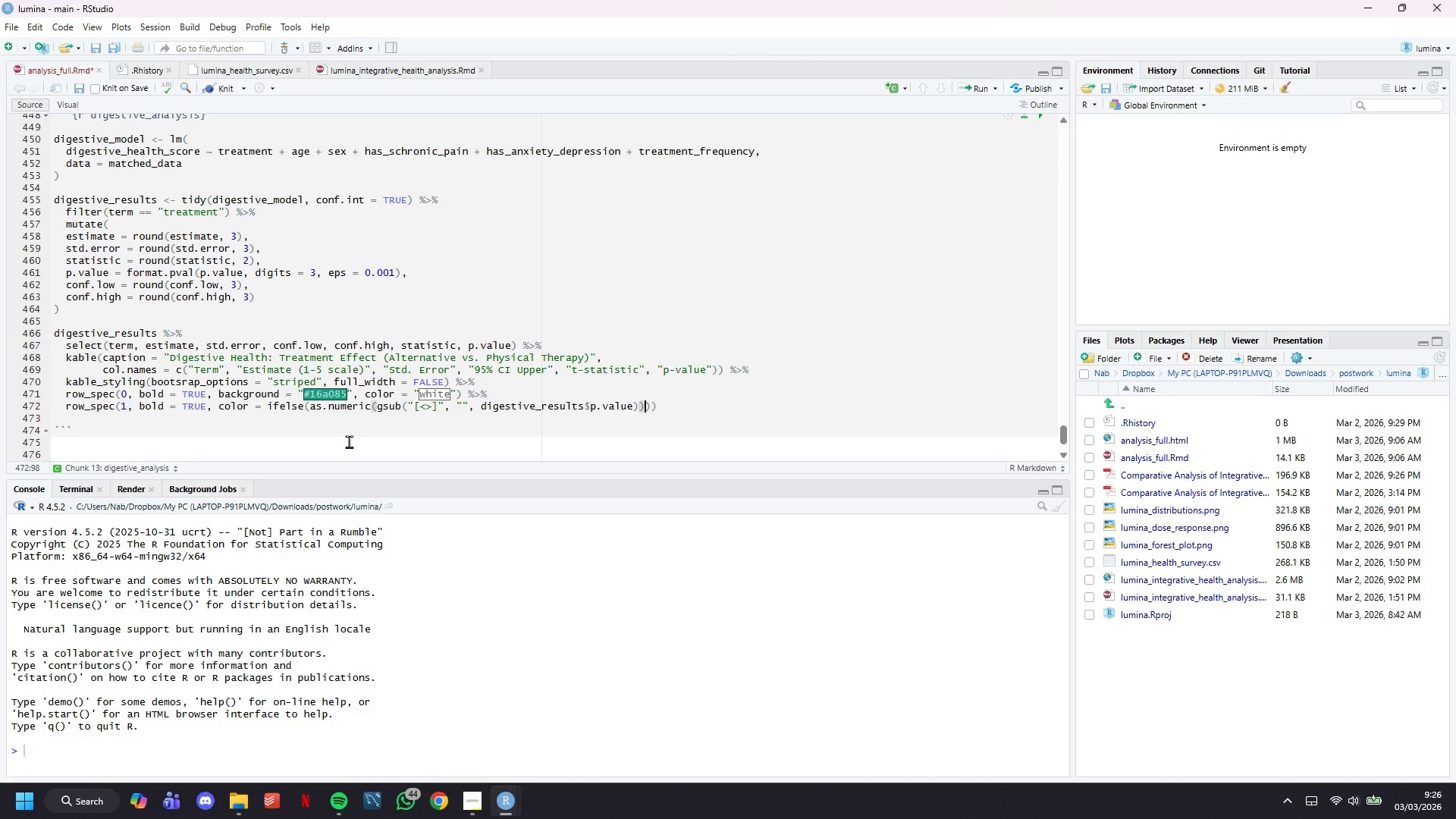 
type( < 0.05, )
 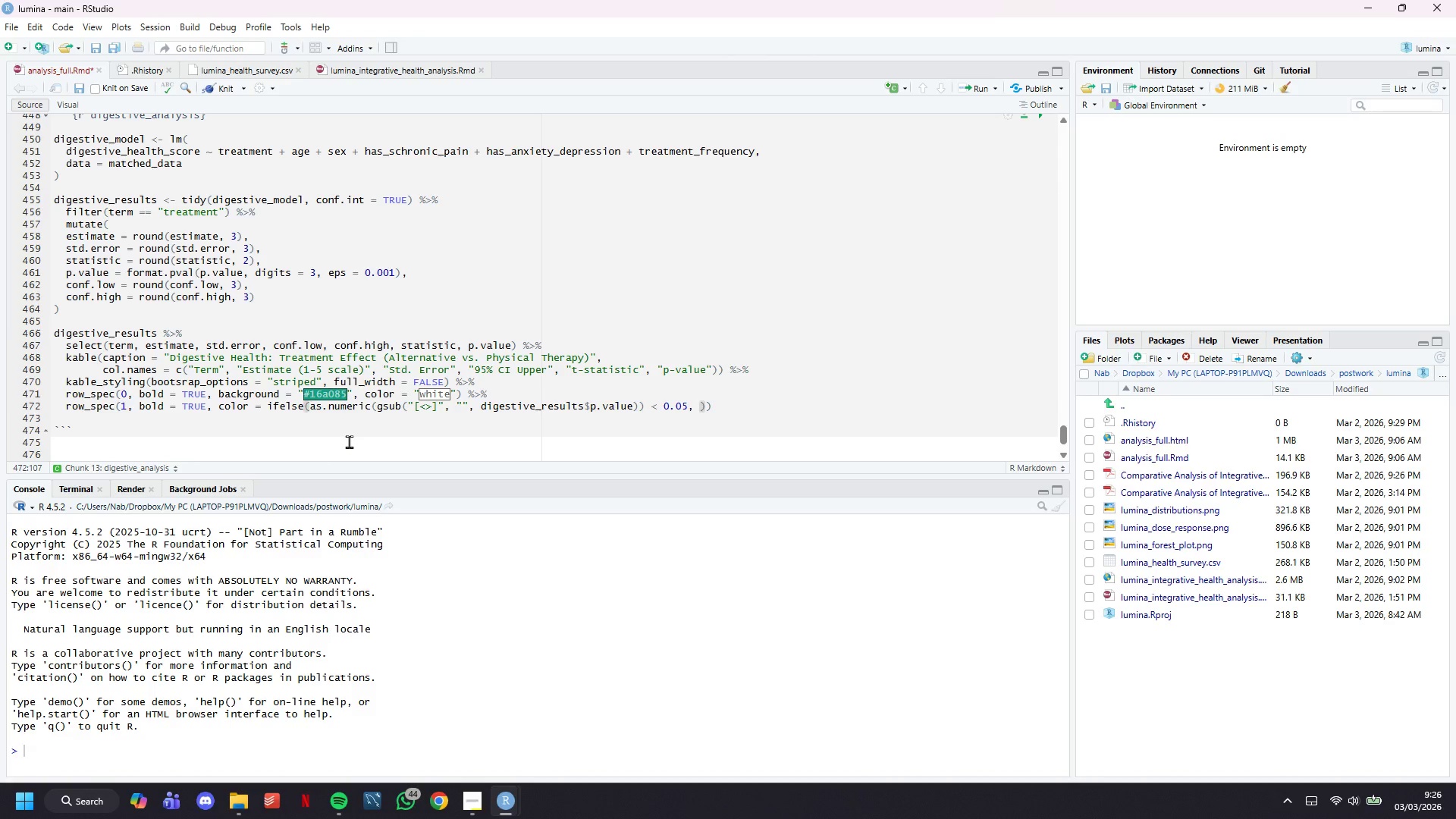 
key(Quote)
 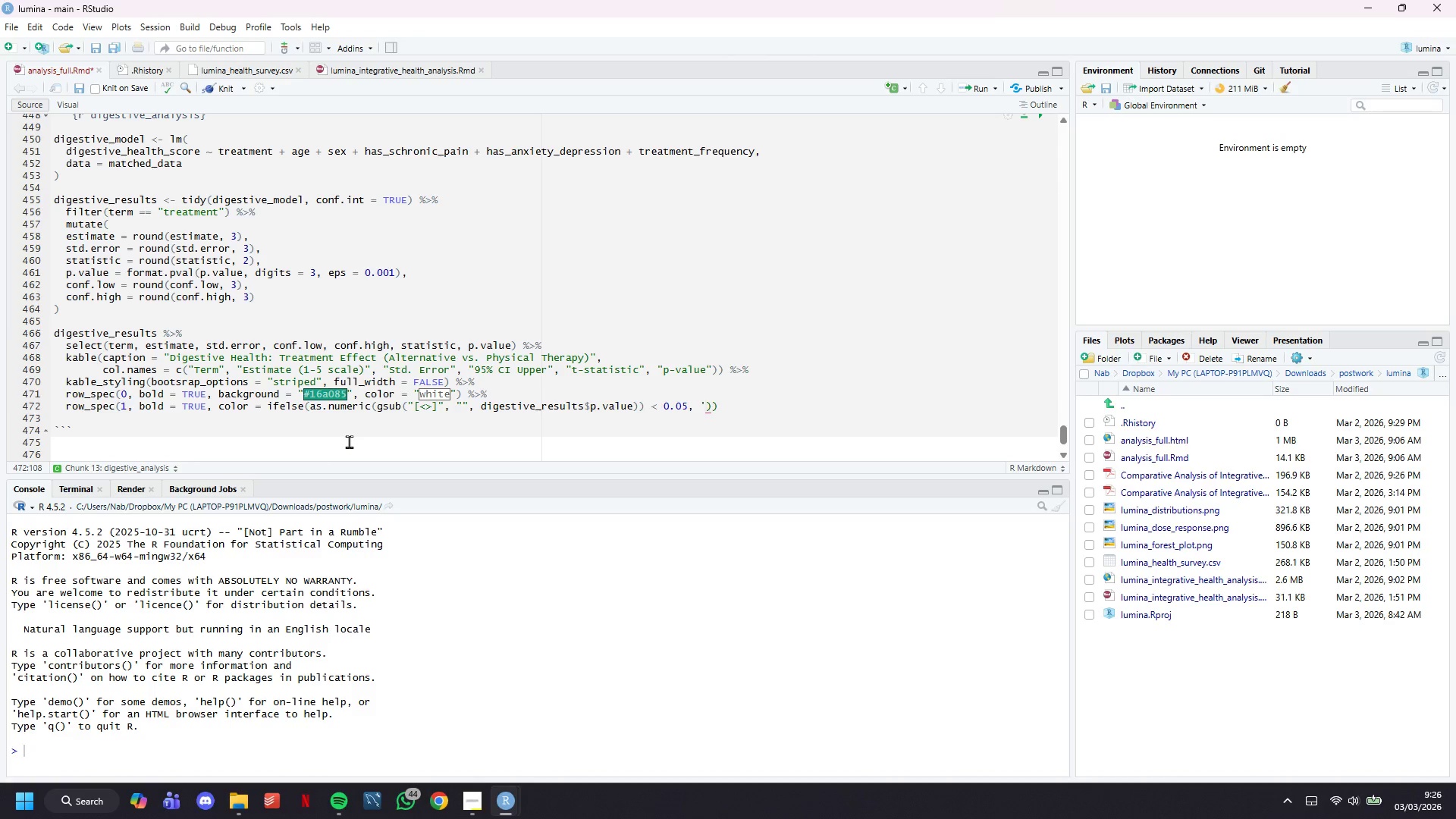 
key(Quote)
 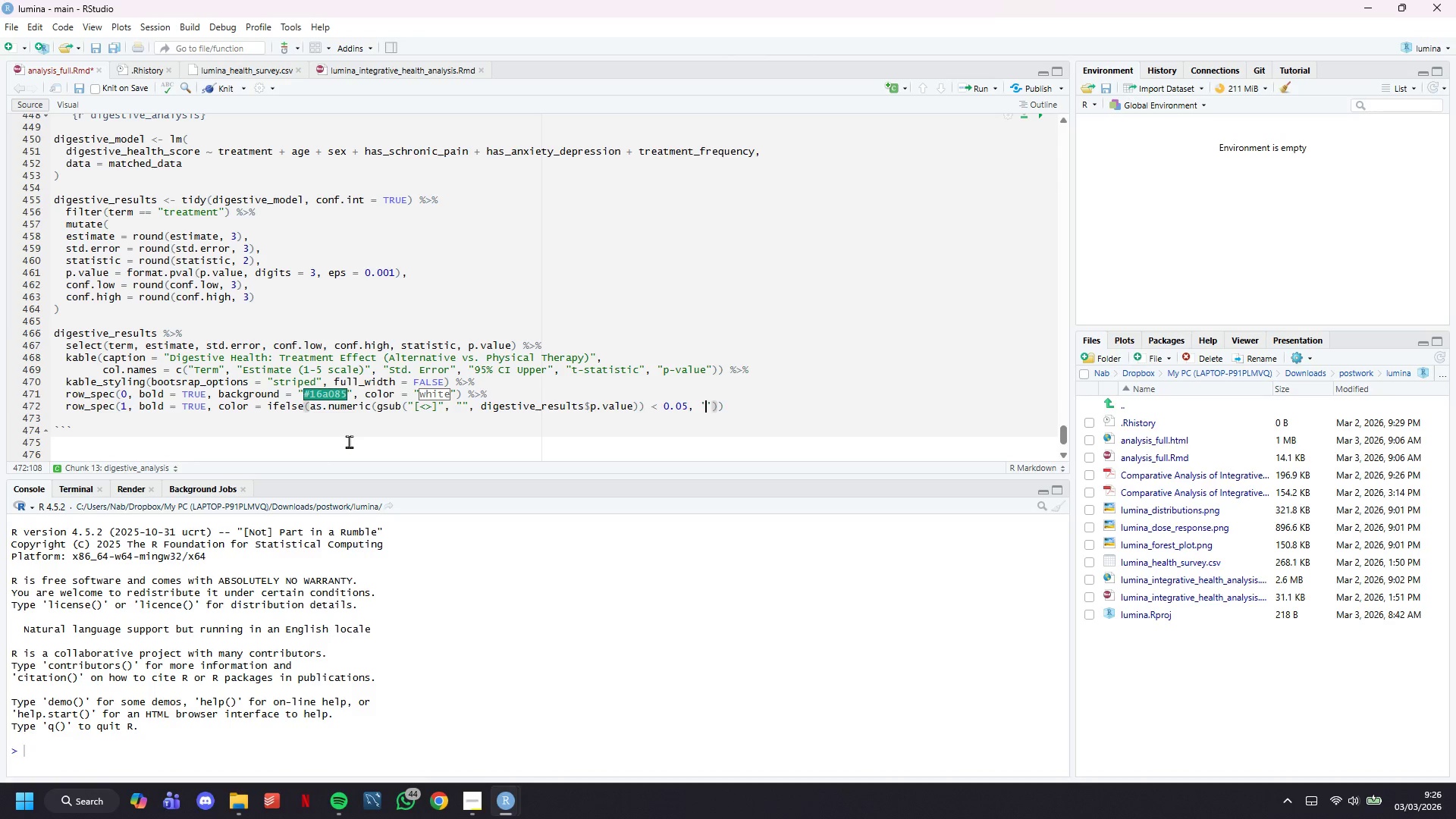 
key(ArrowLeft)
 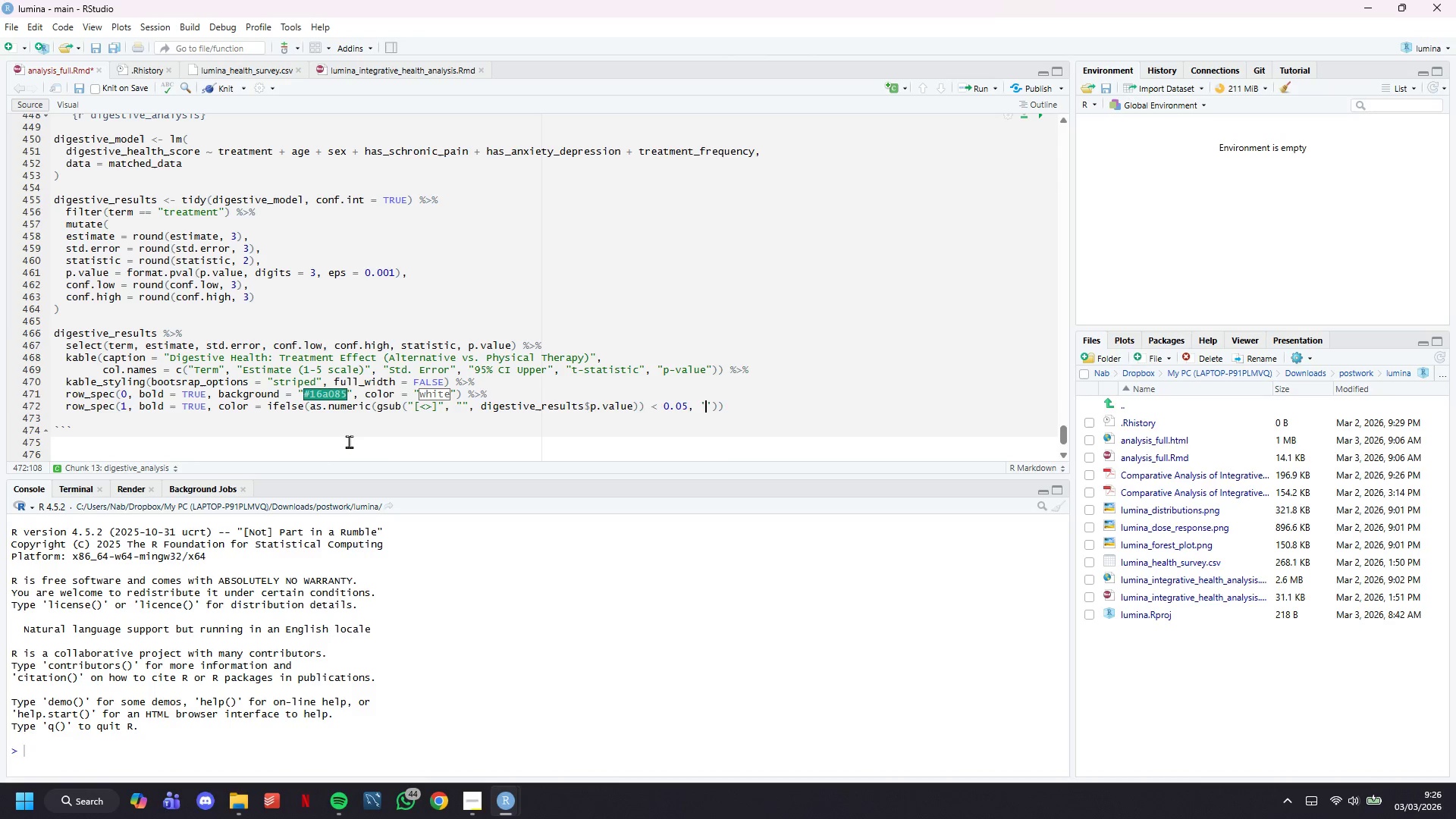 
type(#c0392b)
 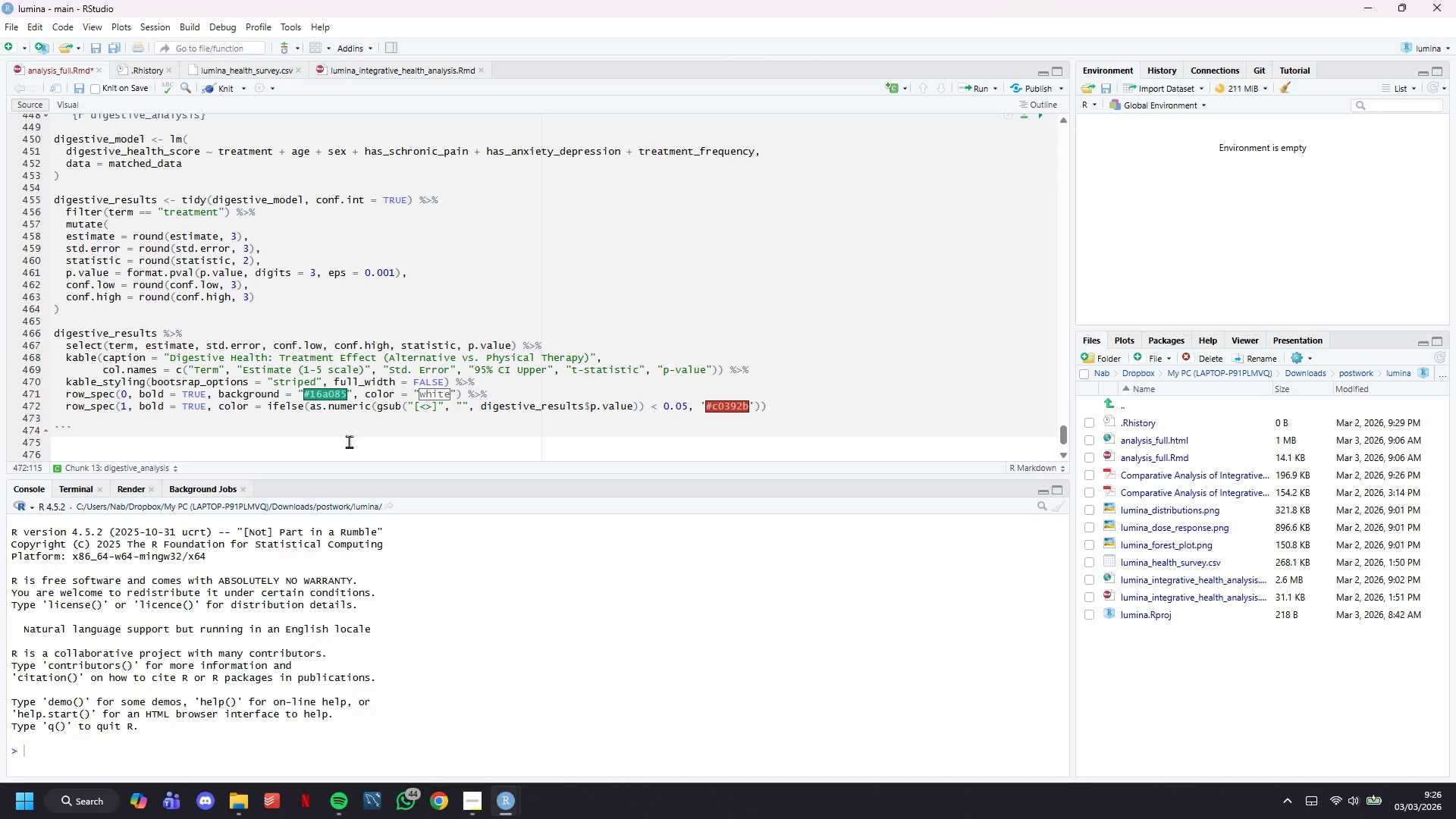 
key(ArrowRight)
 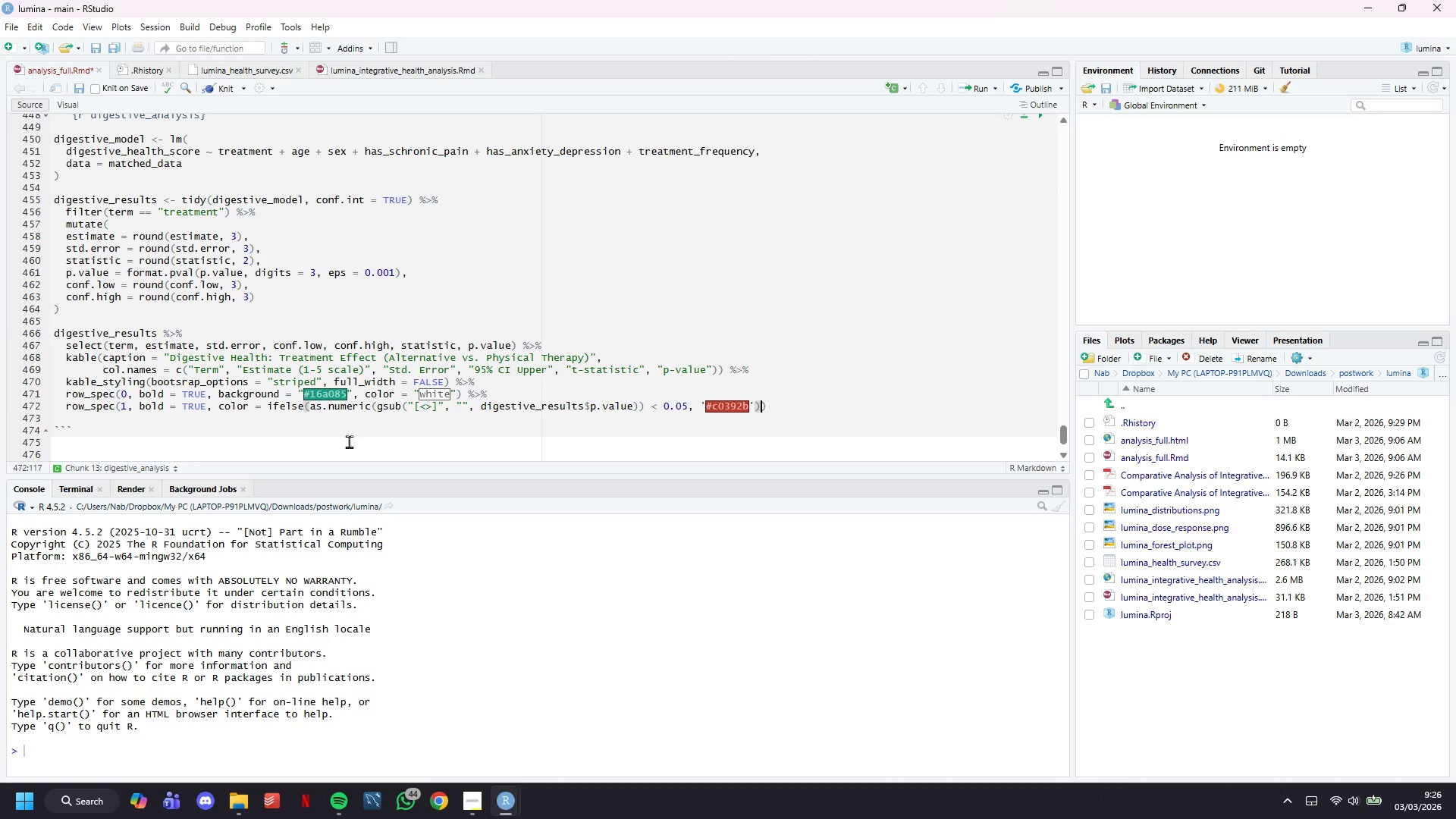 
key(ArrowRight)
 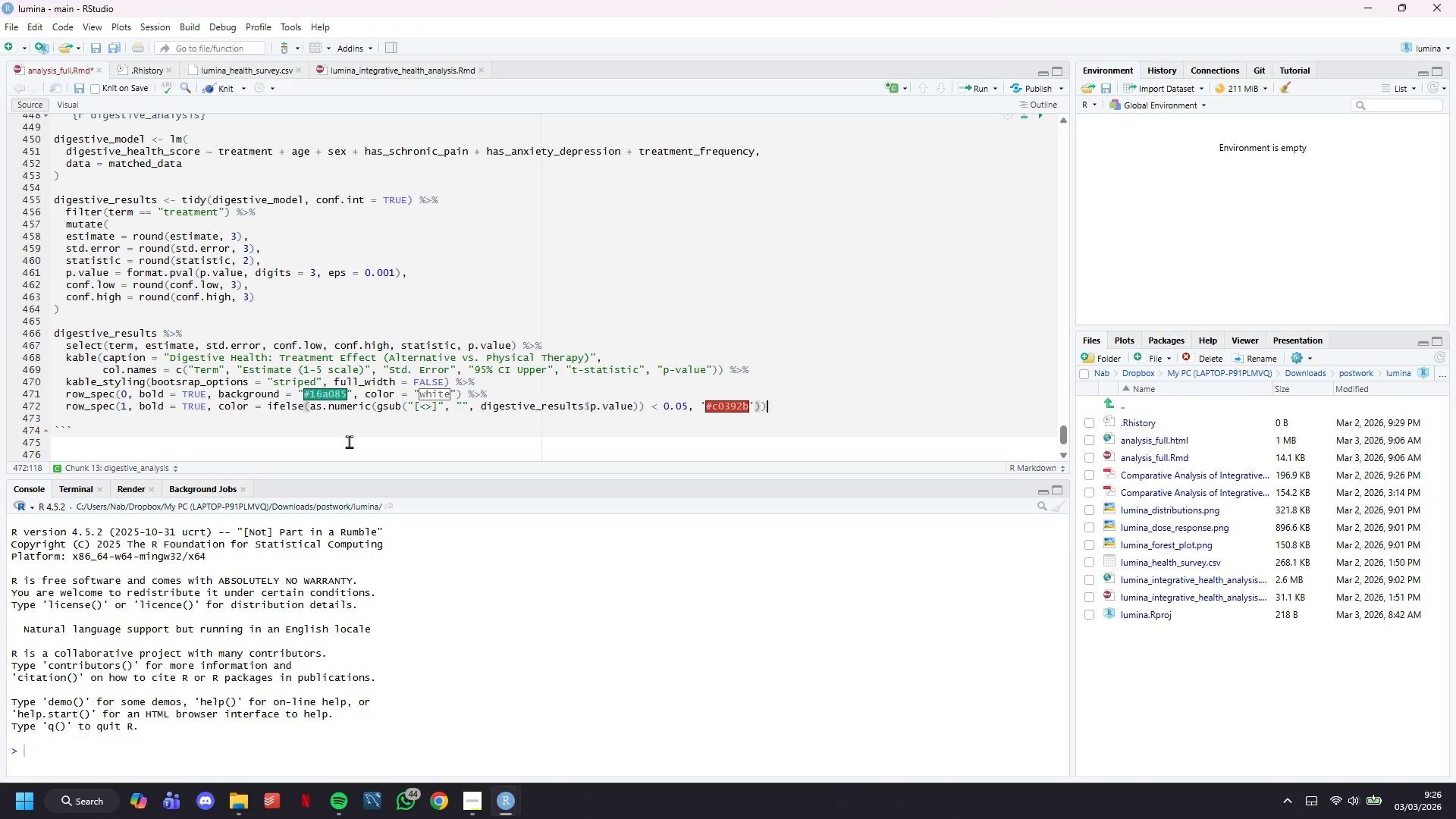 
key(ArrowRight)
 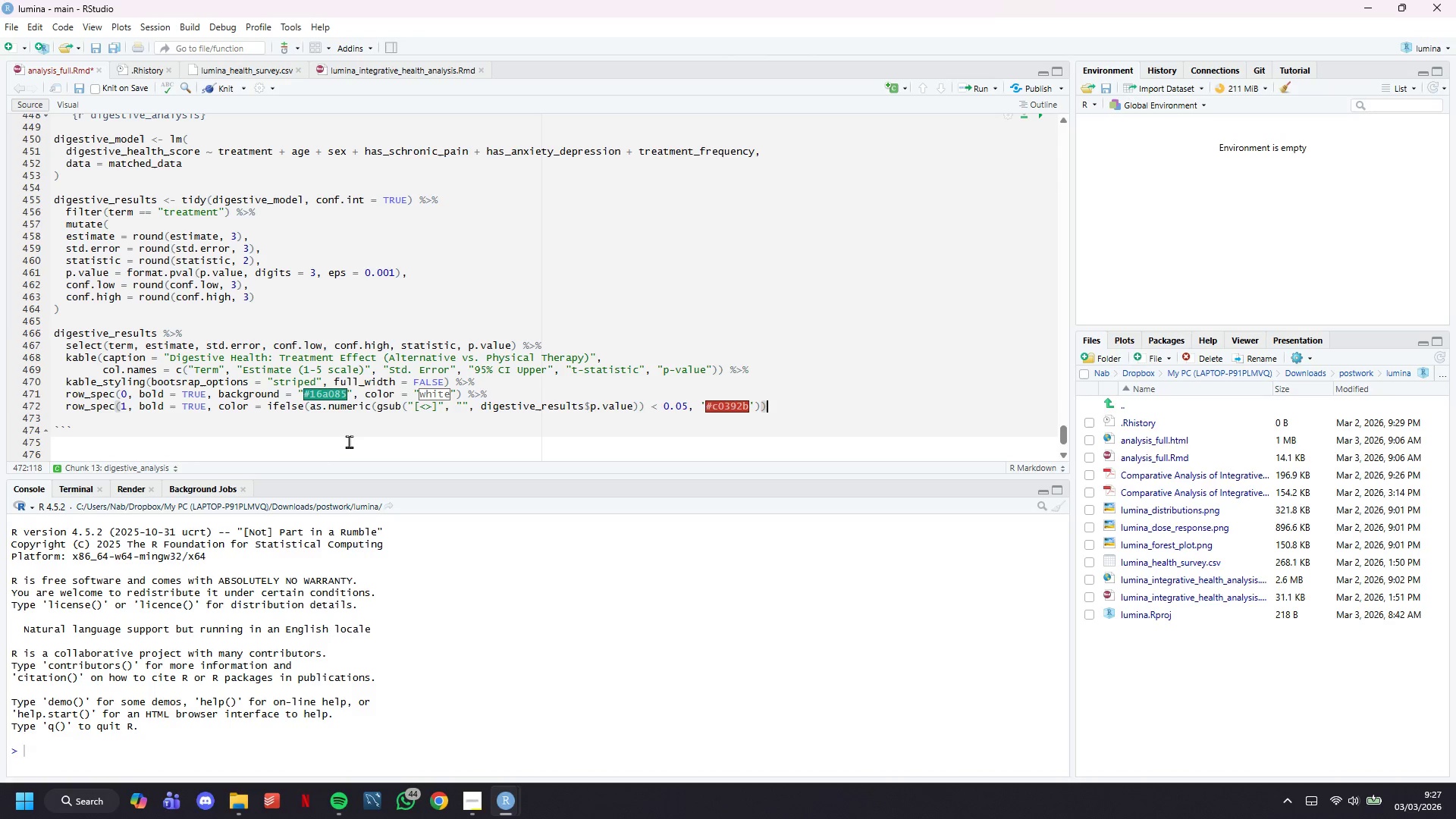 
key(Enter)
 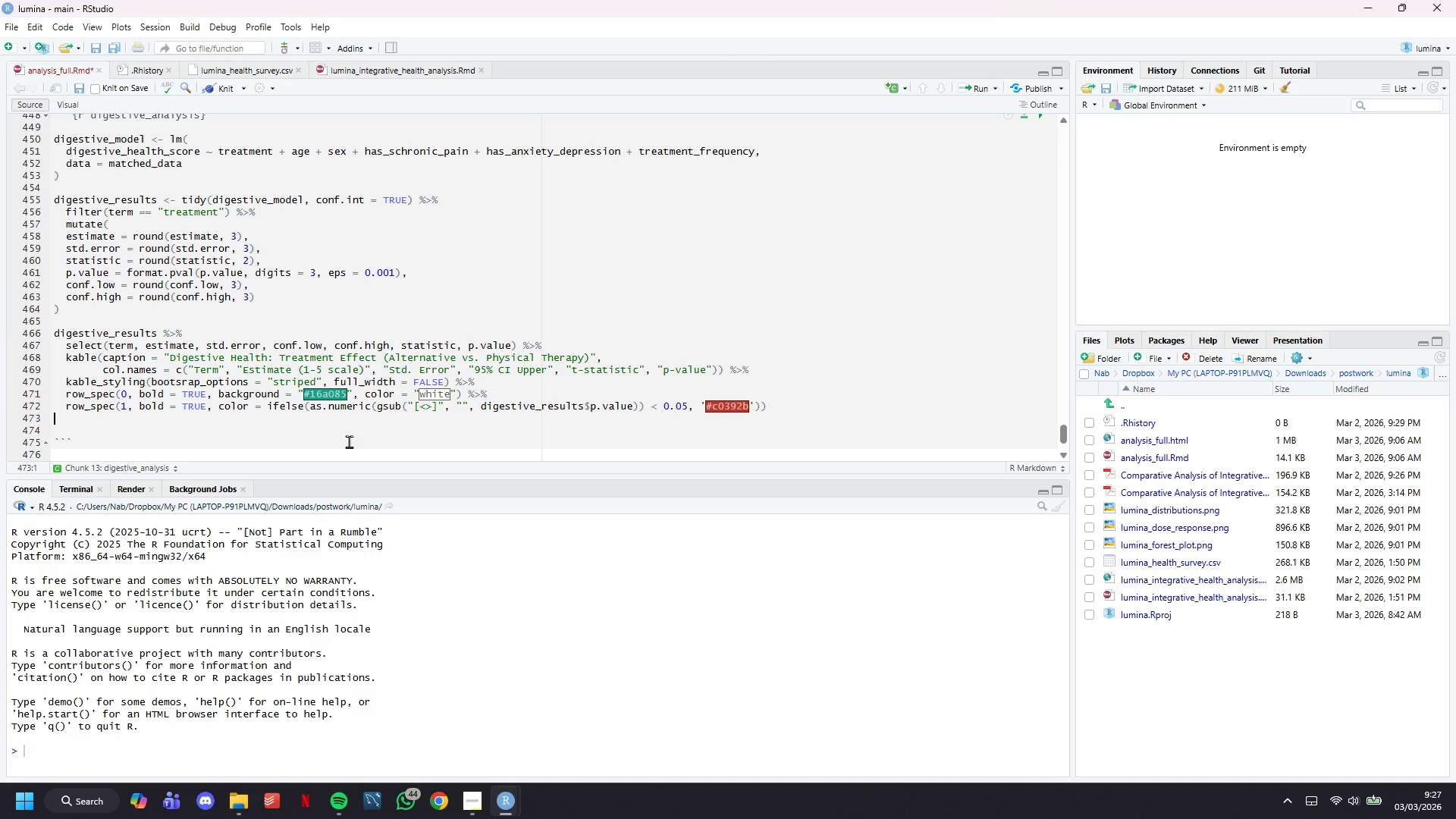 
key(Enter)
 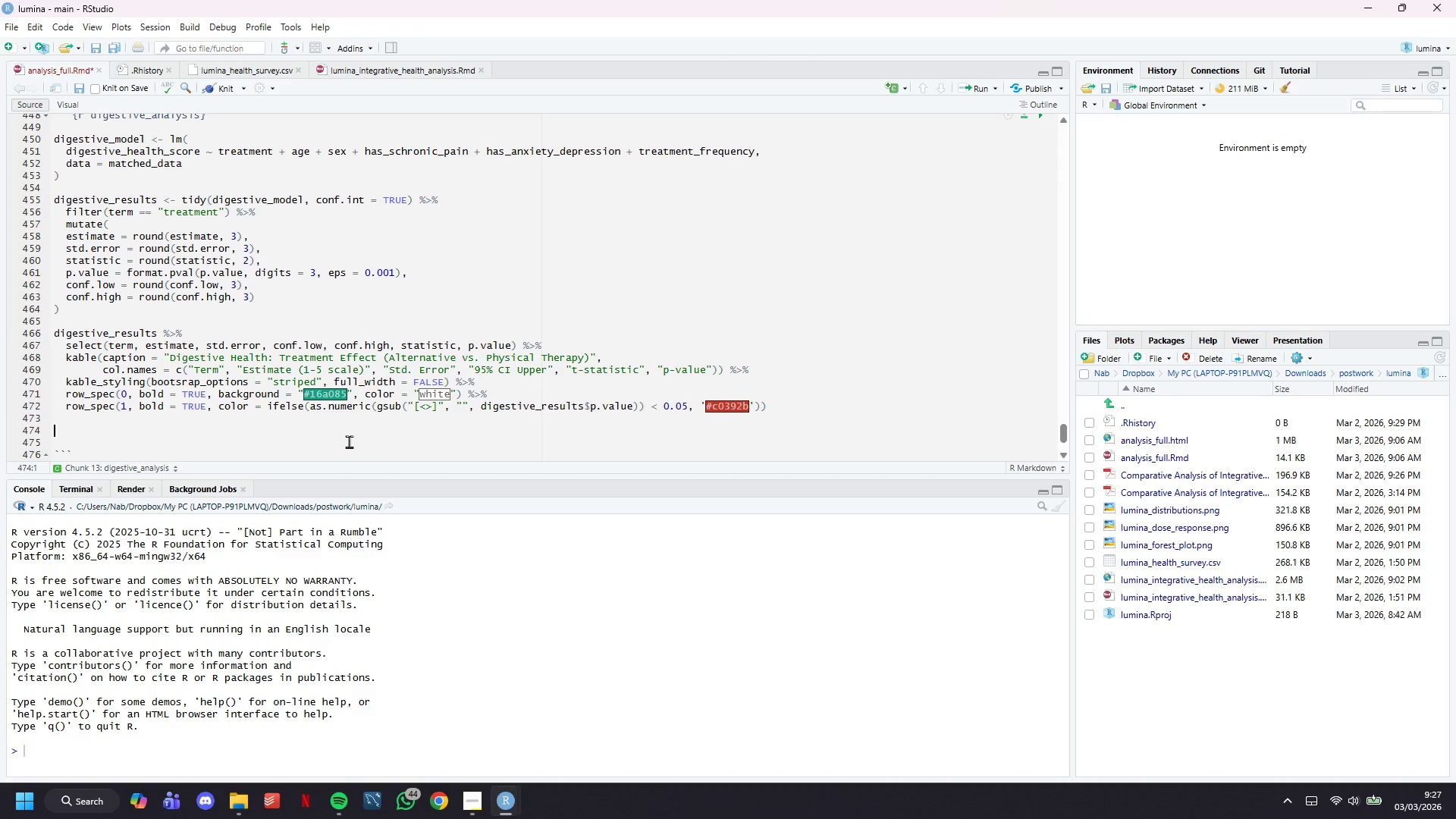 
wait(20.26)
 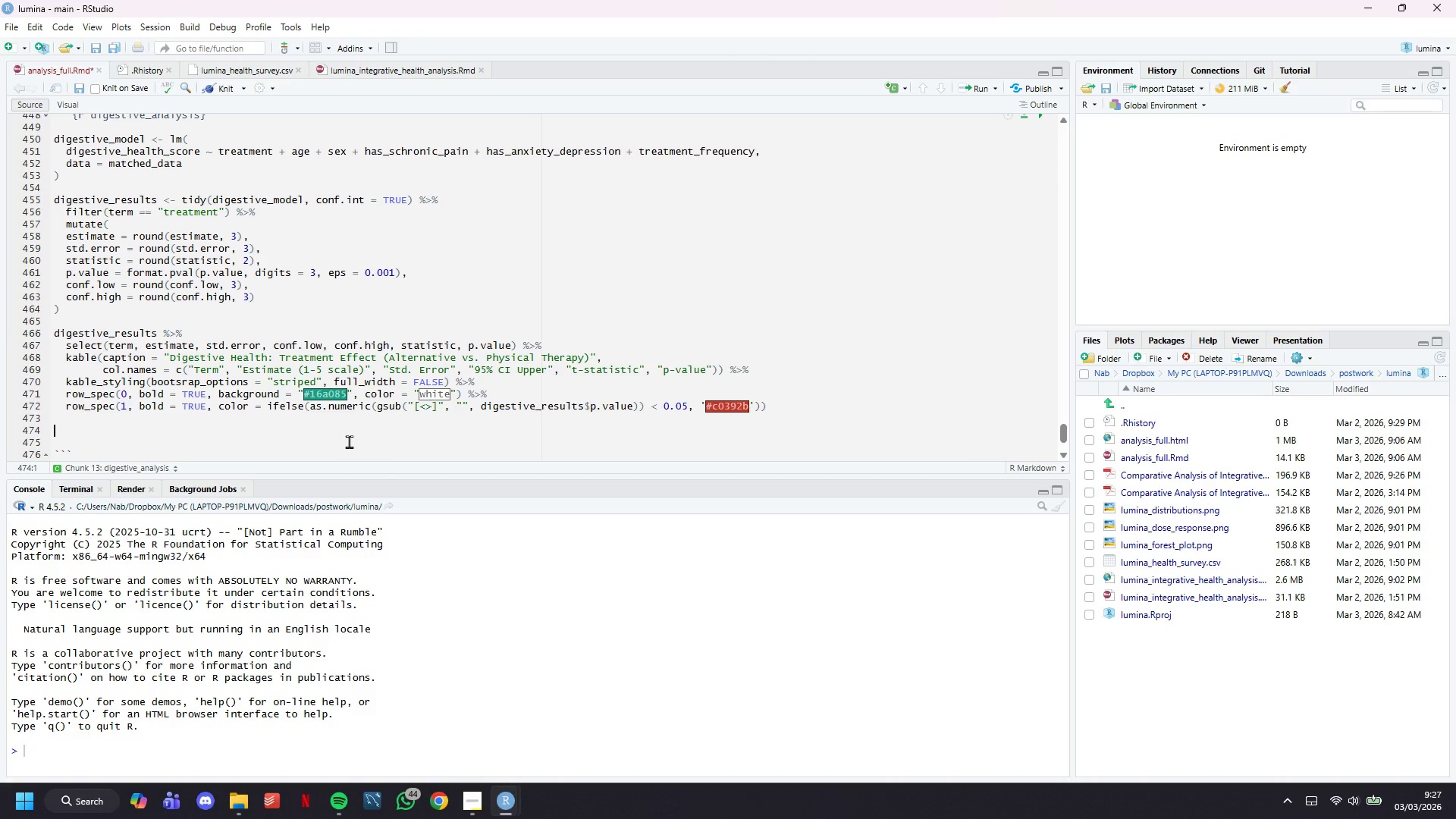 
left_click([748, 410])
 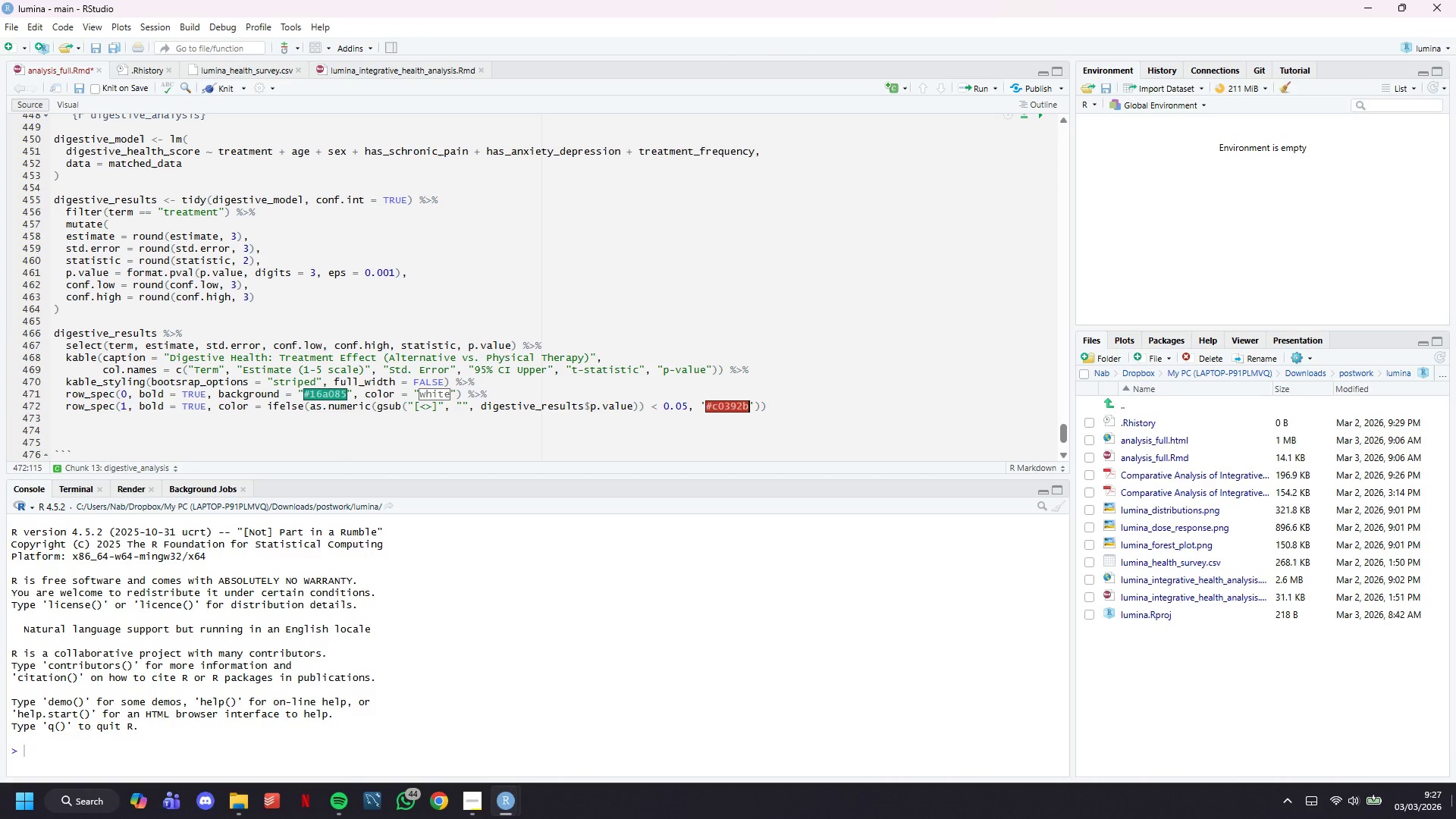 
key(ArrowRight)
 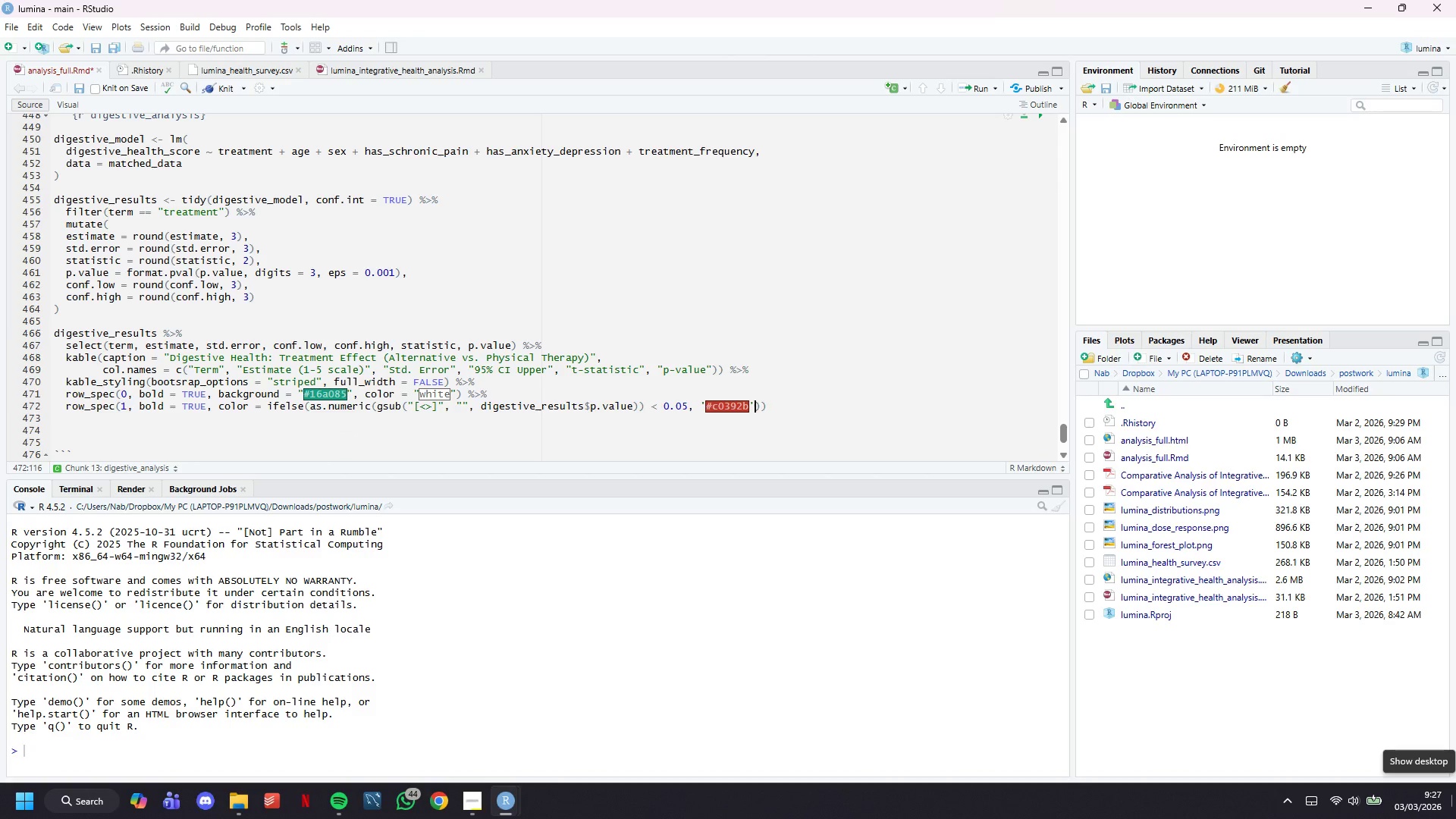 
key(Comma)
 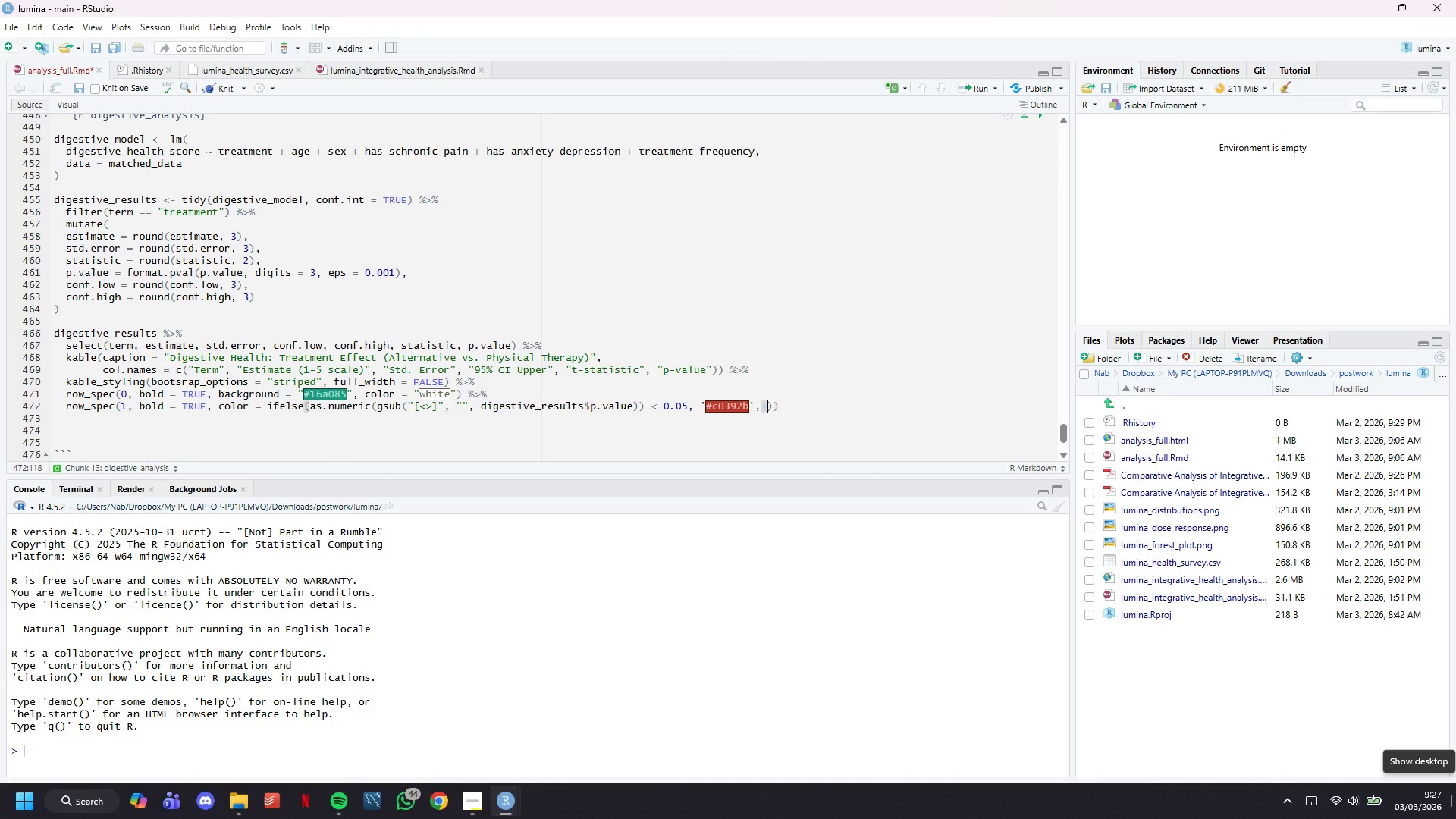 
key(Space)
 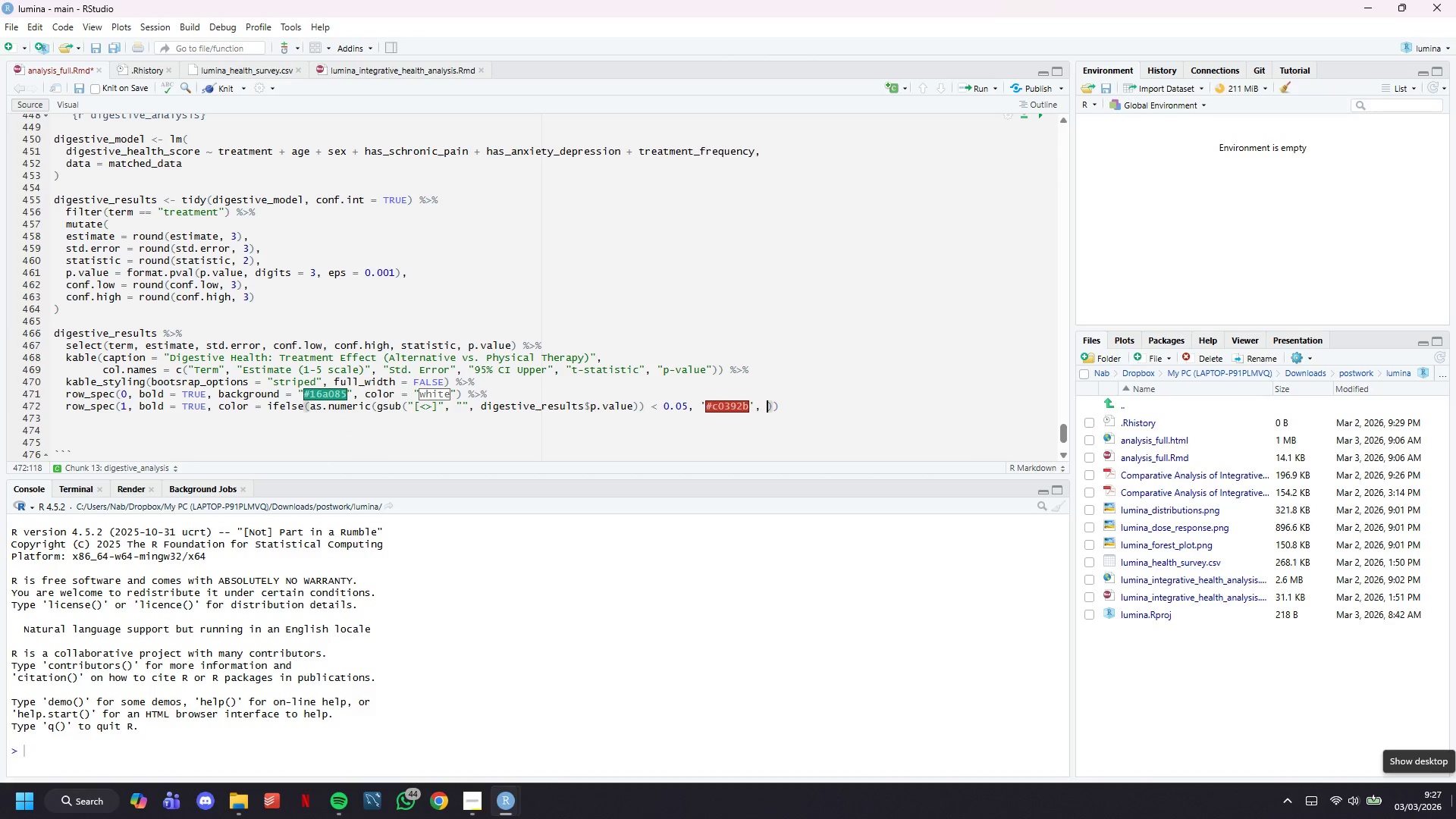 
key(Shift+Quote)
 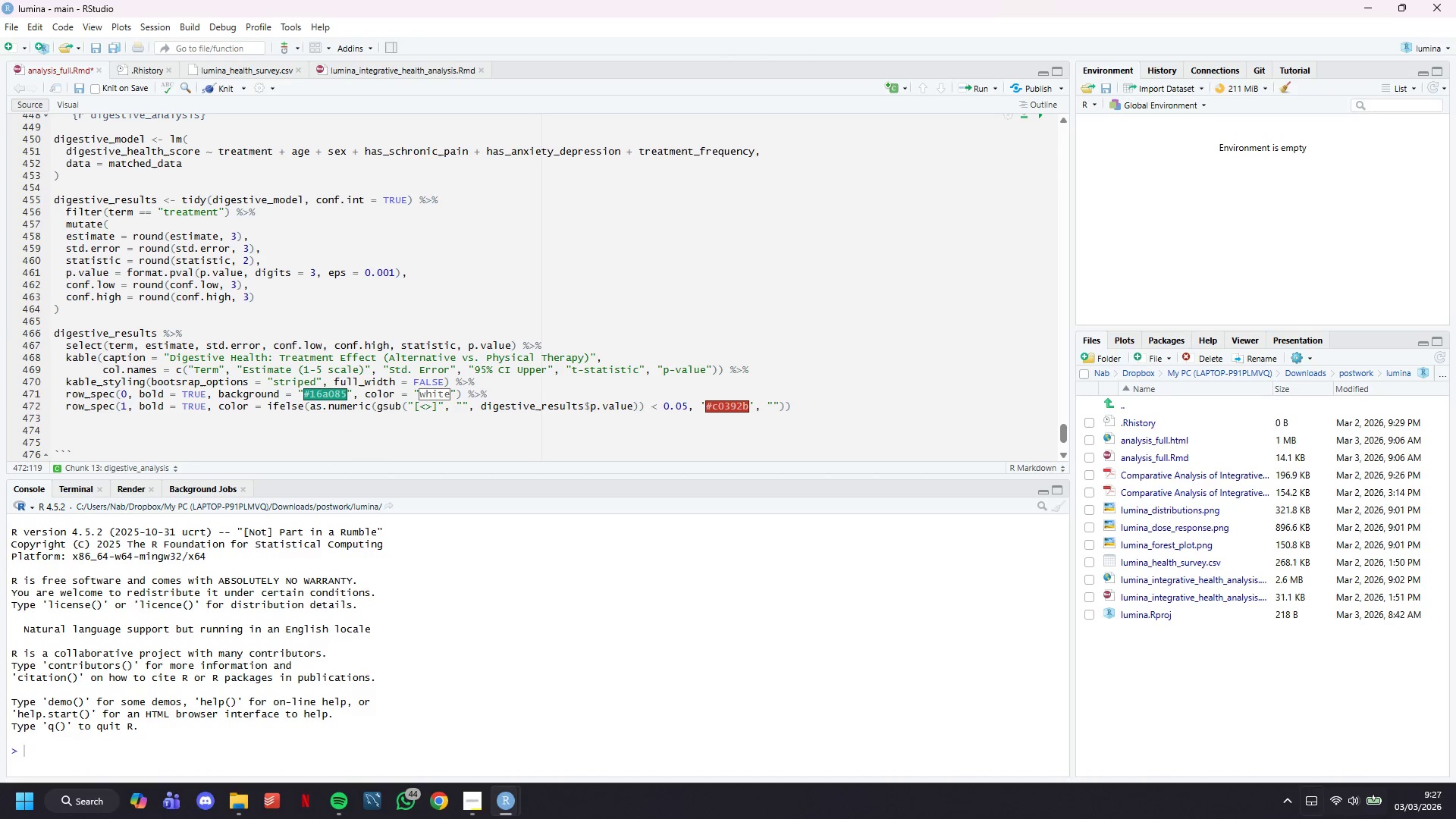 
type(#7f)
 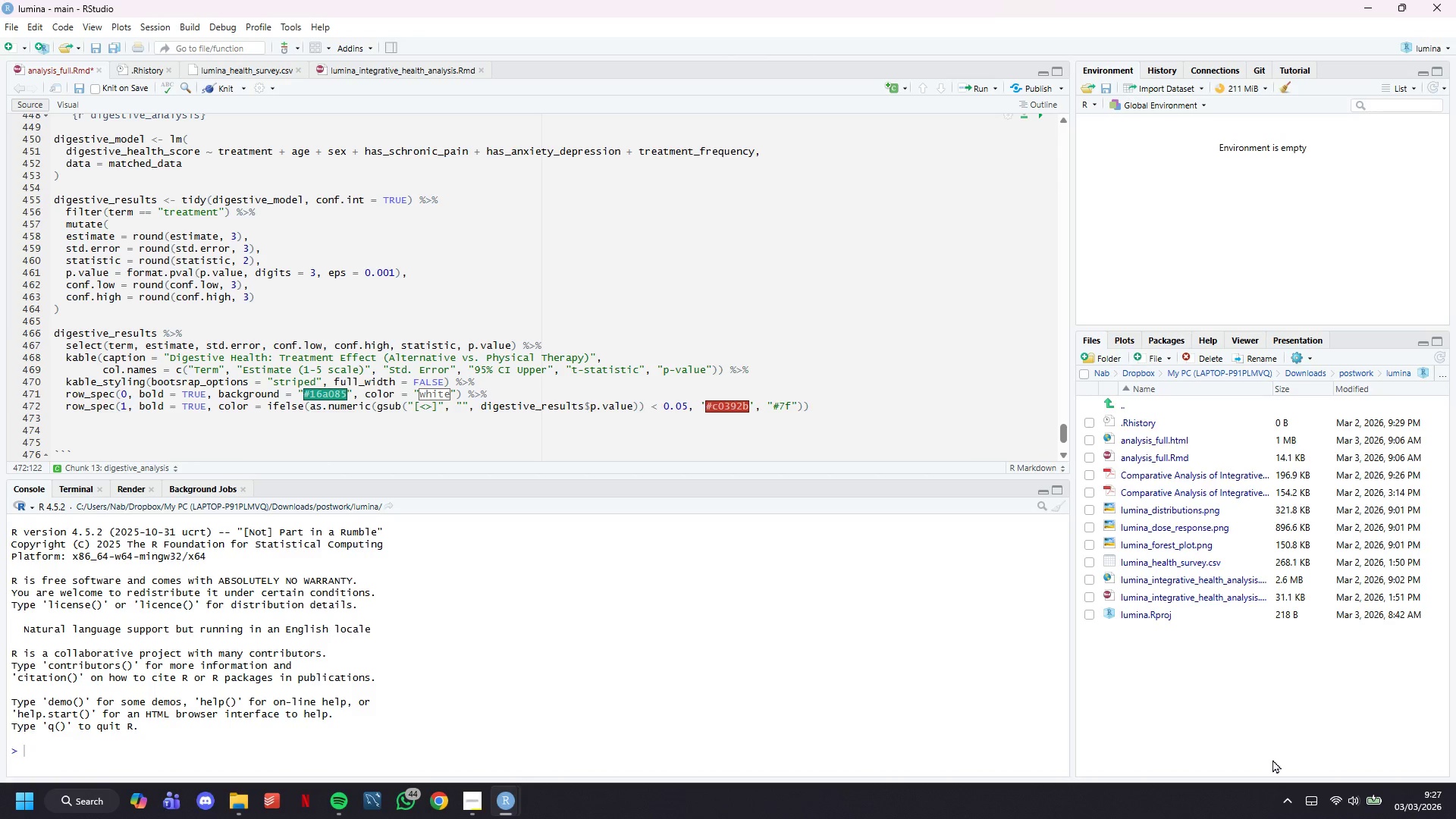 
type(8c8d)
 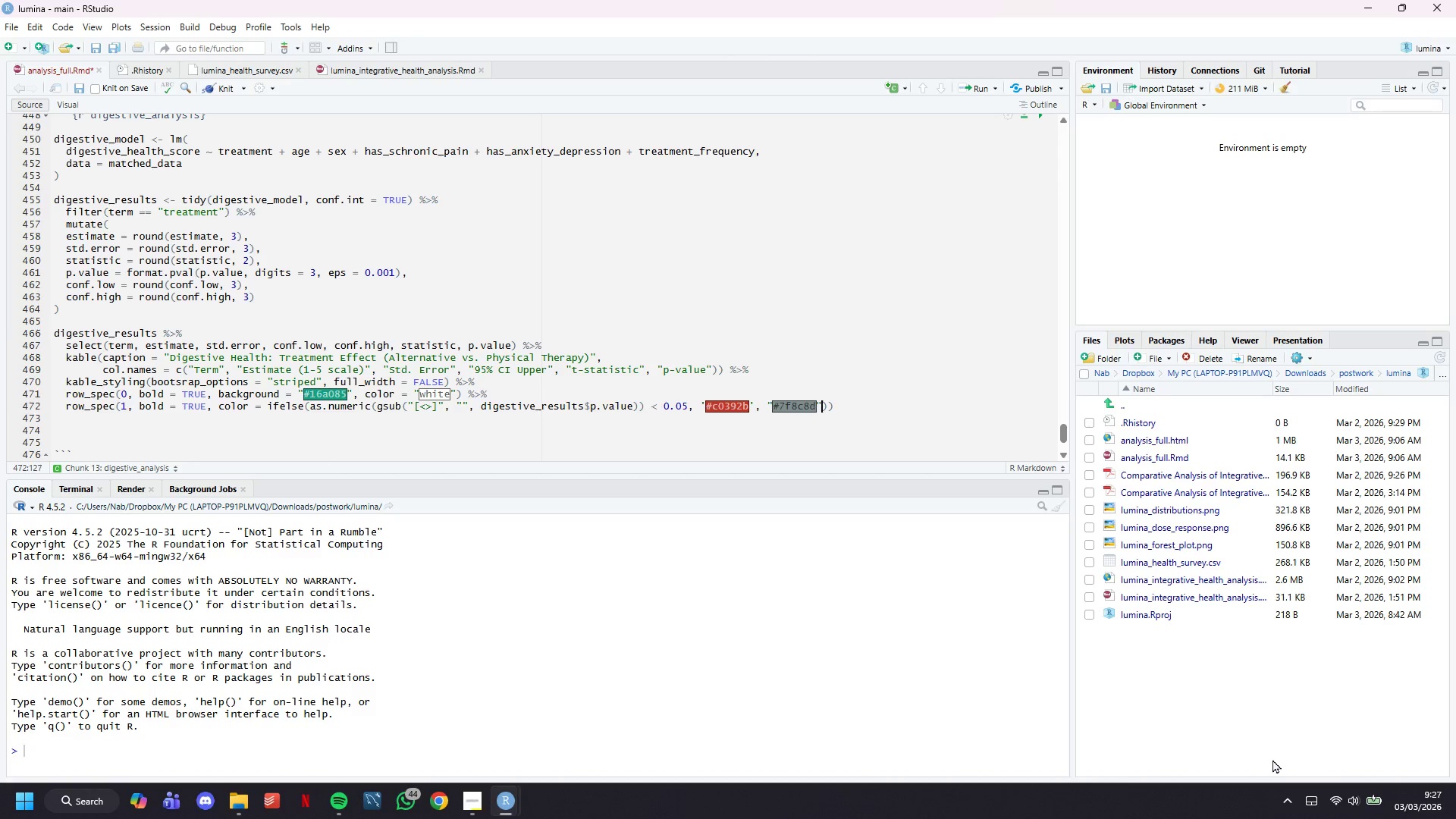 
key(ArrowRight)
 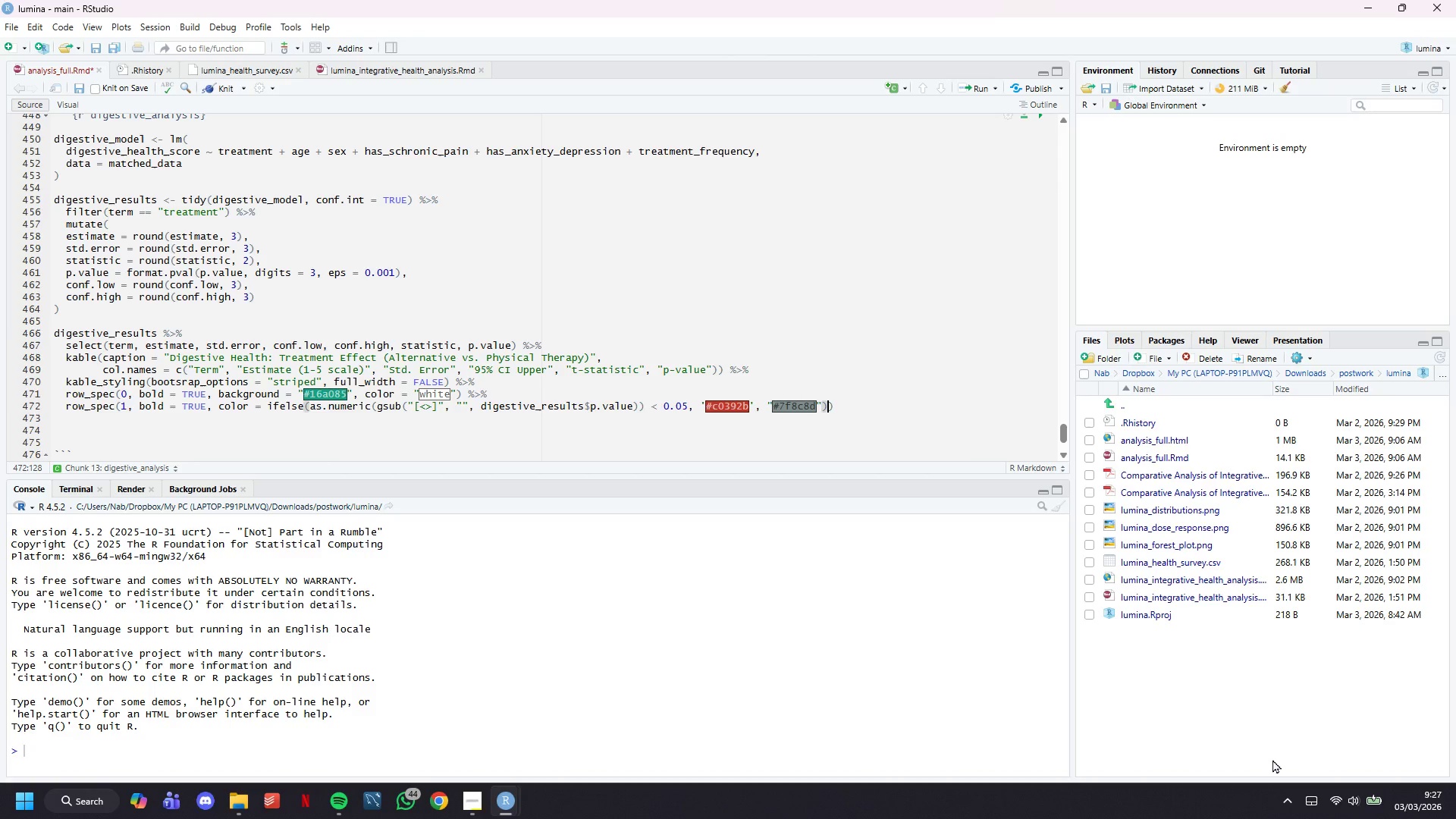 
key(ArrowRight)
 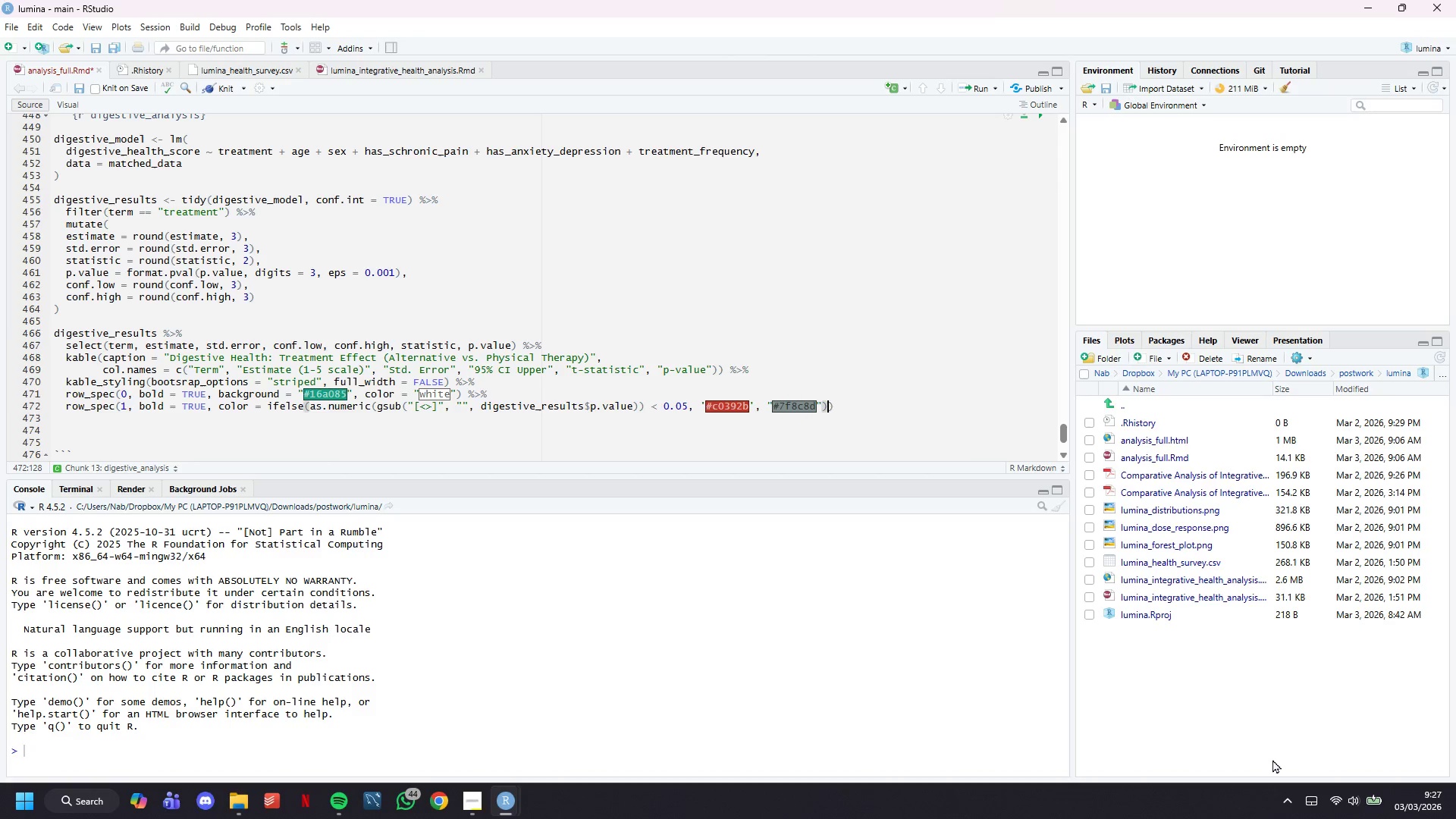 
key(ArrowRight)
 